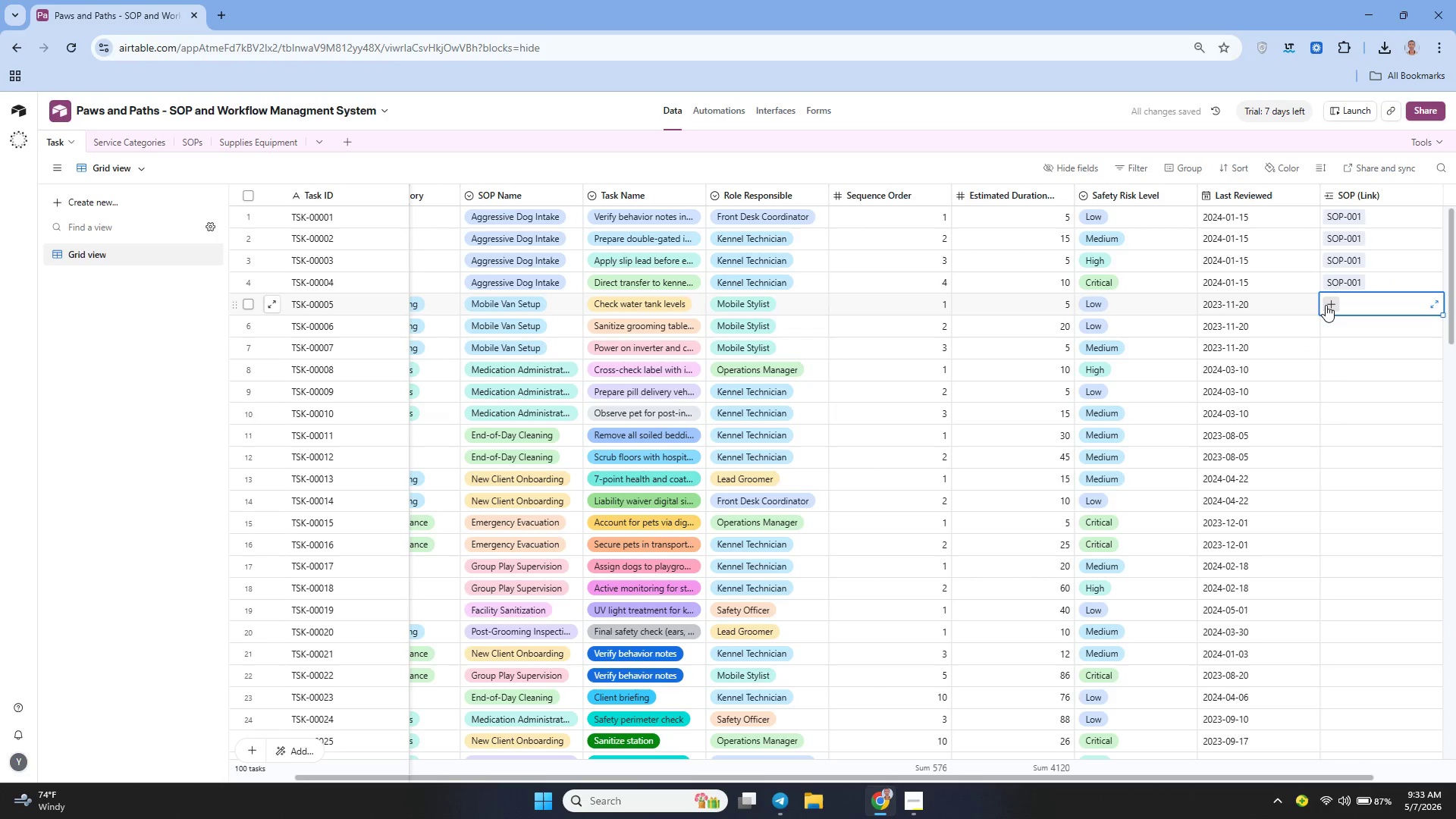 
left_click([1326, 305])
 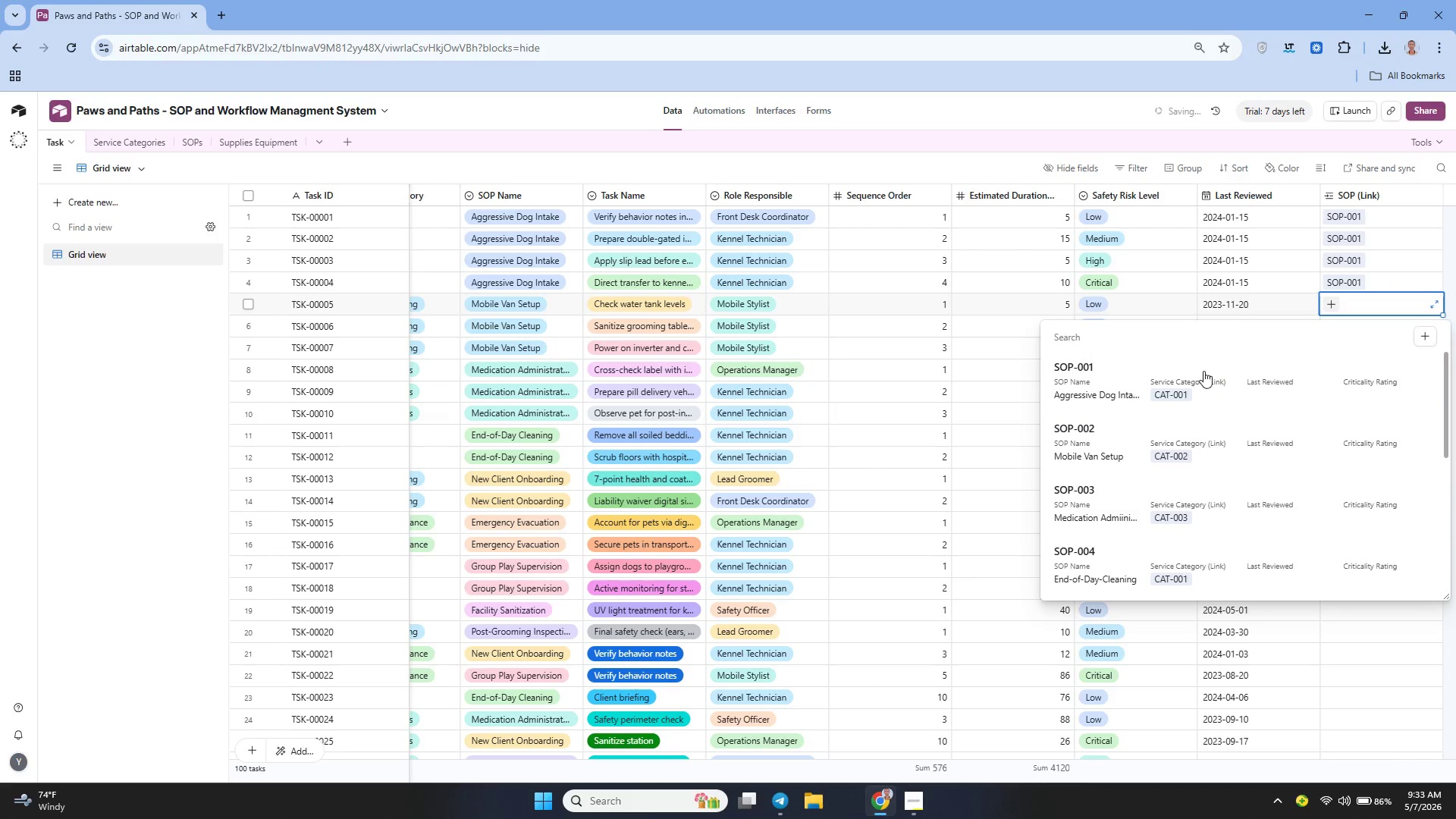 
mouse_move([1145, 469])
 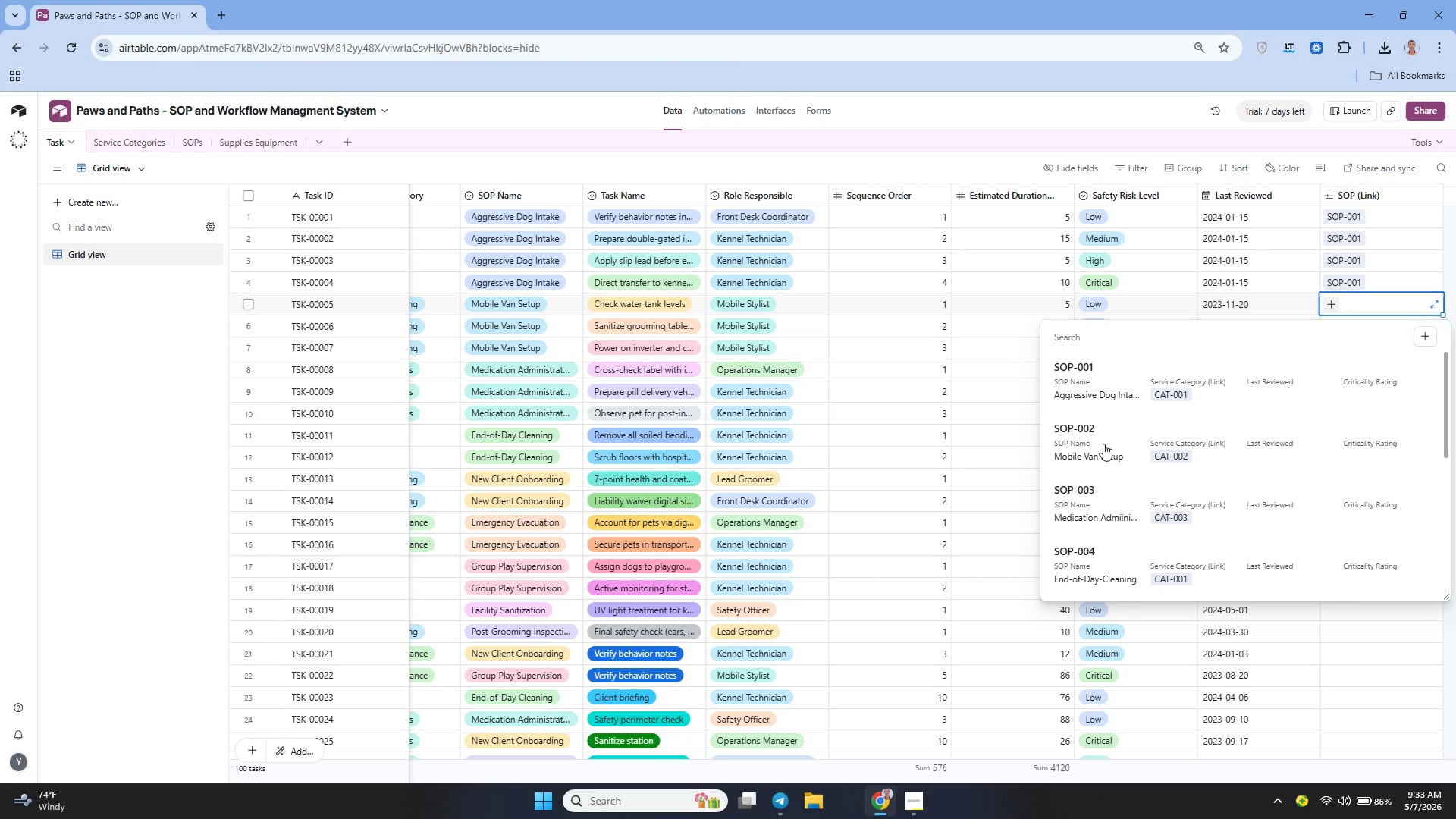 
left_click([1103, 444])
 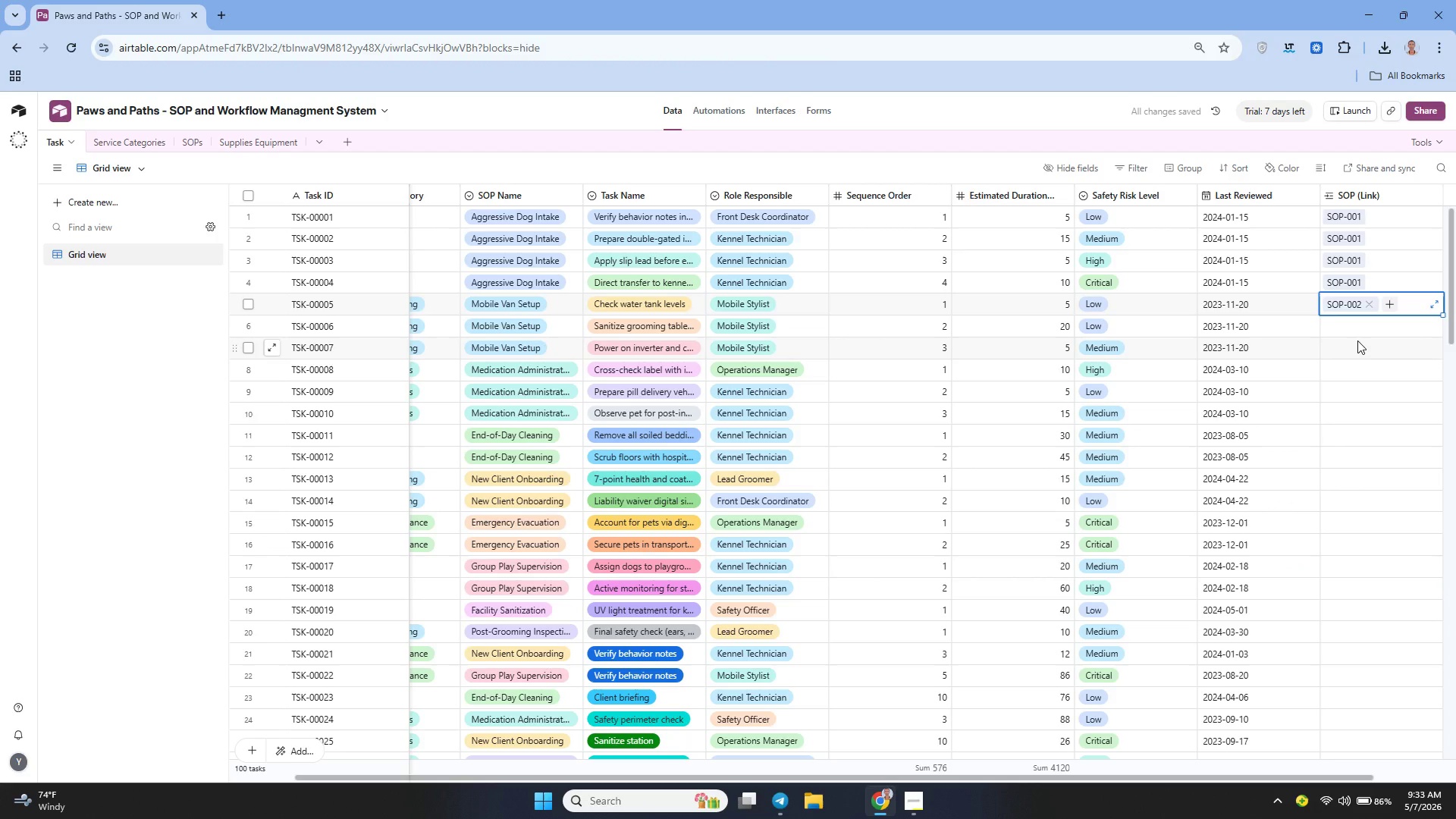 
wait(7.39)
 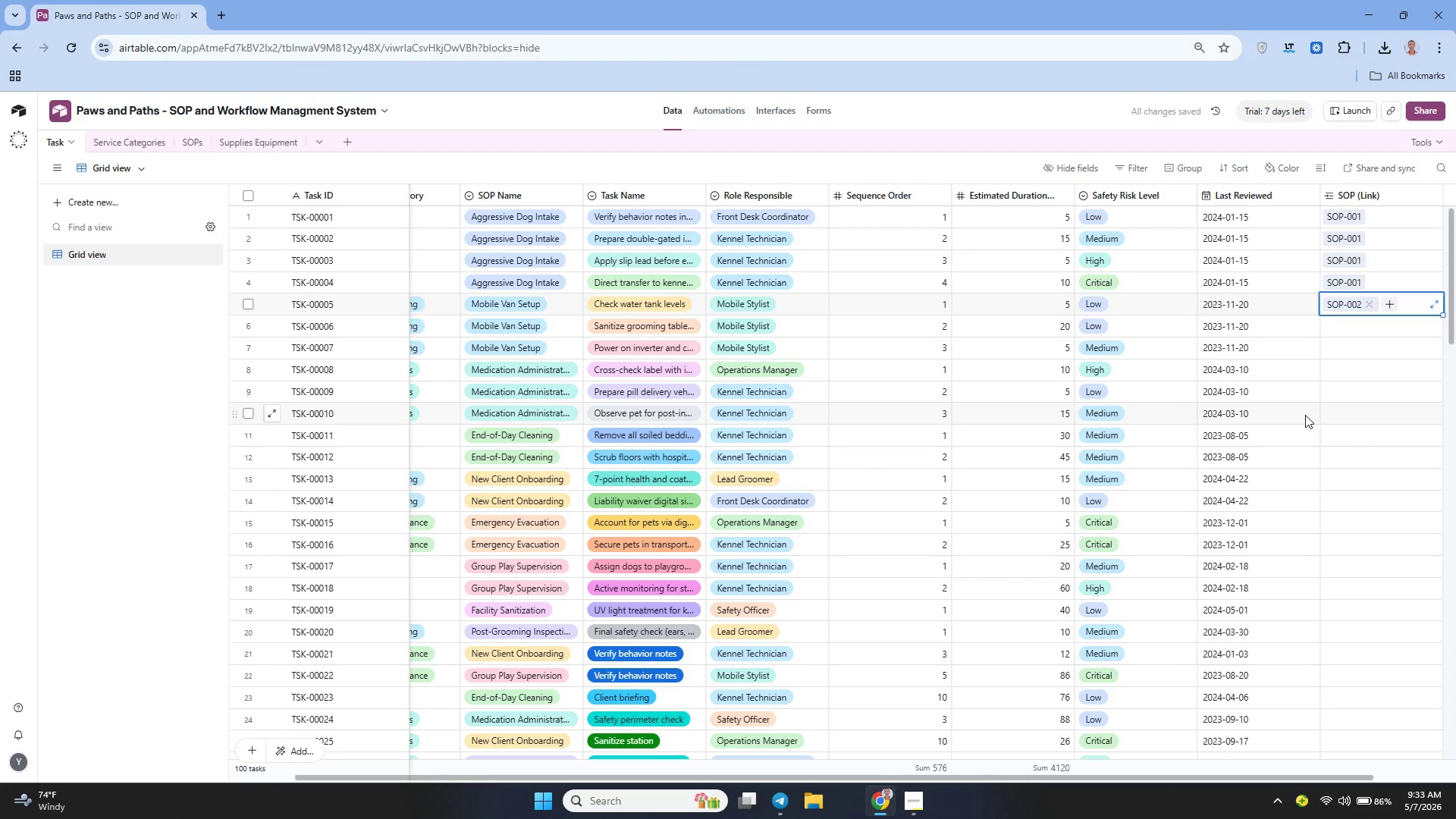 
left_click([1334, 331])
 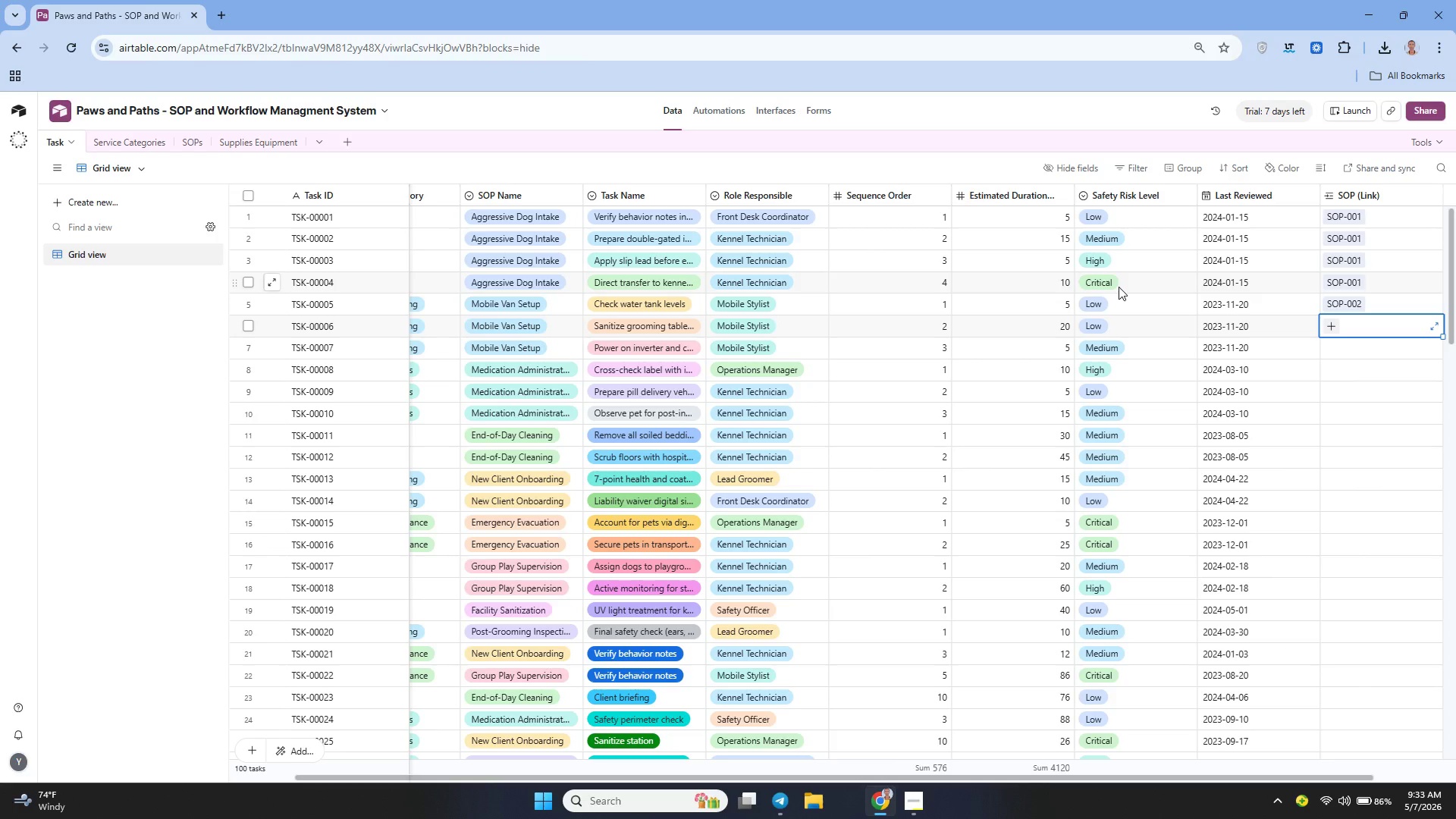 
wait(40.83)
 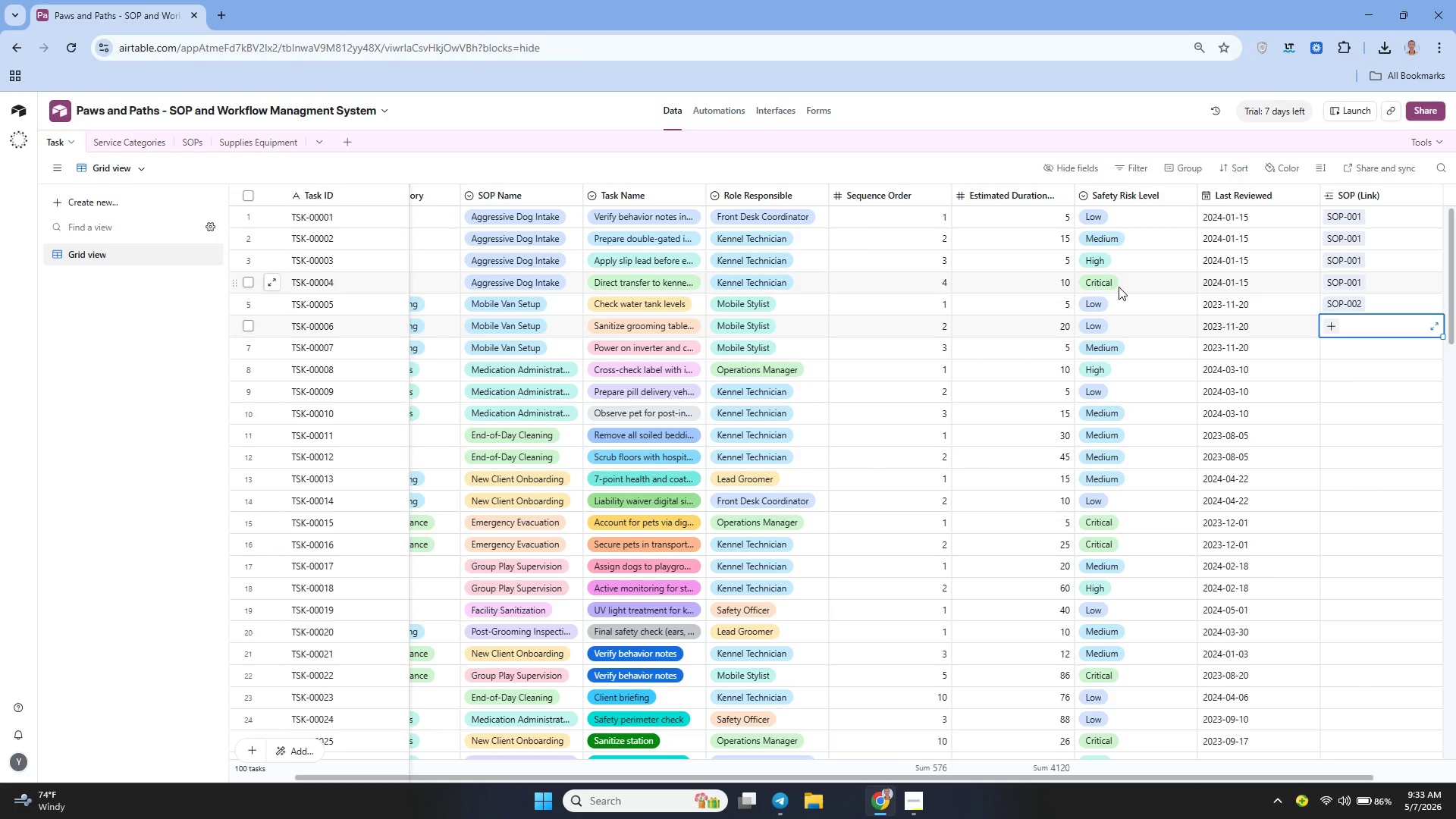 
left_click([1335, 203])
 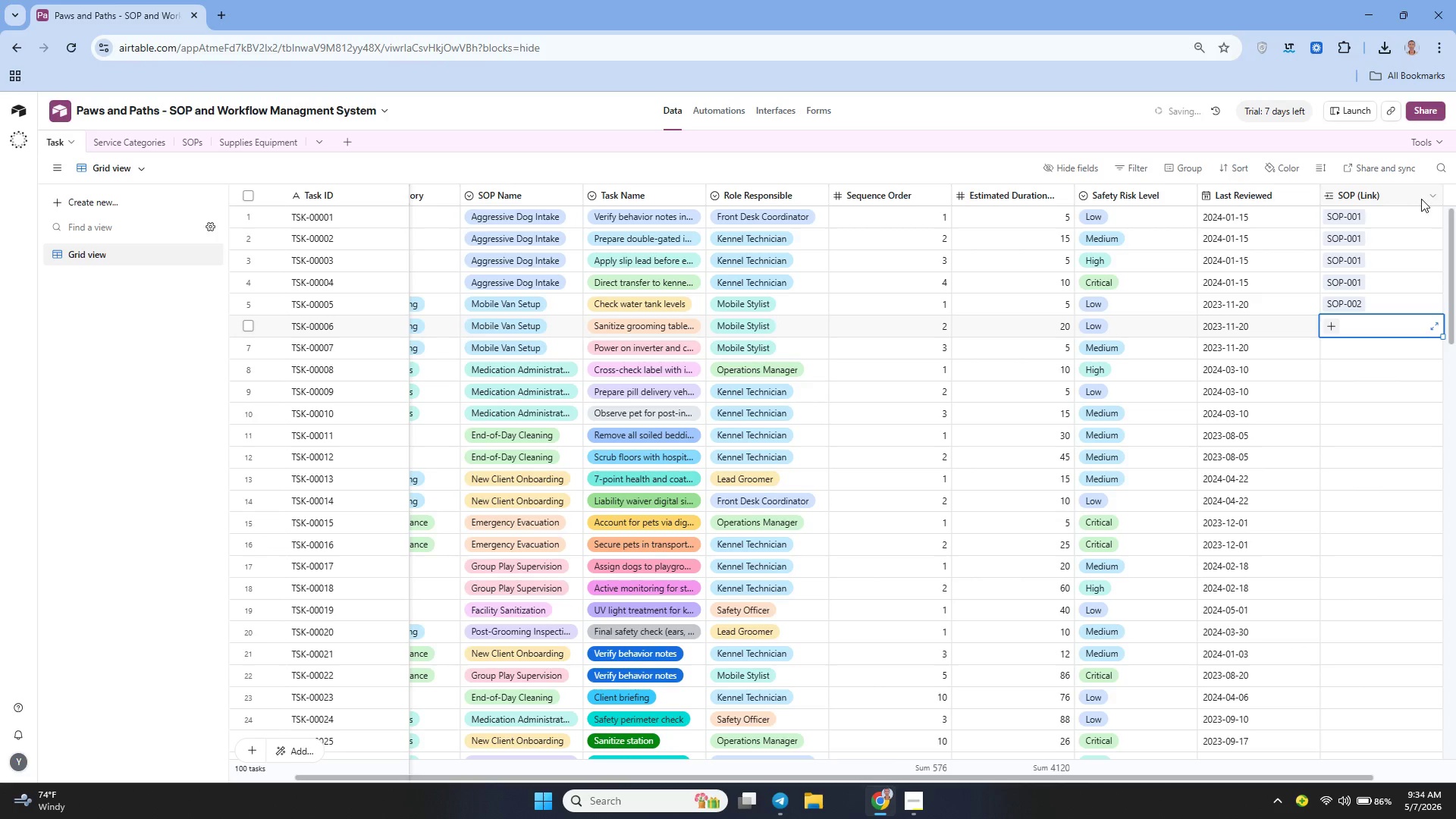 
left_click([1430, 199])
 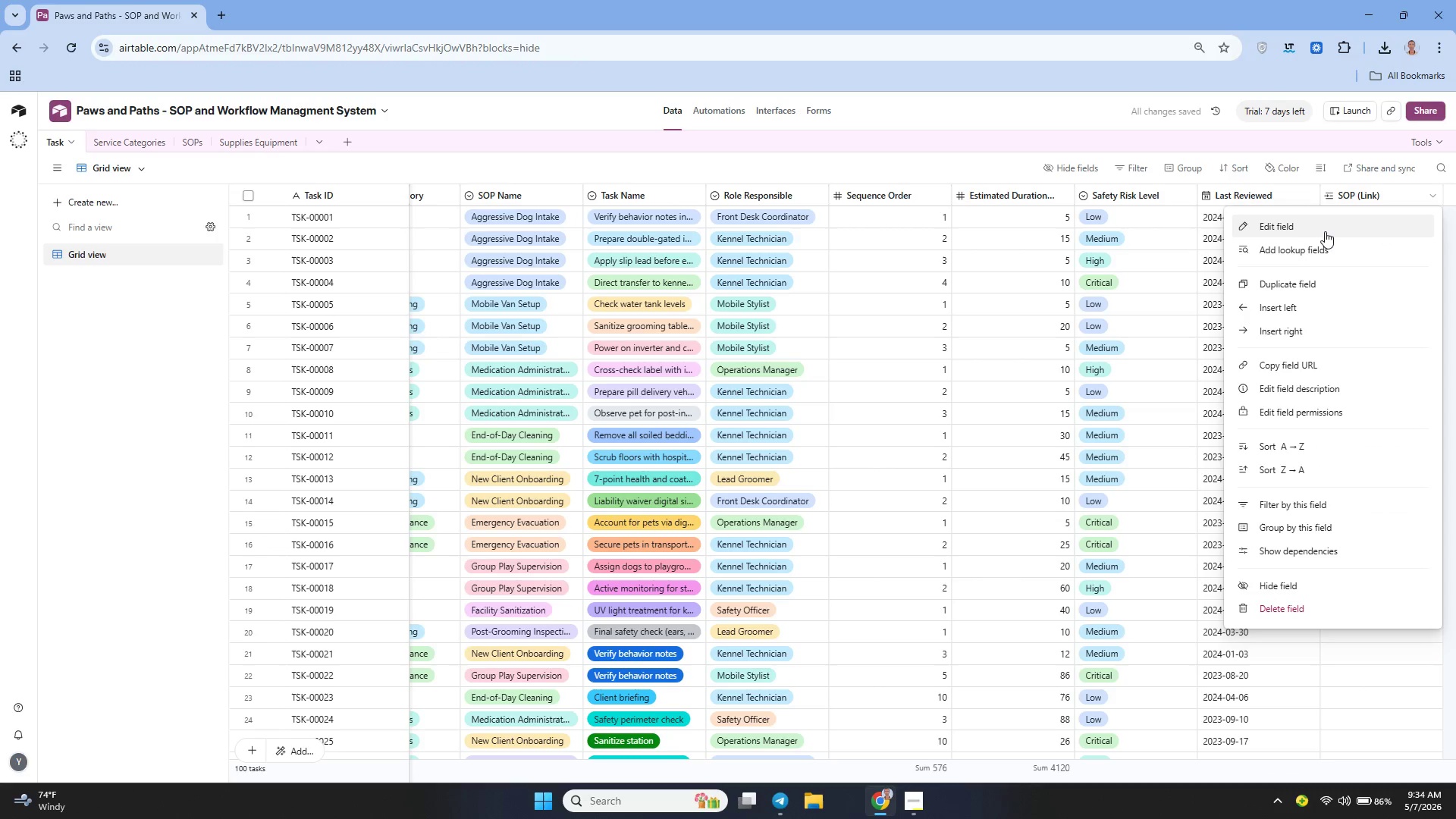 
left_click([1312, 227])
 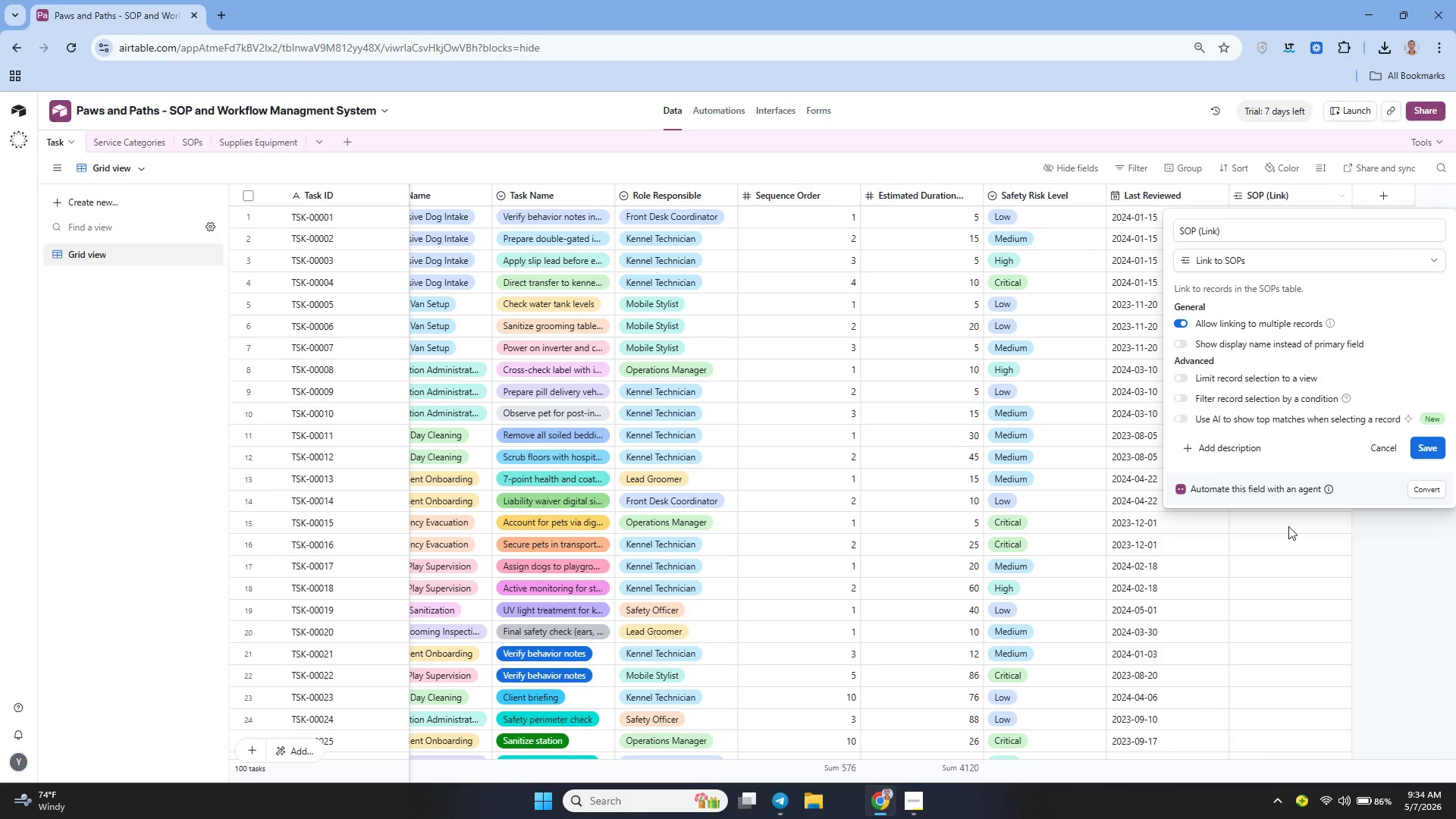 
wait(6.5)
 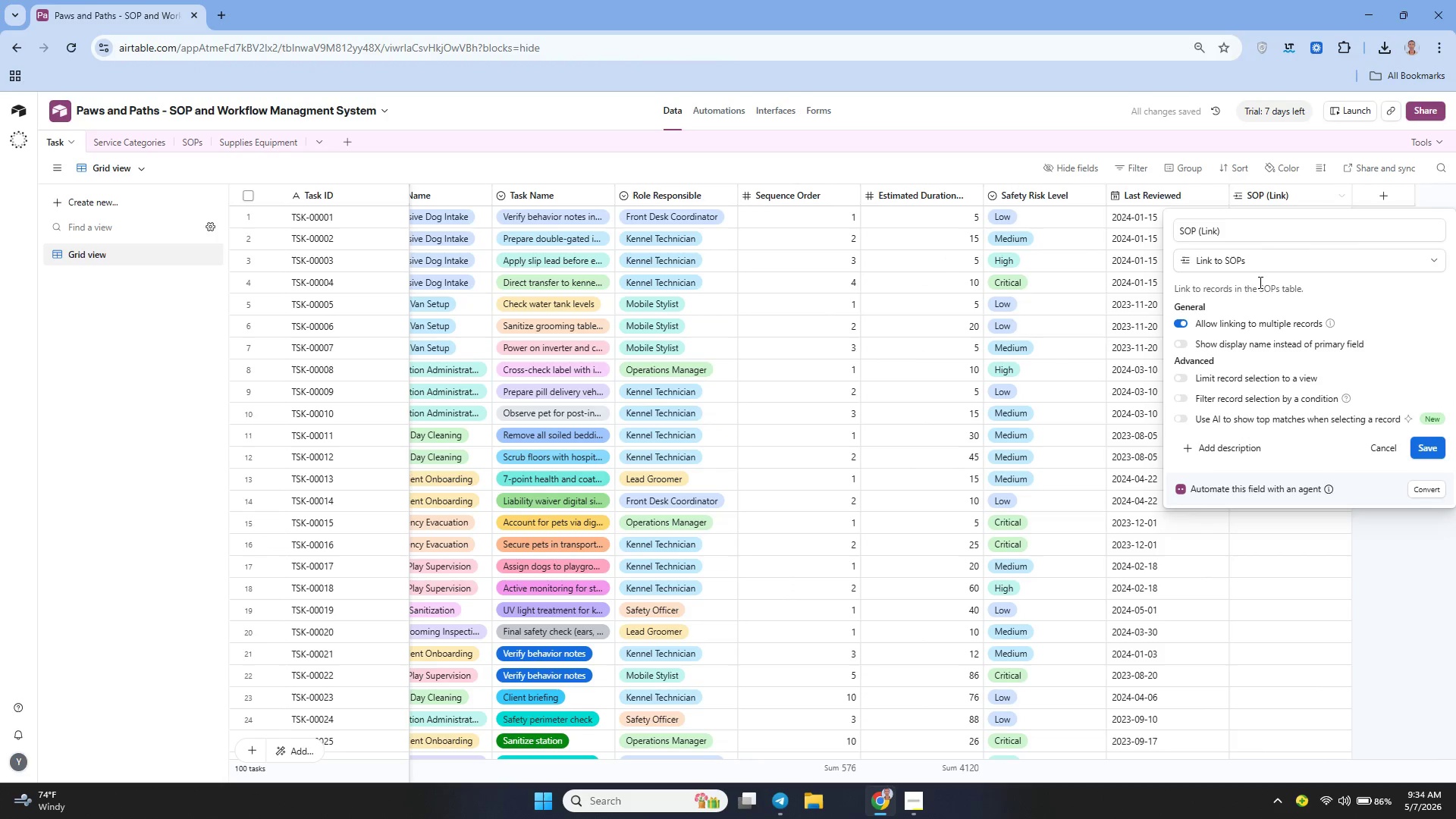 
left_click([1291, 526])
 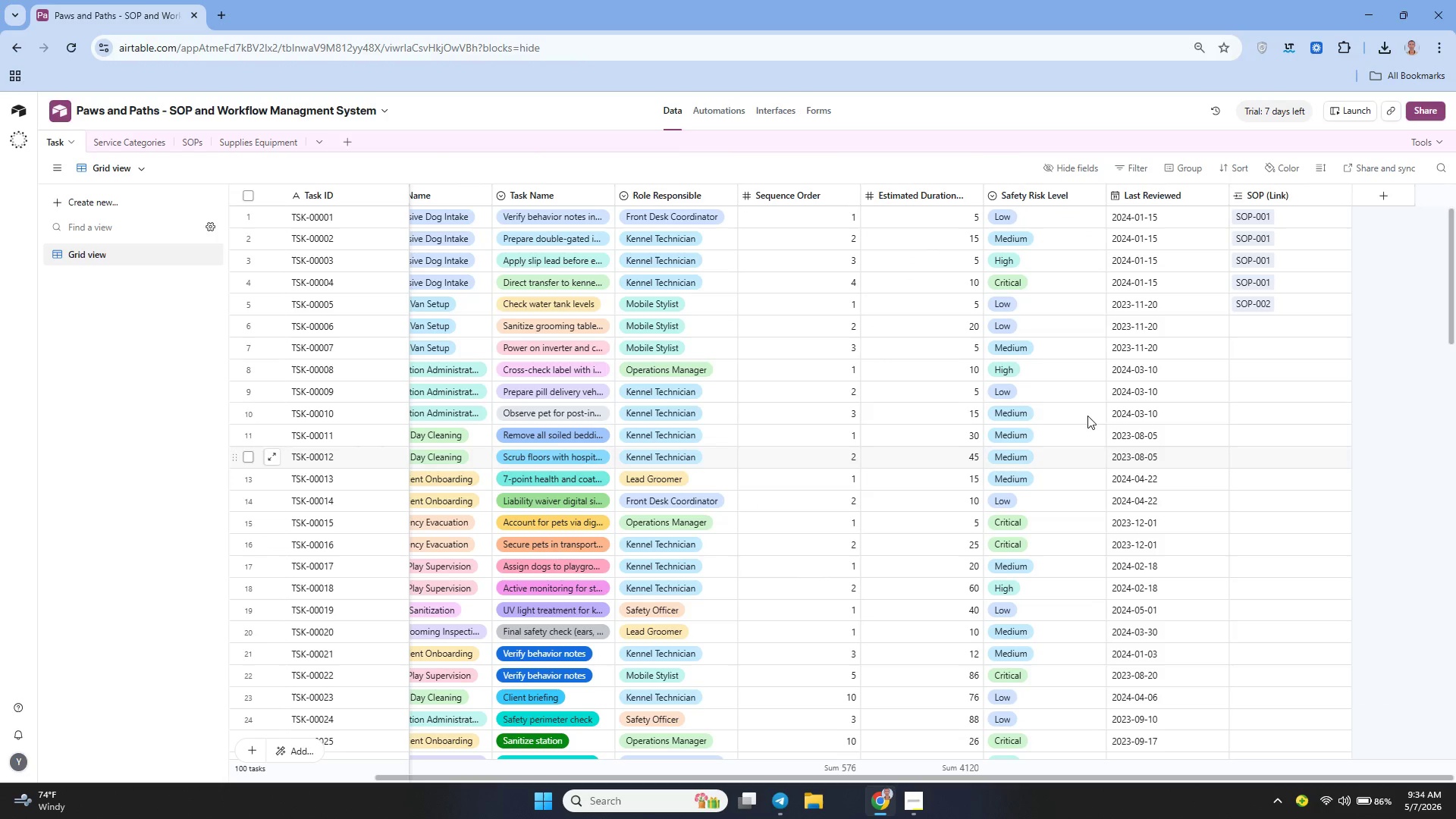 
left_click([1379, 202])
 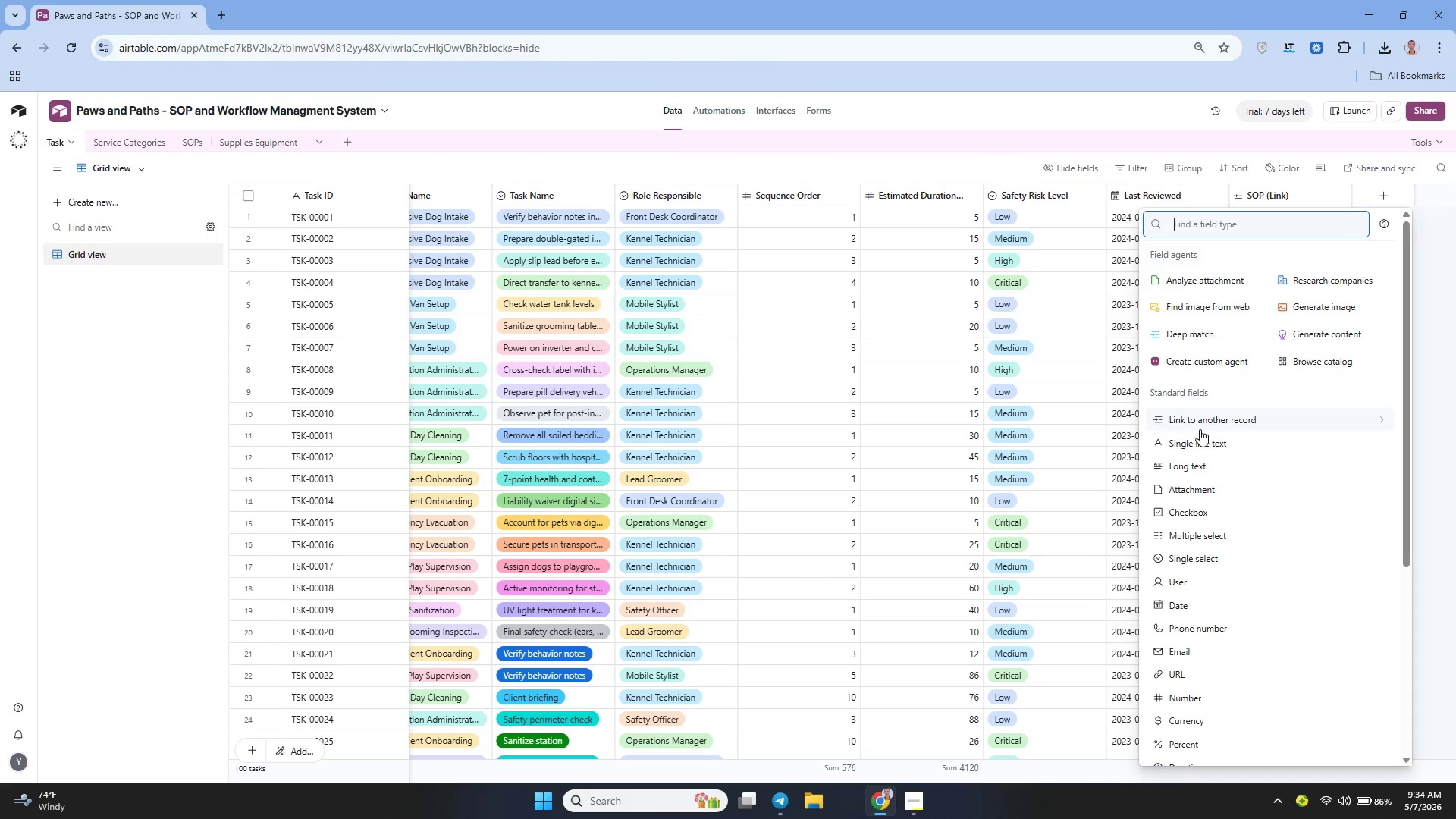 
left_click([1199, 428])
 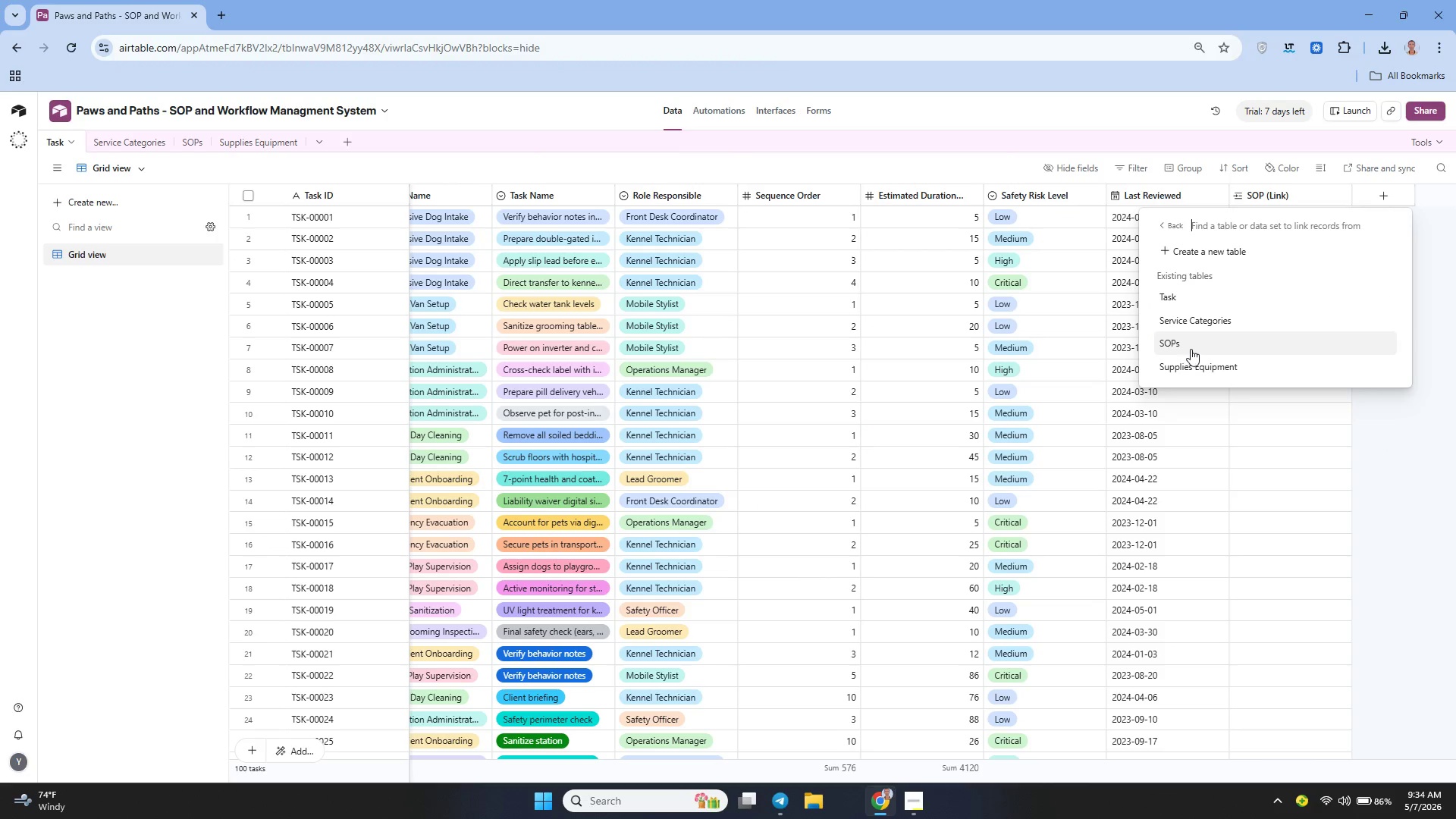 
left_click([1190, 347])
 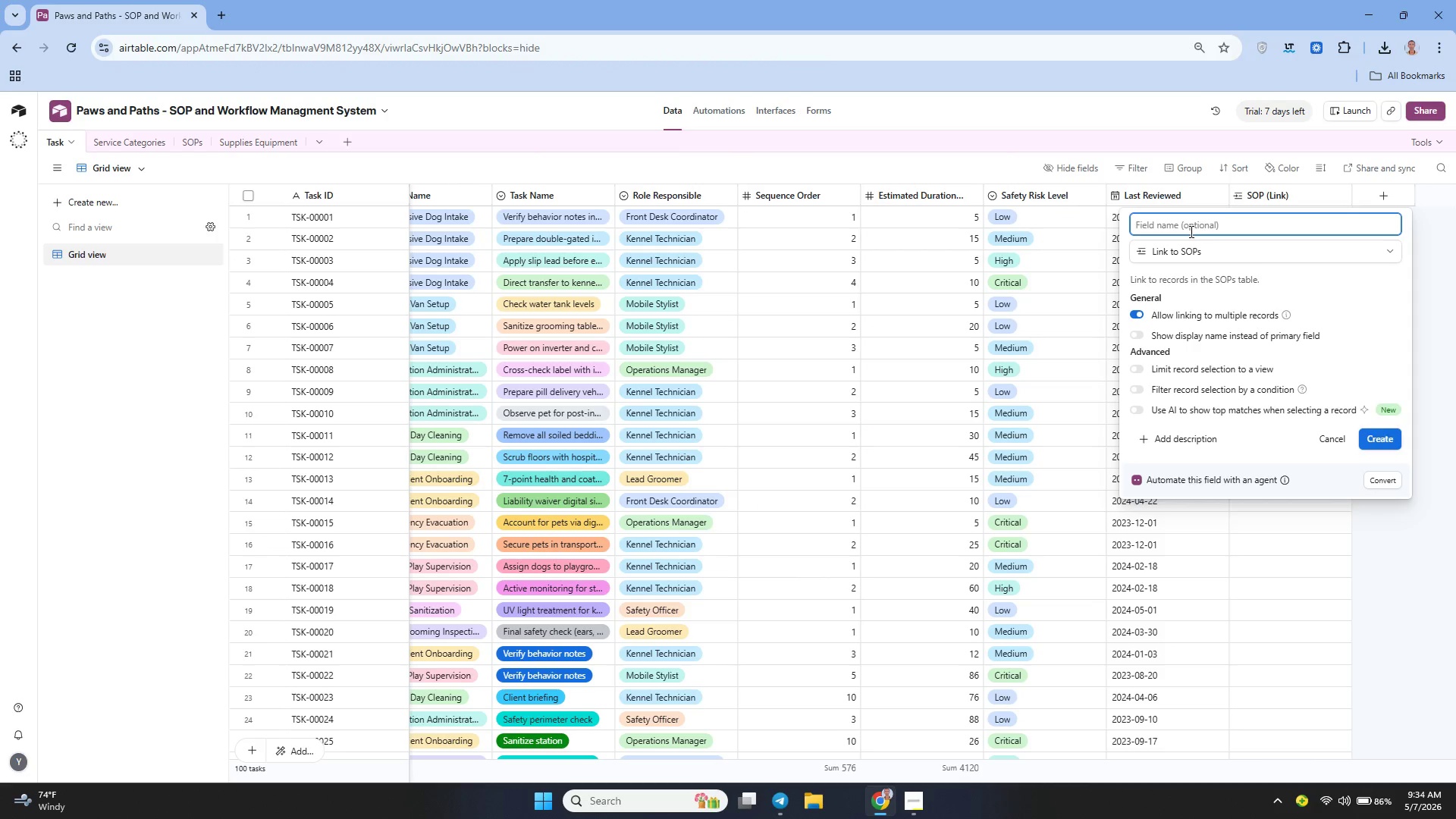 
type(SOP ())
 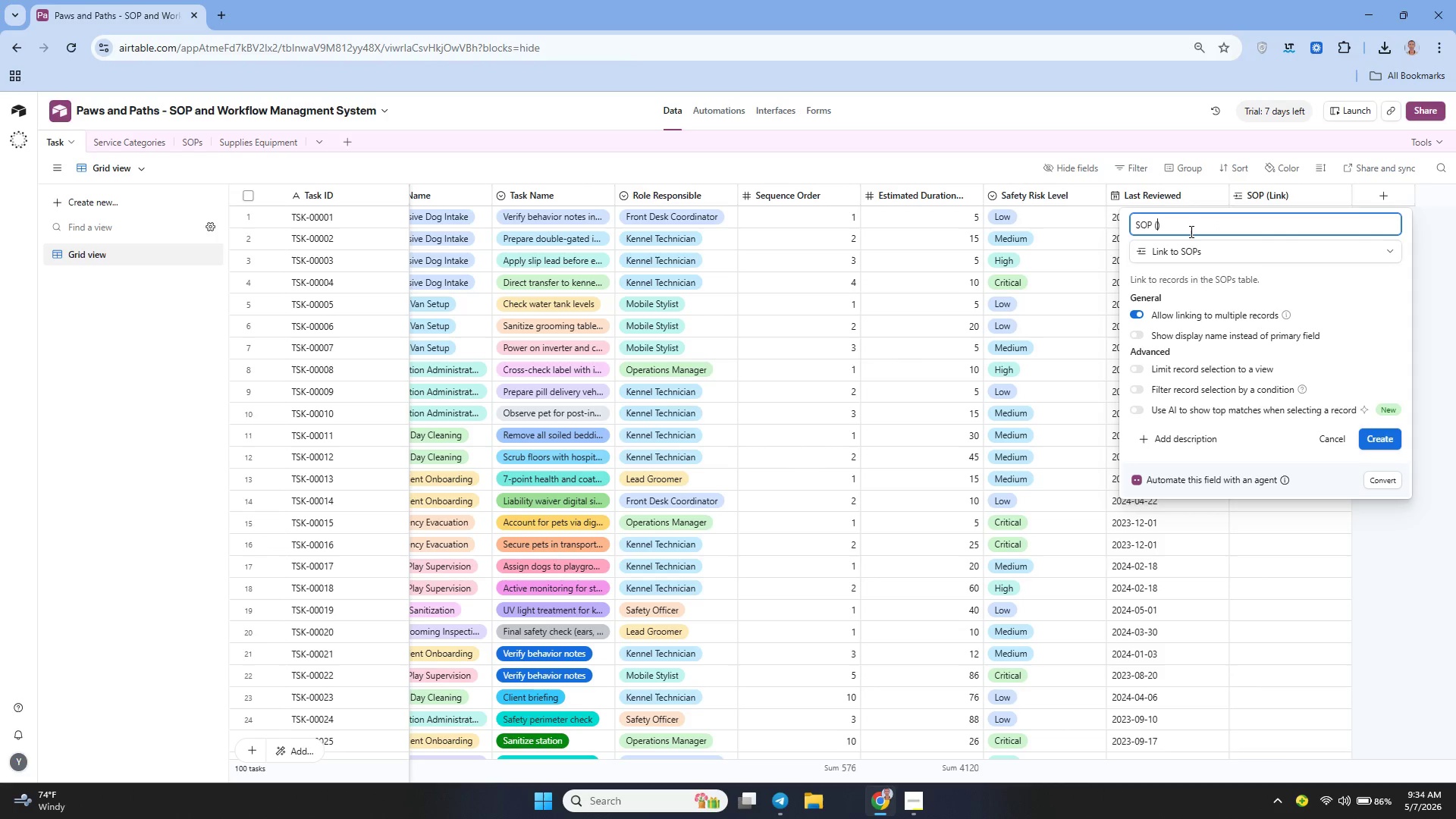 
 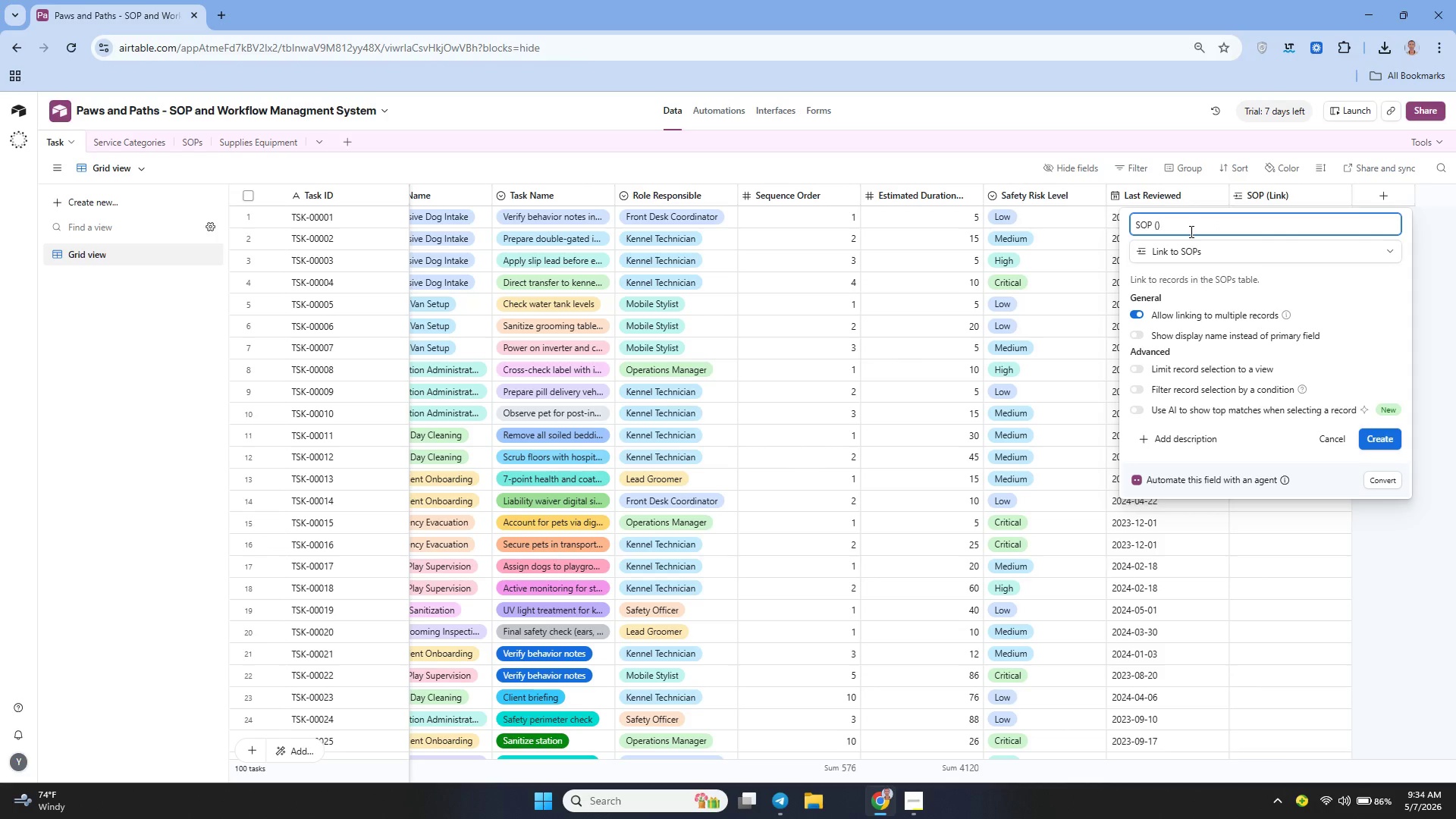 
key(ArrowLeft)
 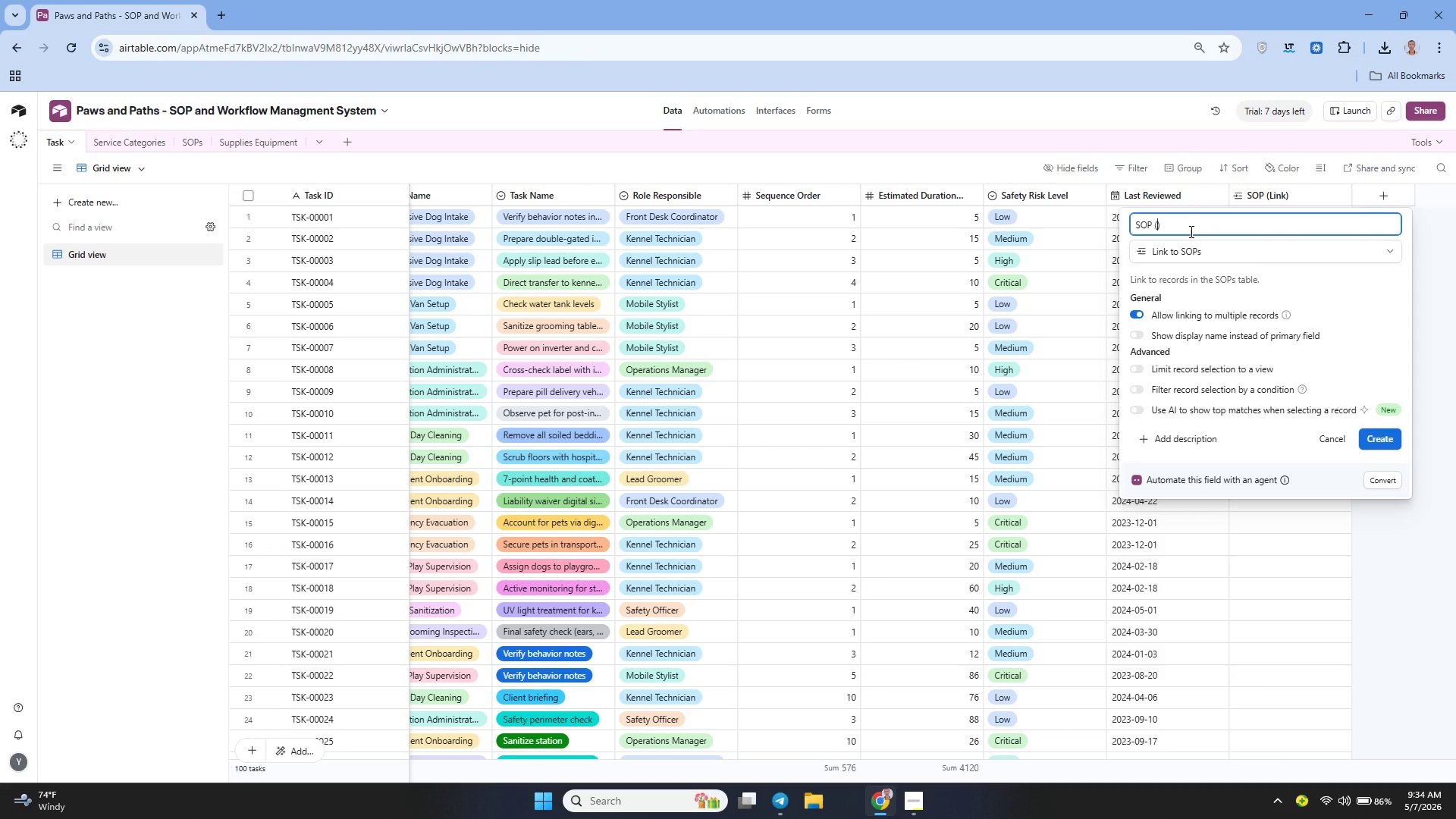 
type(Link 2)
 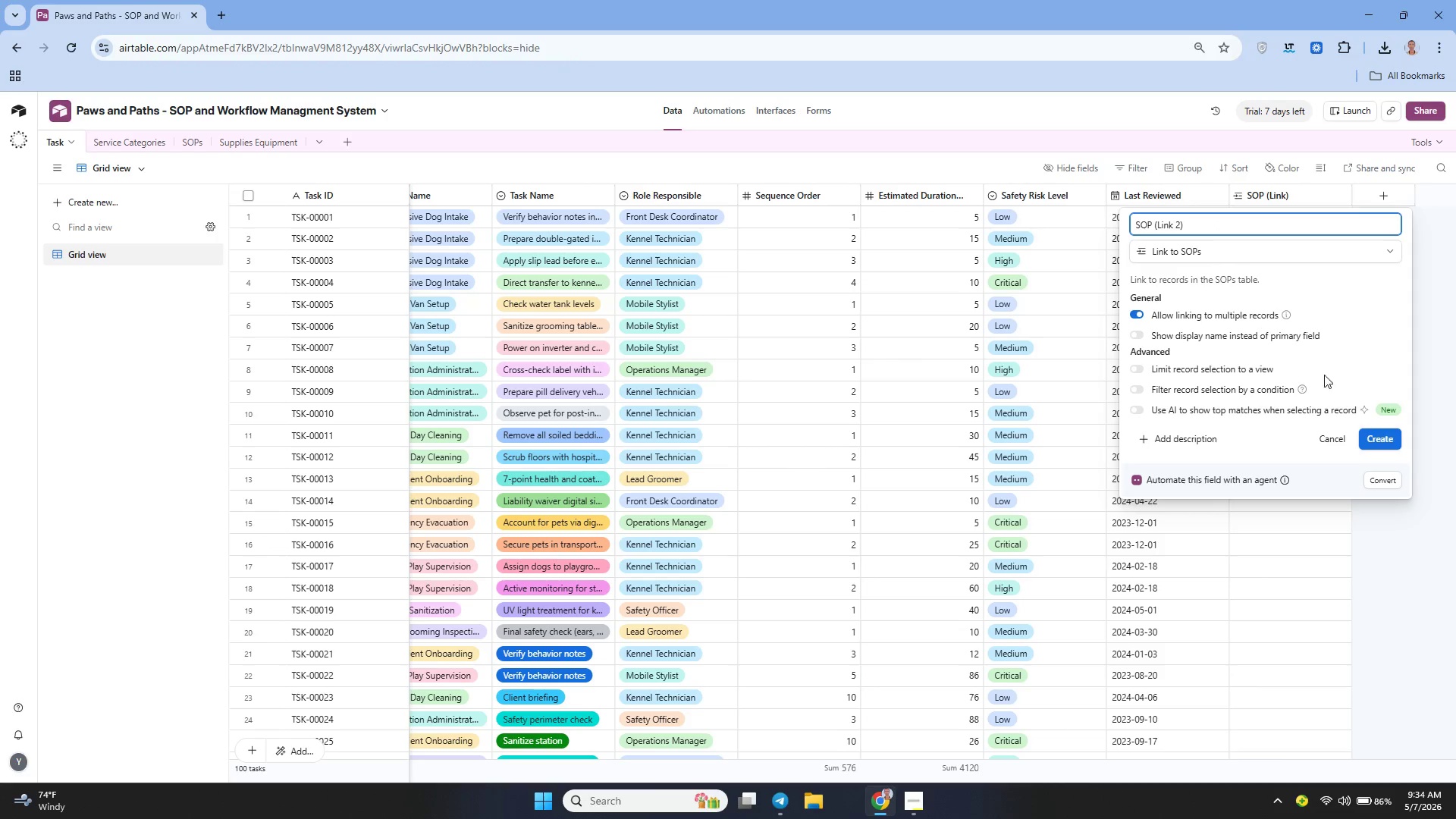 
left_click([1375, 431])
 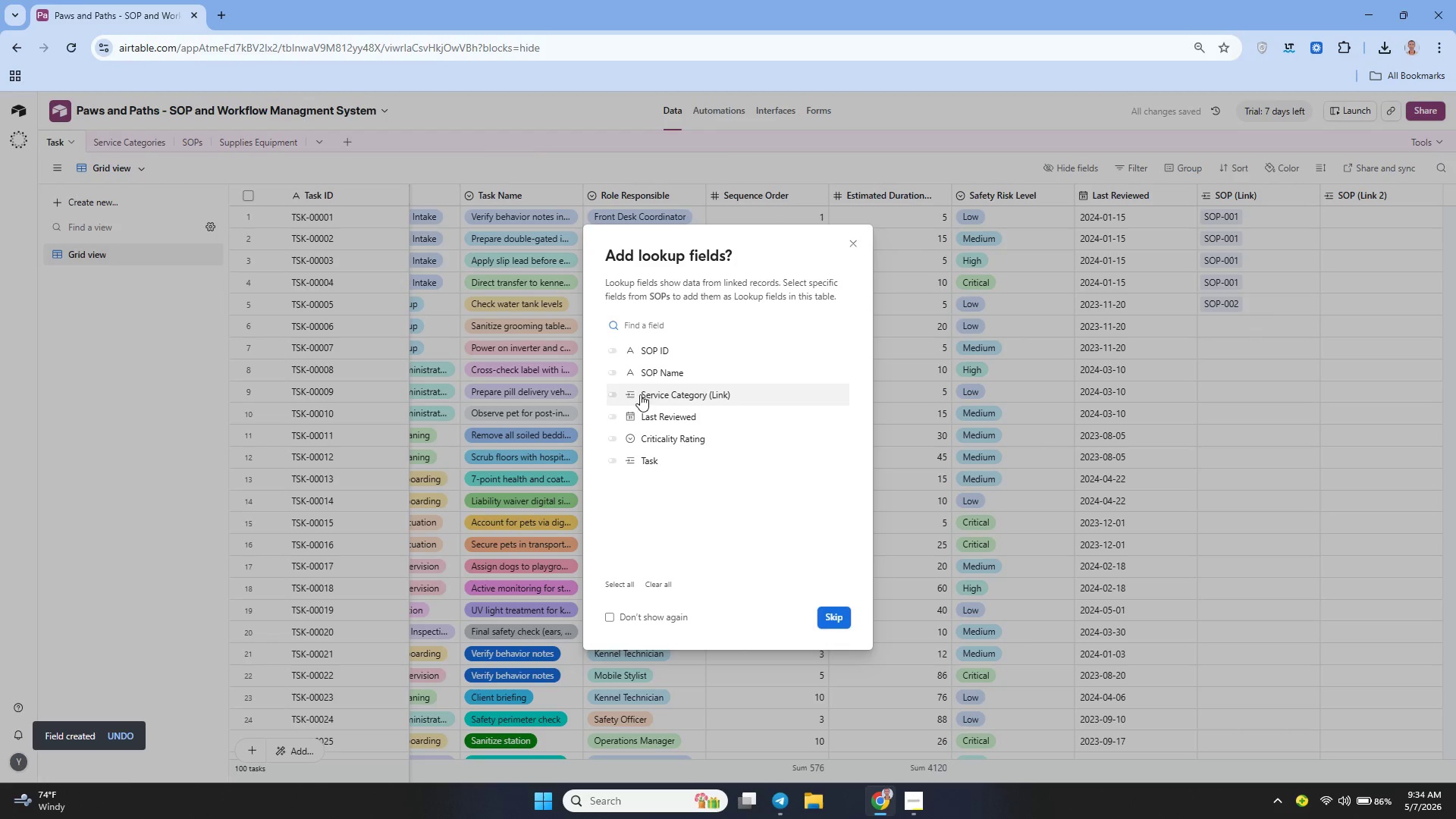 
wait(5.23)
 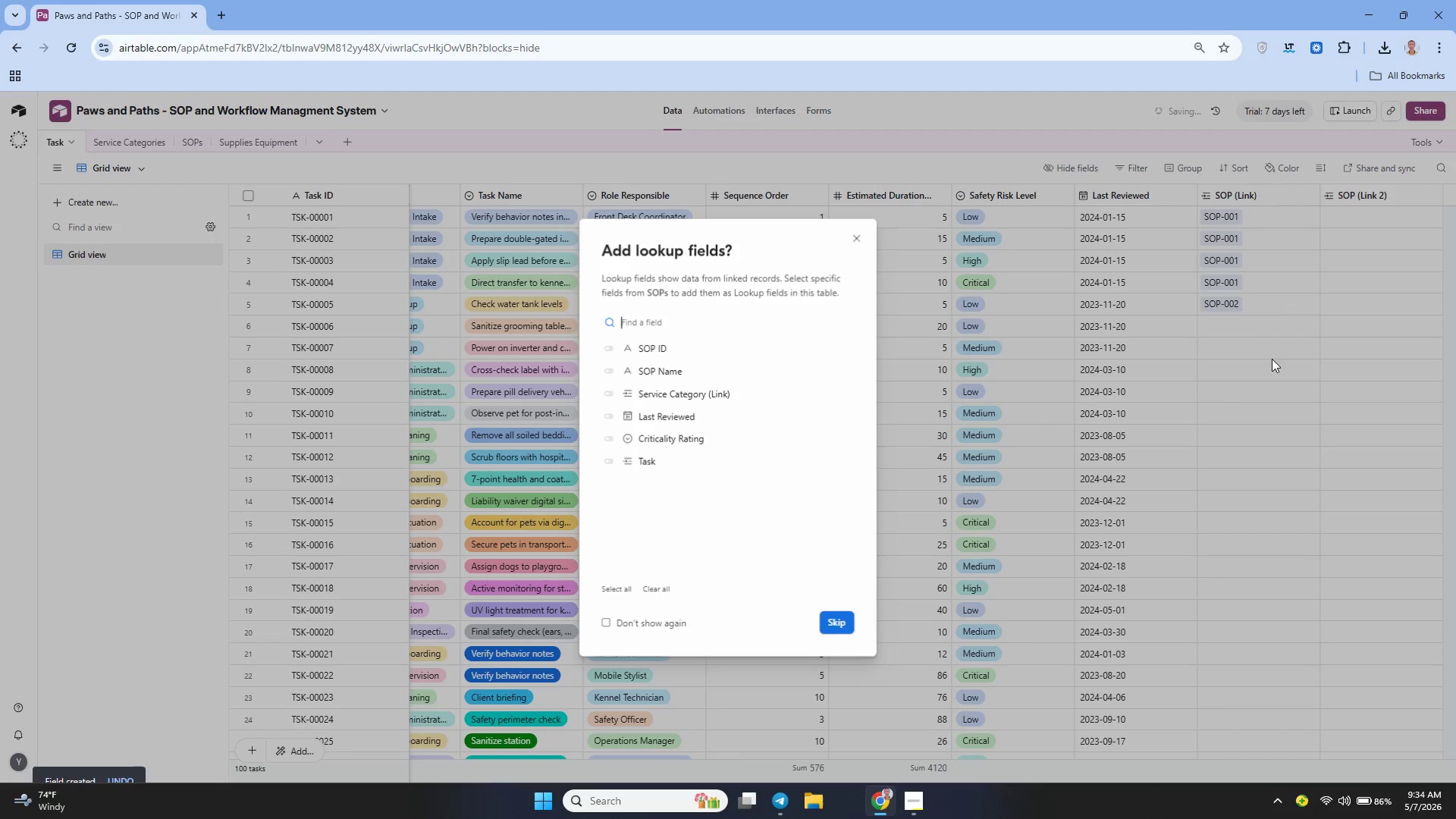 
left_click([683, 369])
 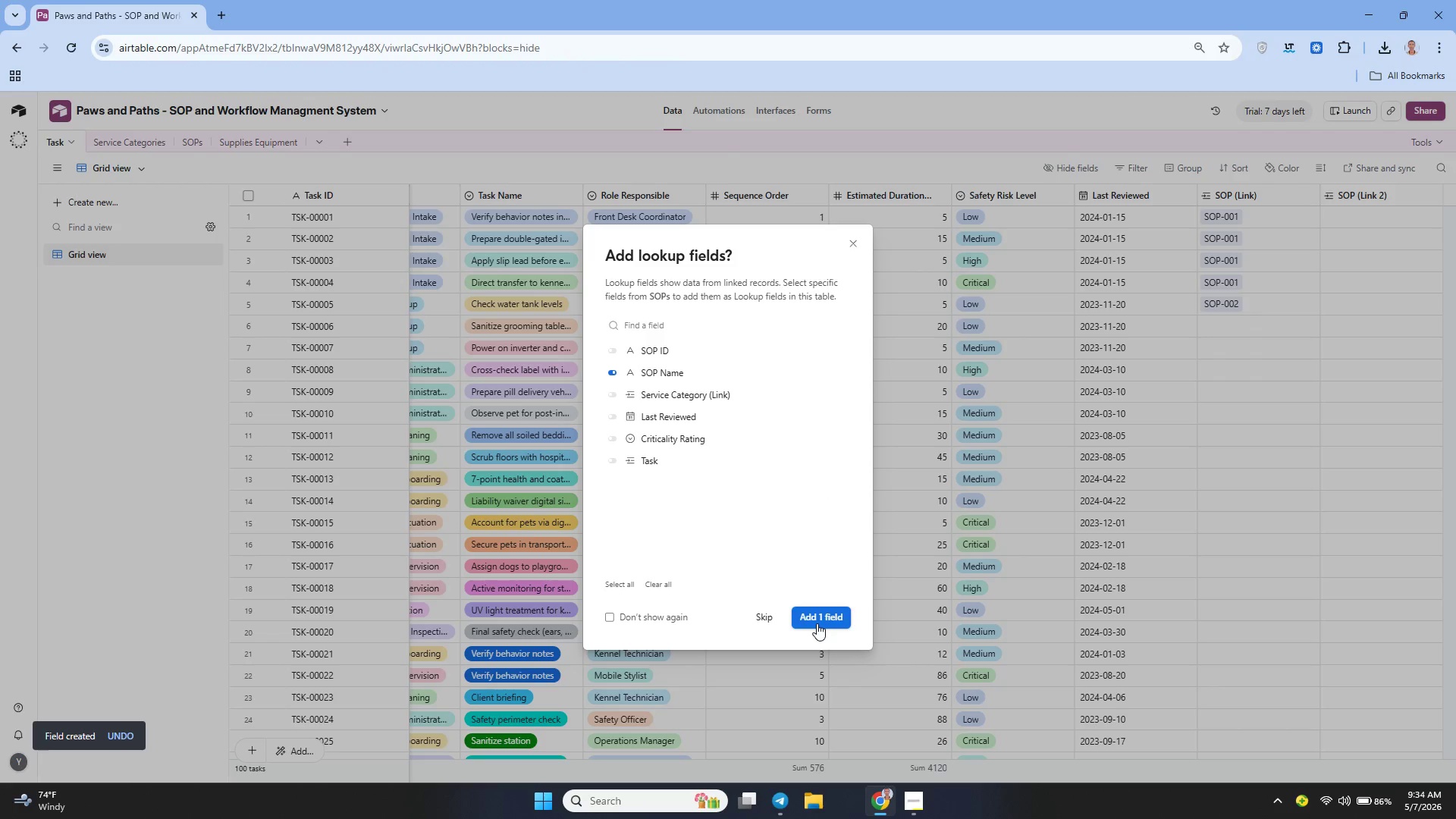 
left_click([817, 623])
 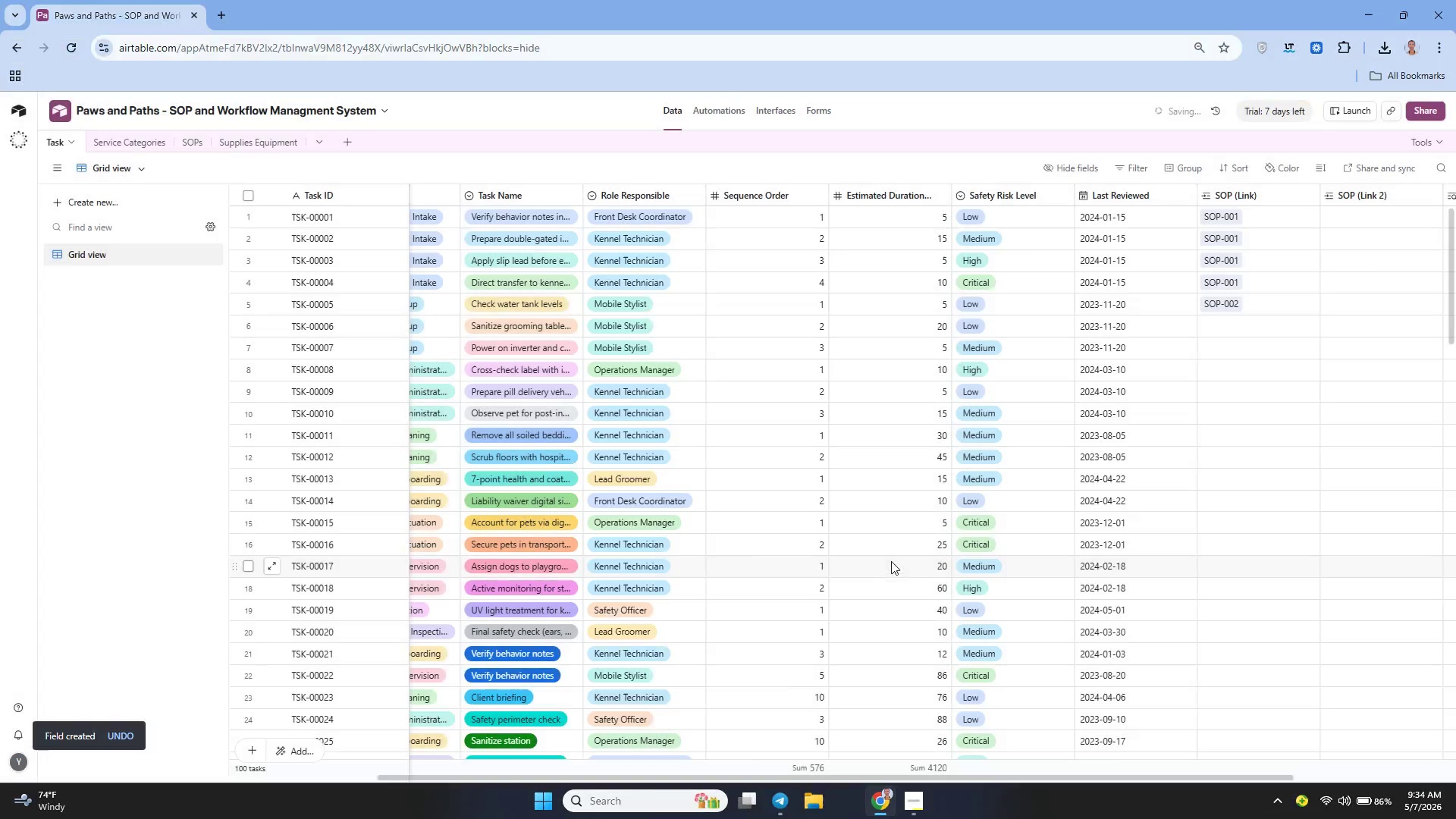 
mouse_move([917, 523])
 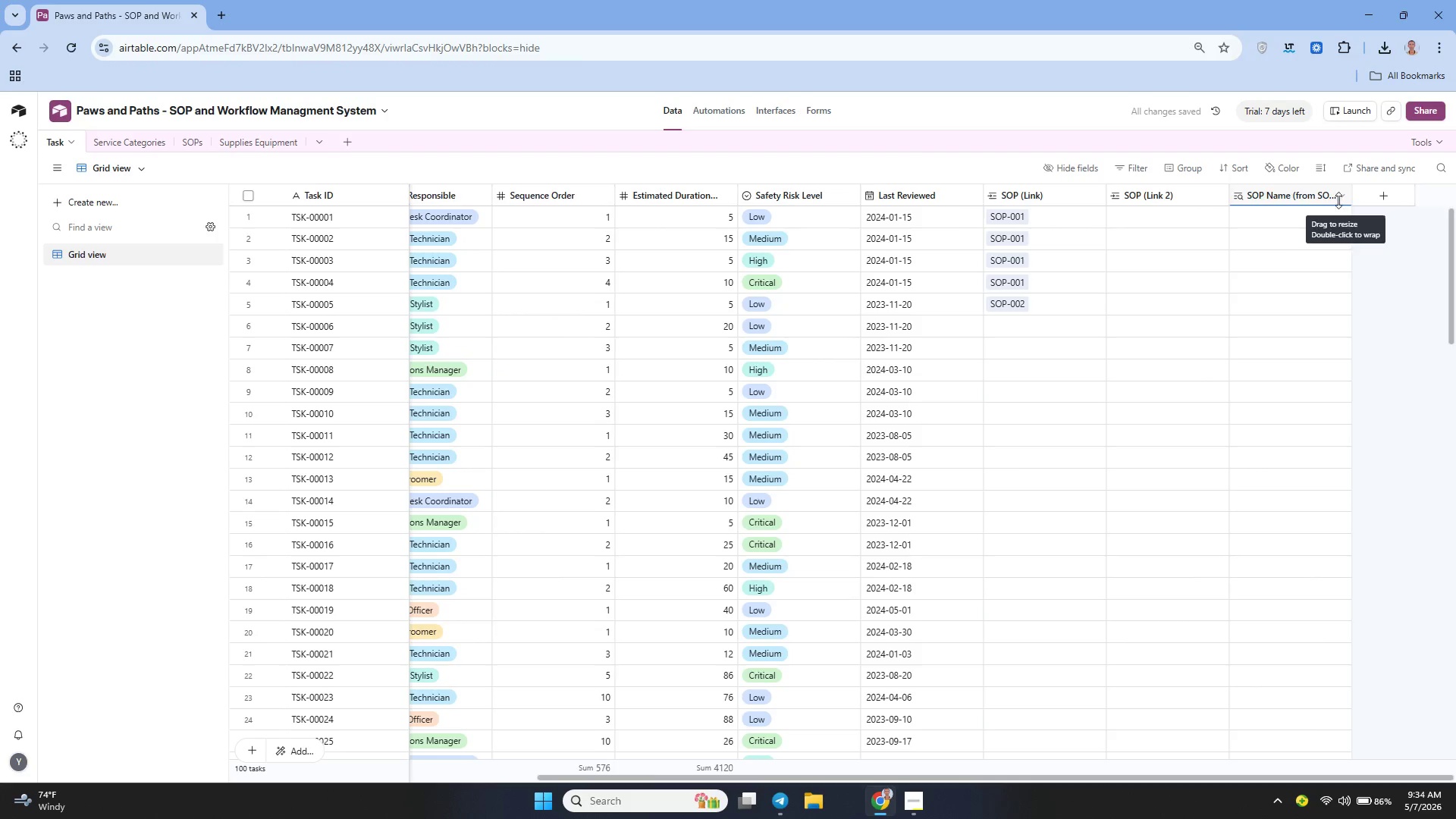 
left_click([1338, 199])
 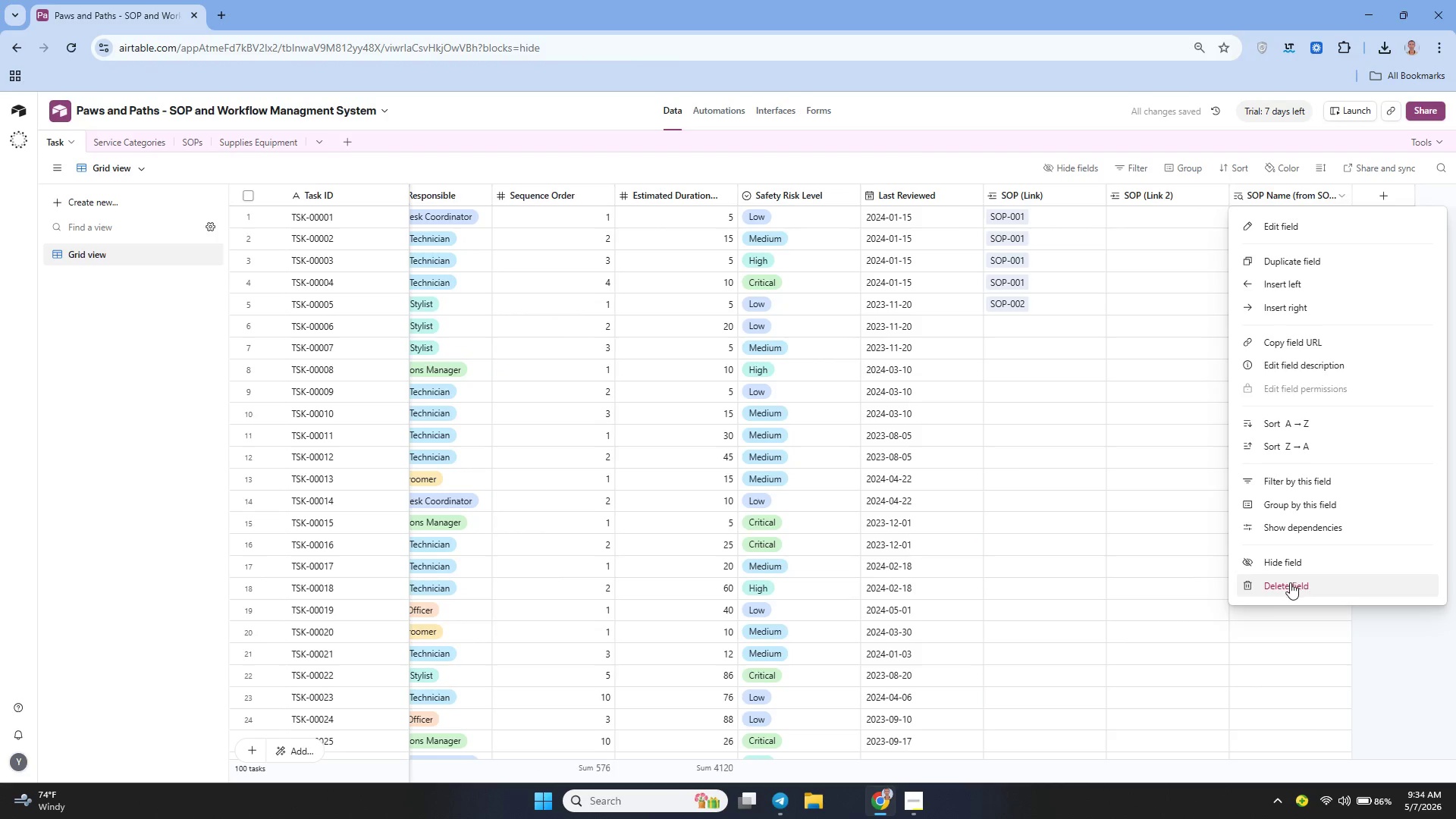 
left_click([1286, 585])
 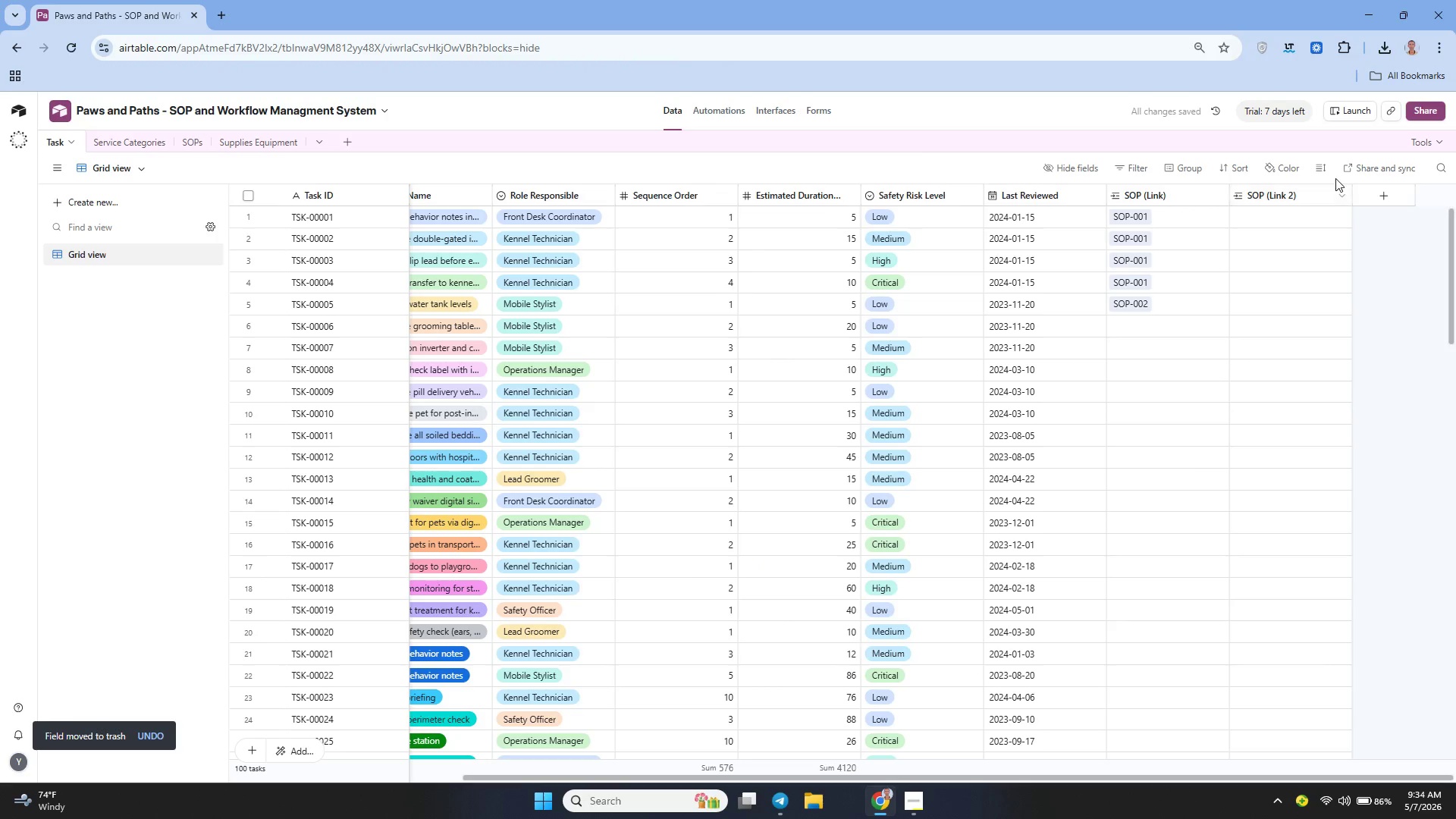 
left_click([1342, 192])
 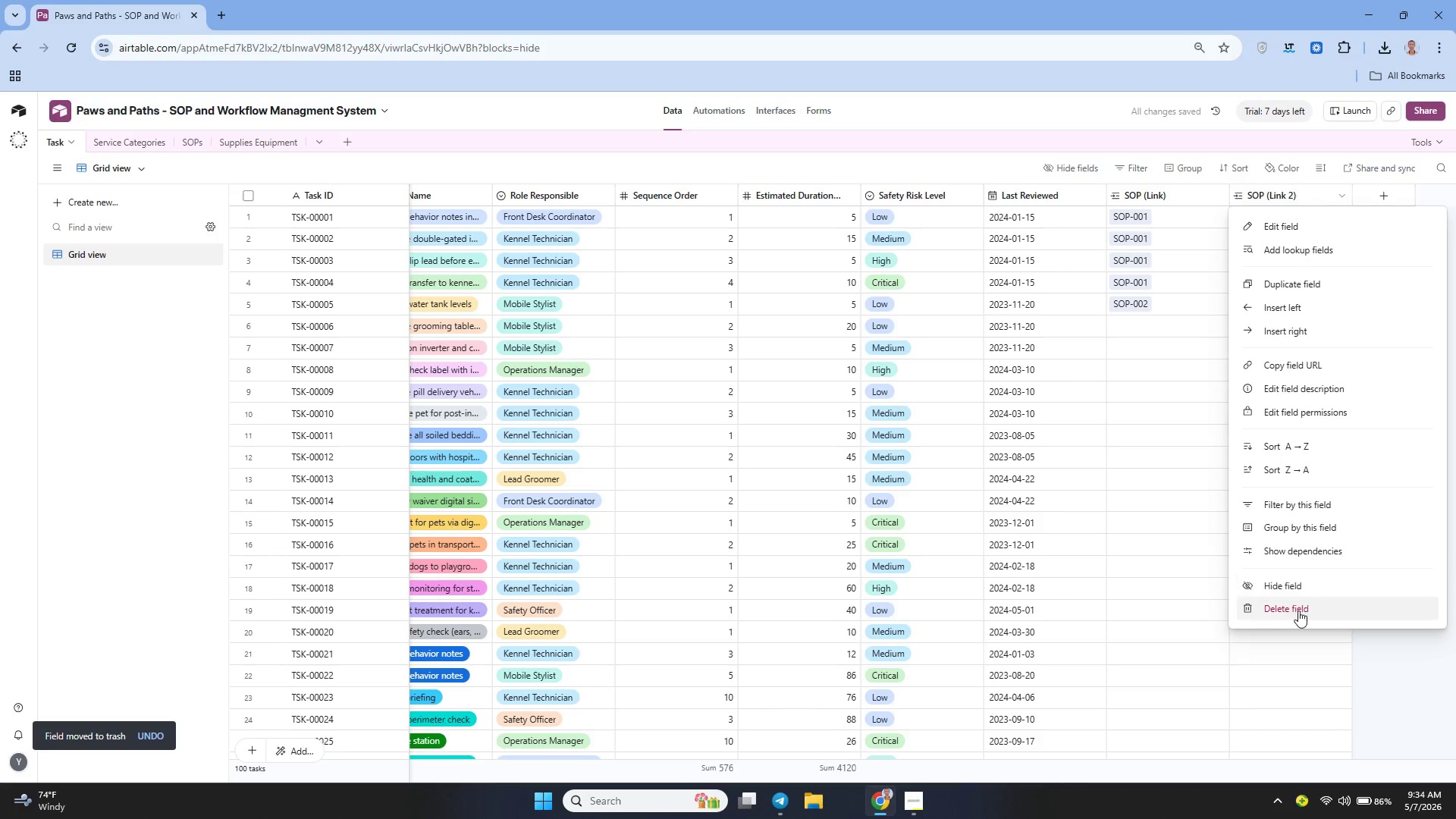 
left_click([1299, 612])
 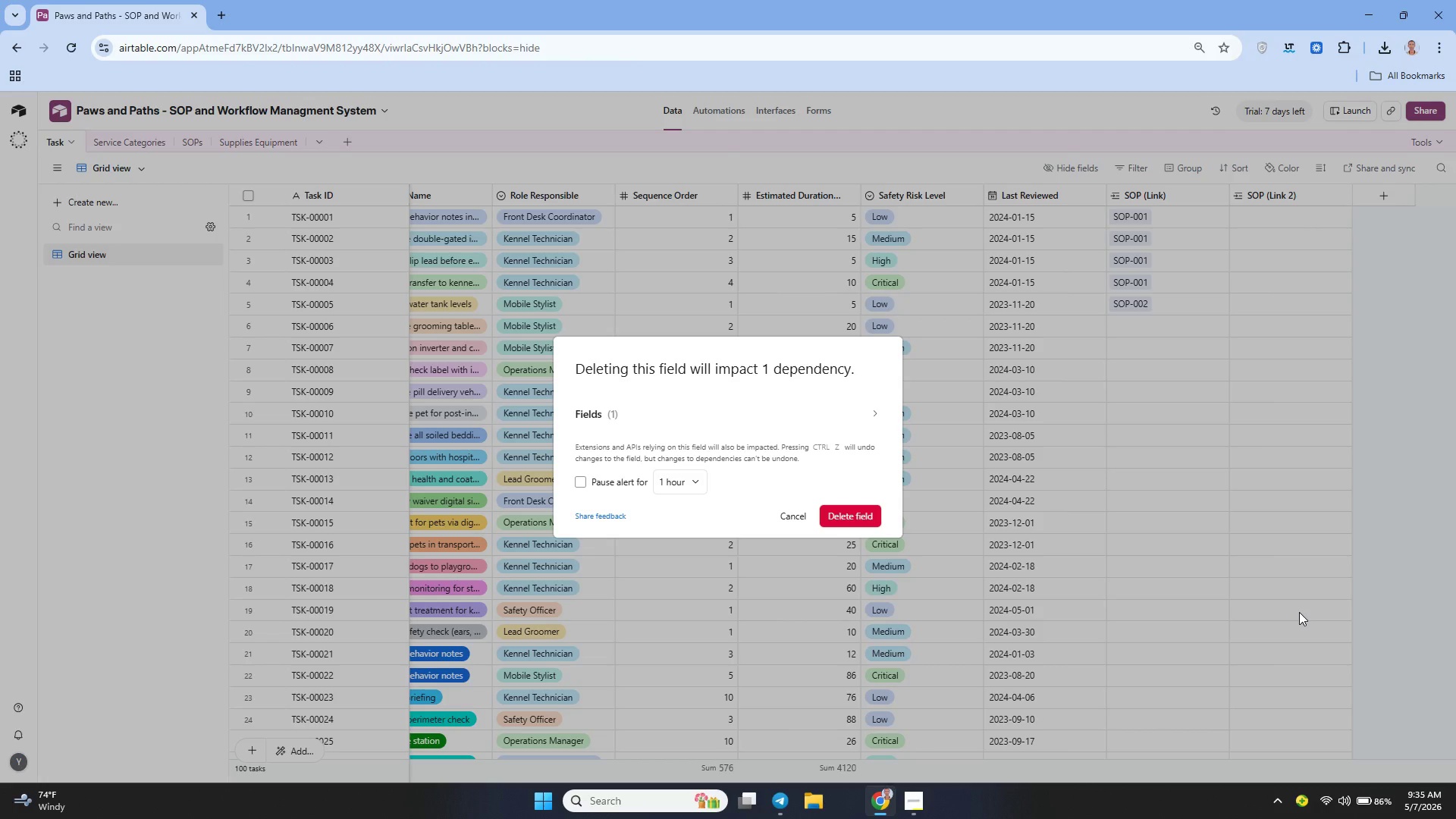 
wait(31.61)
 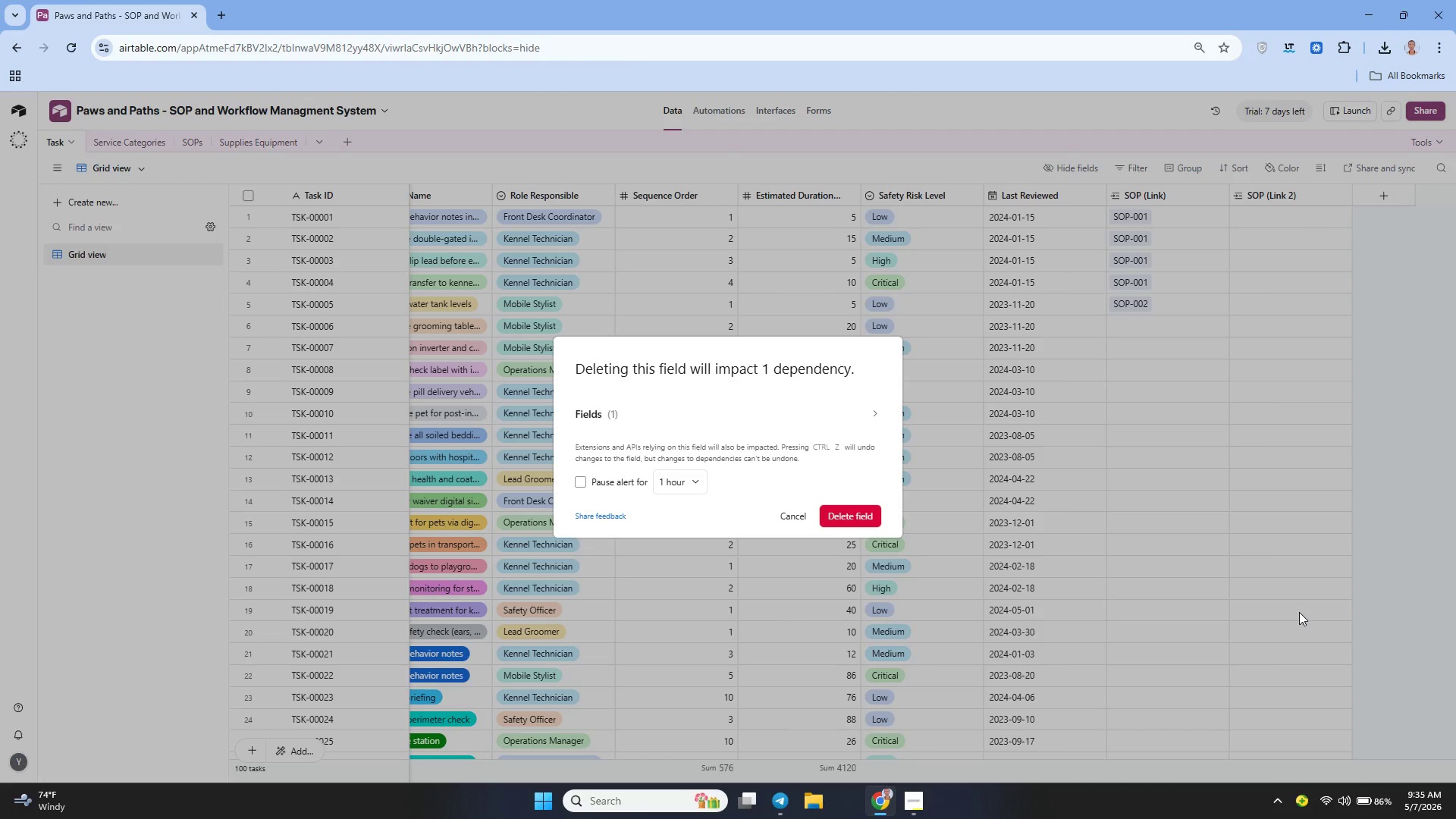 
left_click([833, 515])
 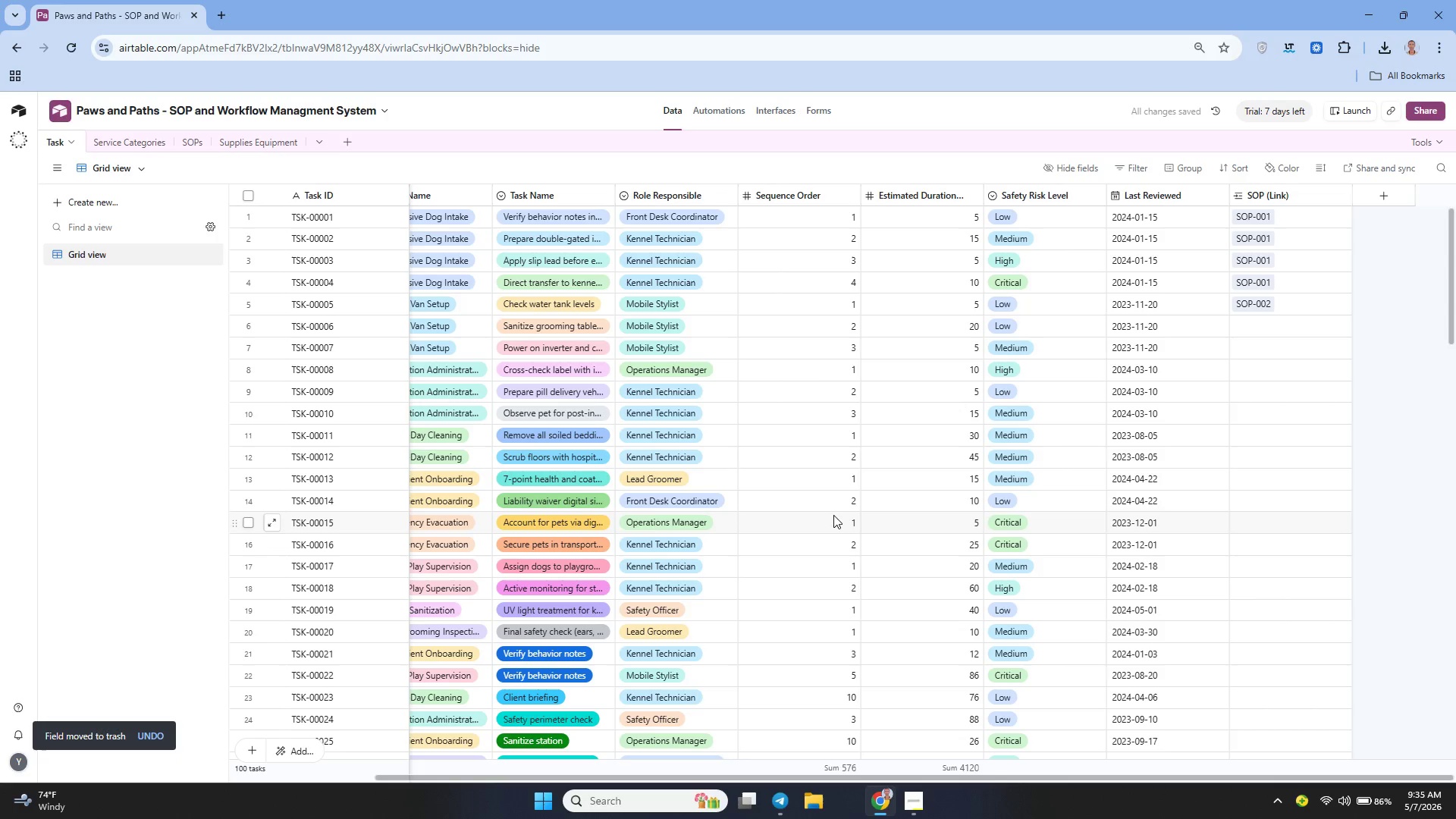 
wait(9.55)
 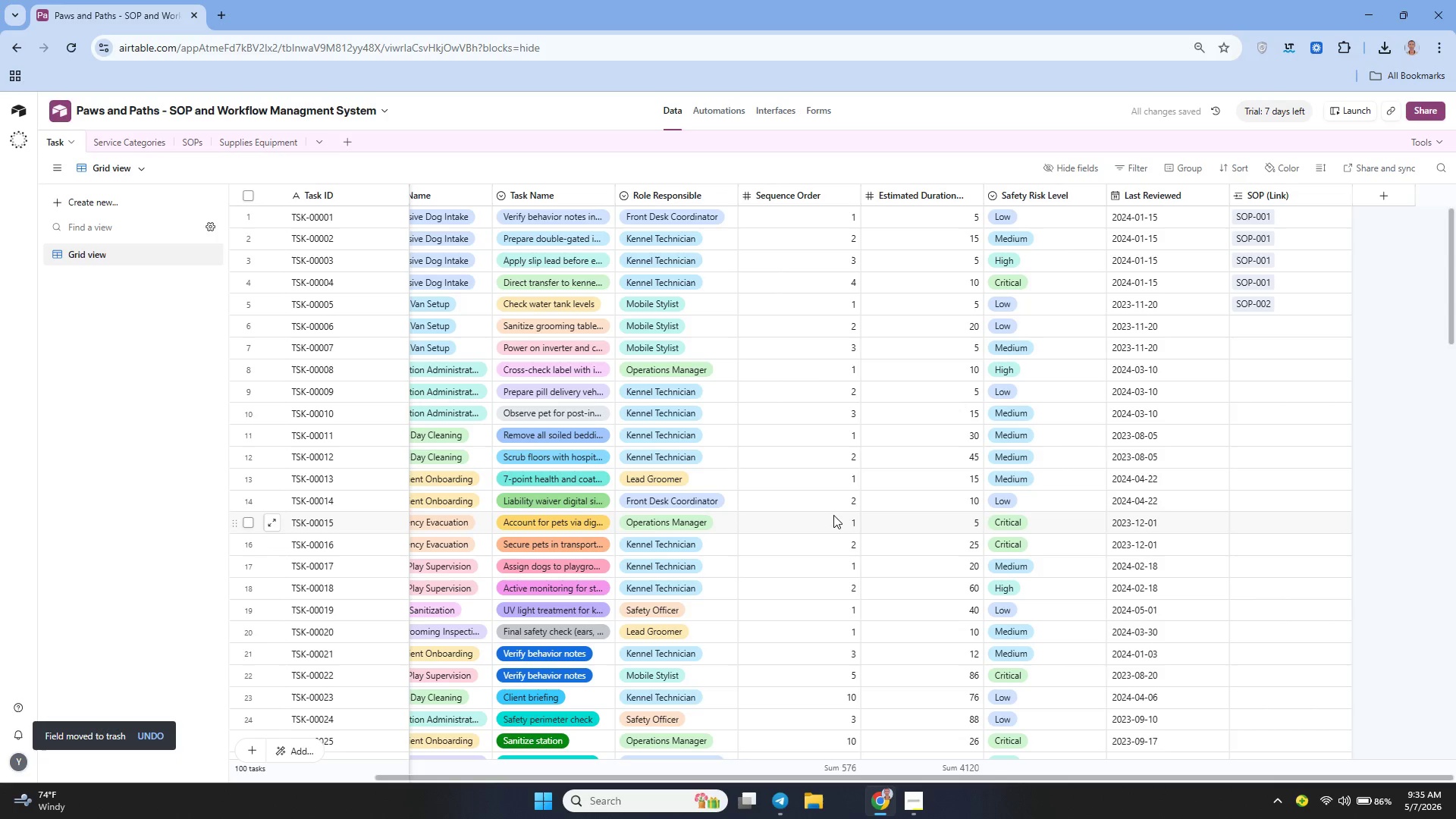 
mouse_move([1021, 315])
 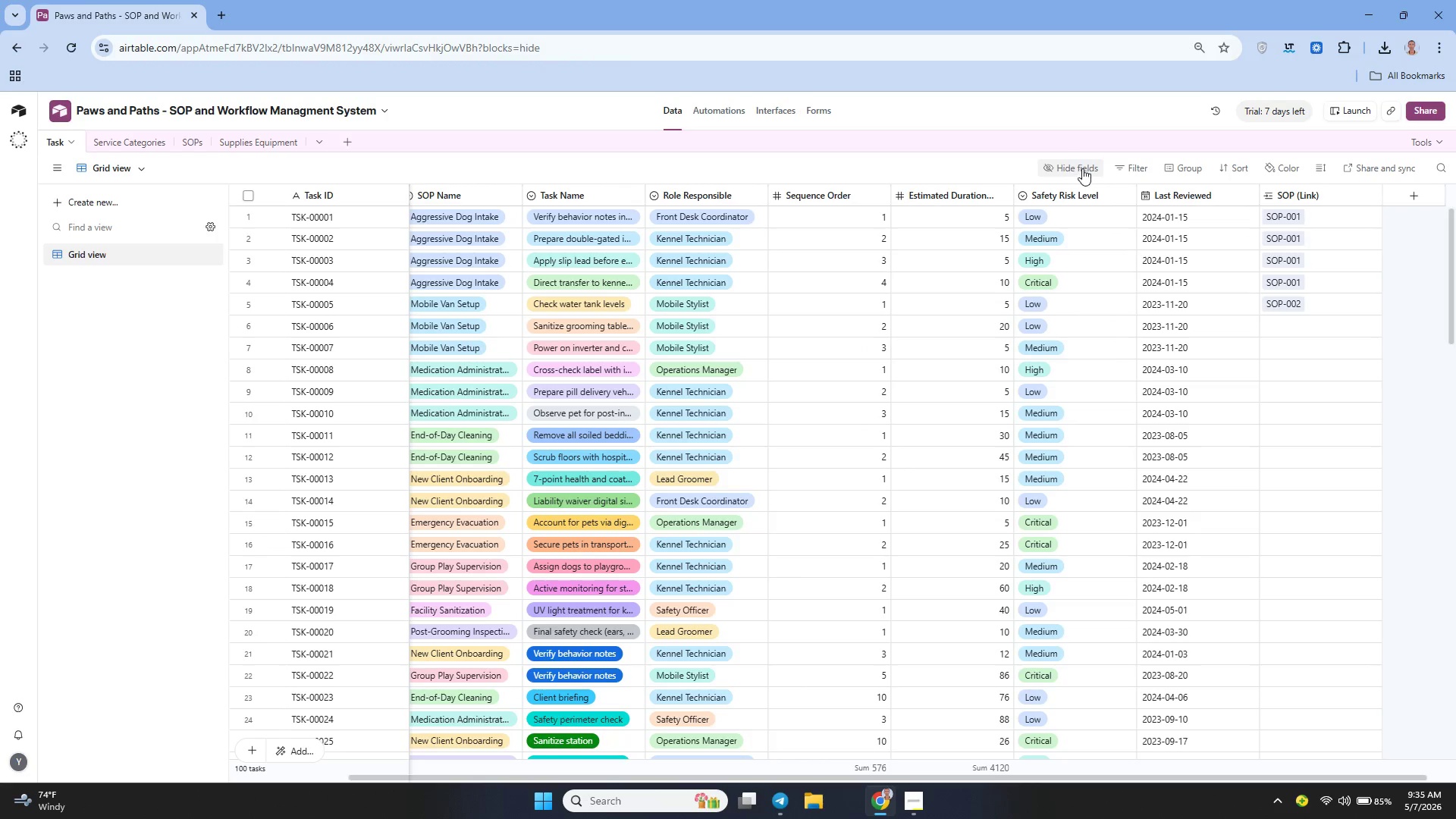 
left_click([1083, 168])
 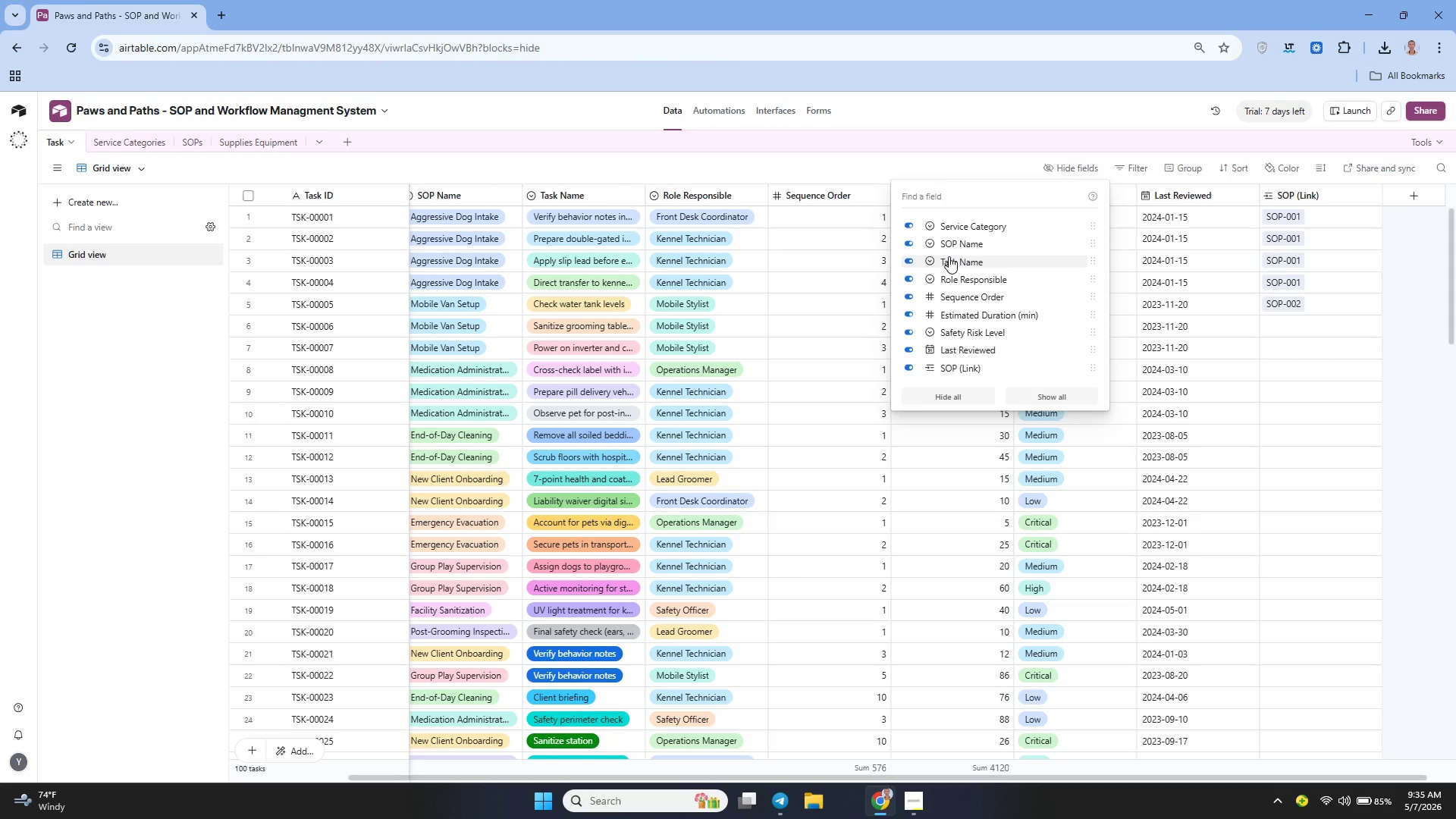 
left_click([949, 256])
 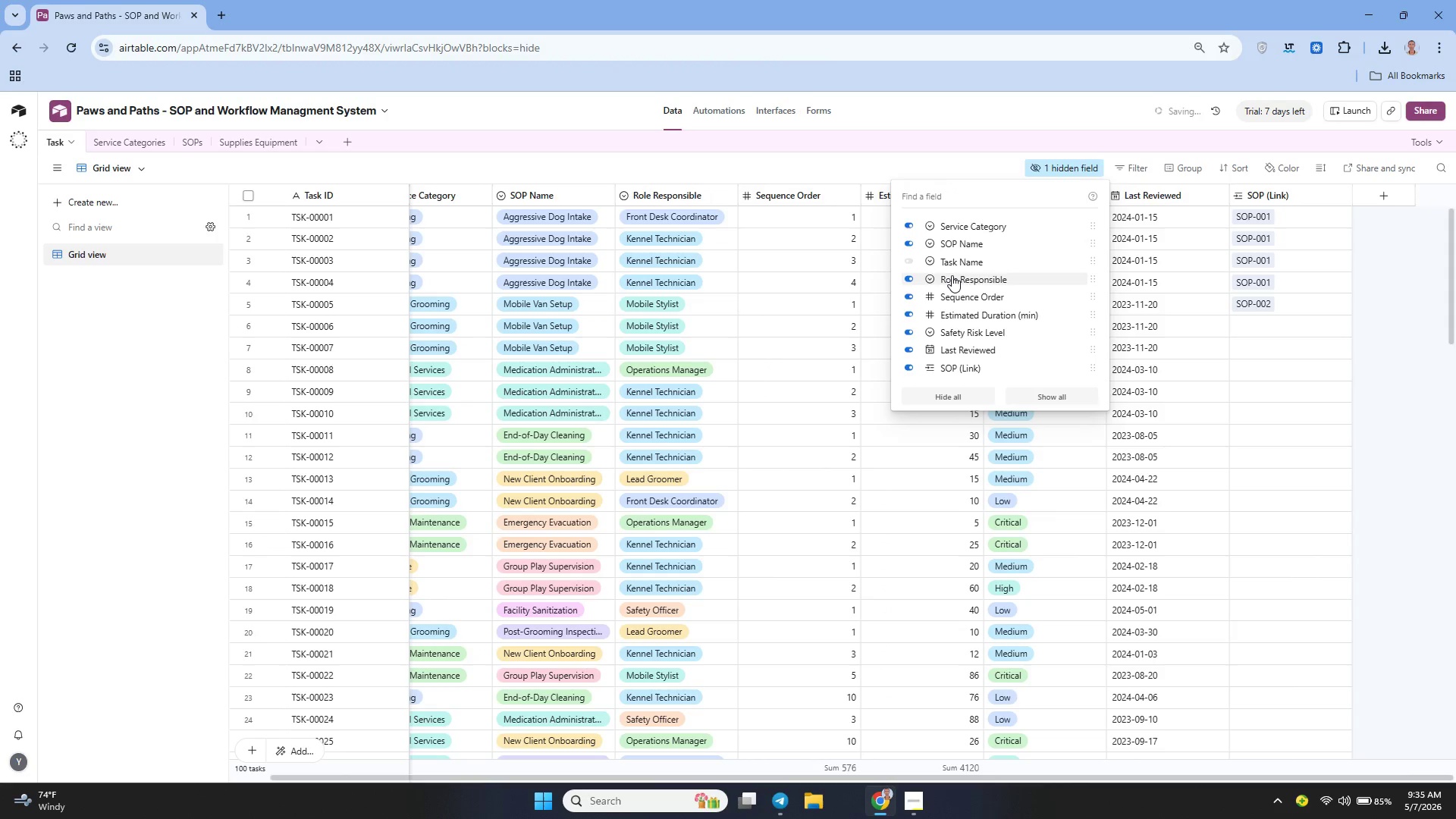 
left_click([952, 275])
 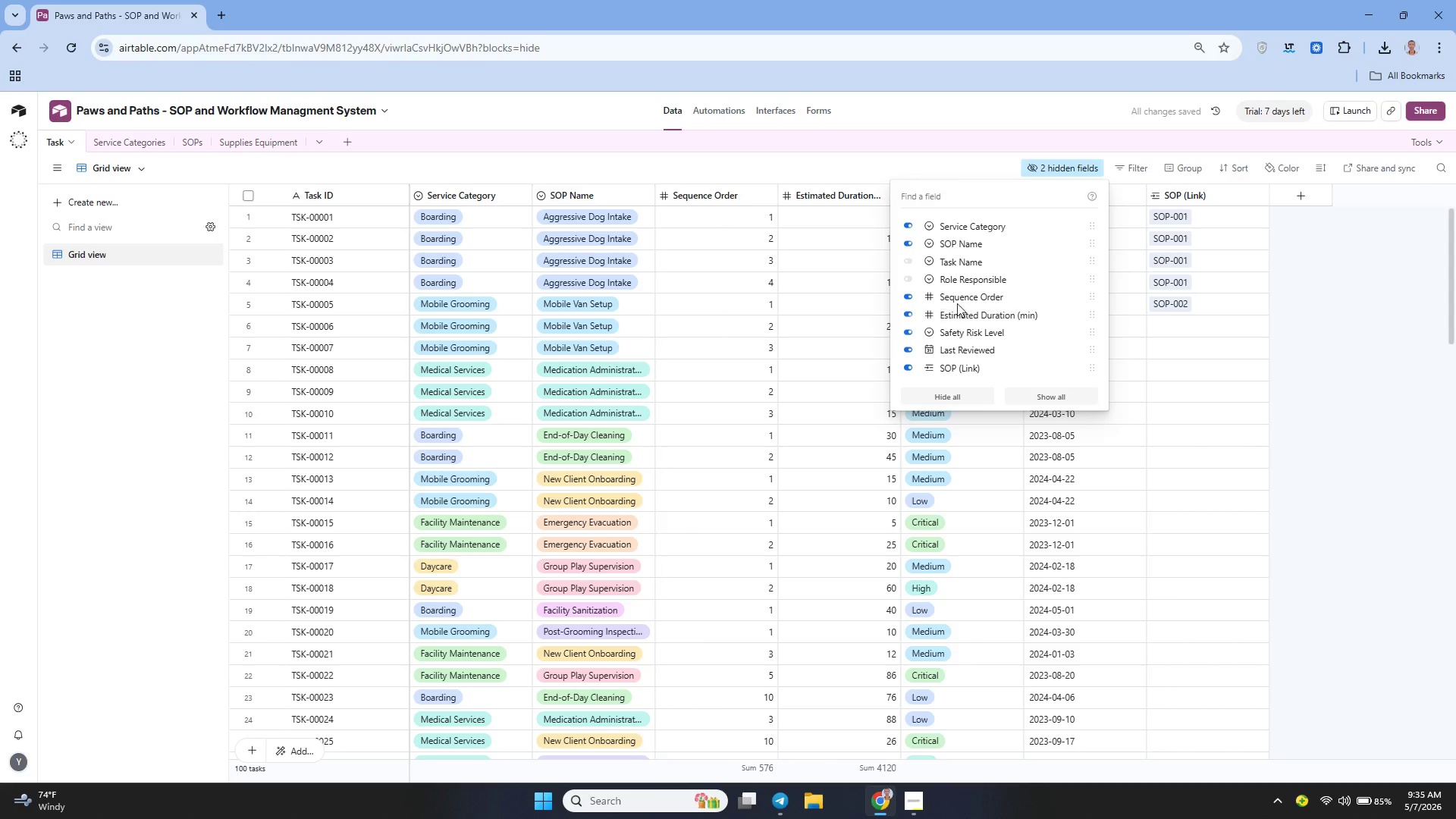 
left_click([954, 300])
 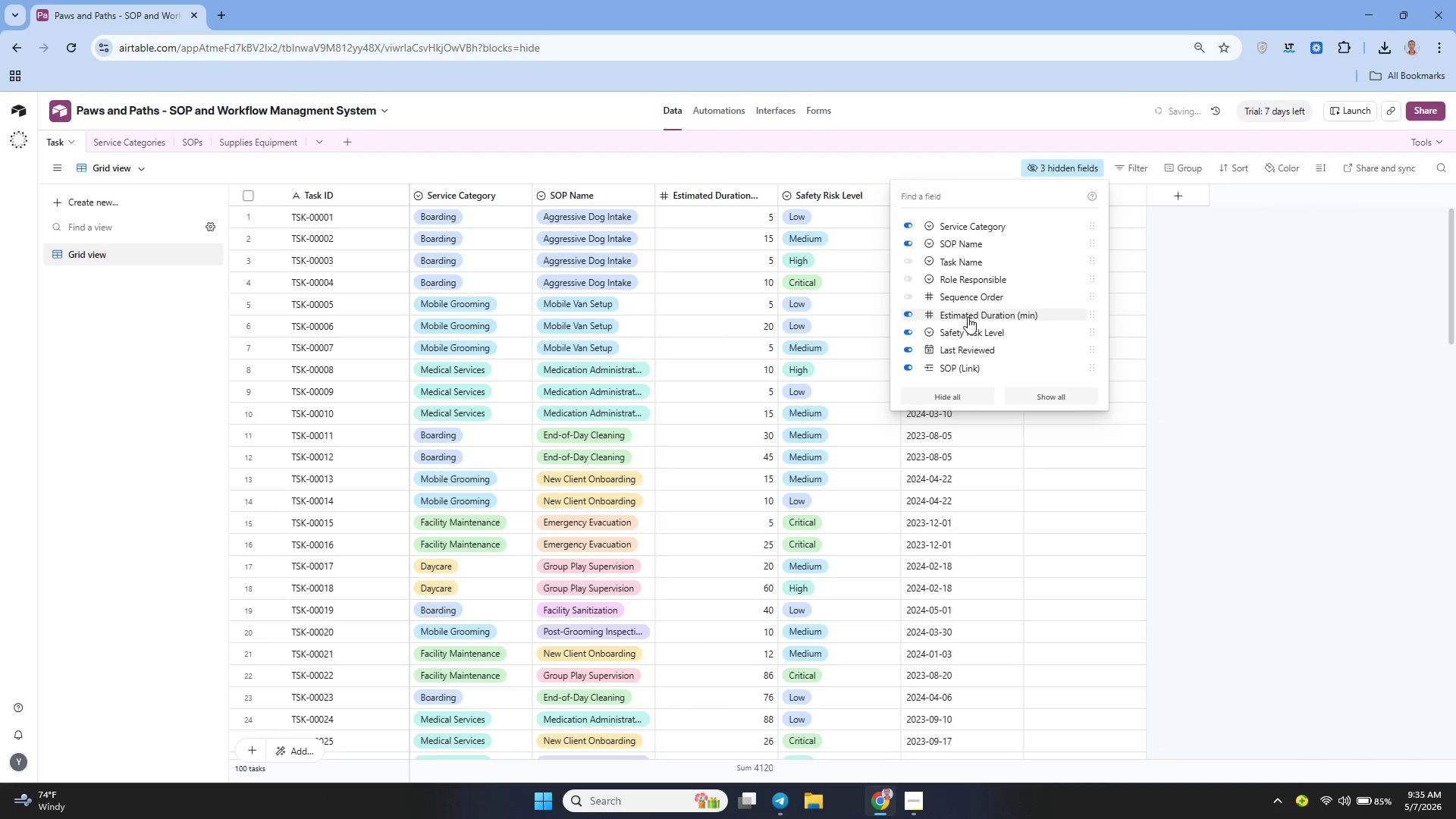 
left_click([959, 315])
 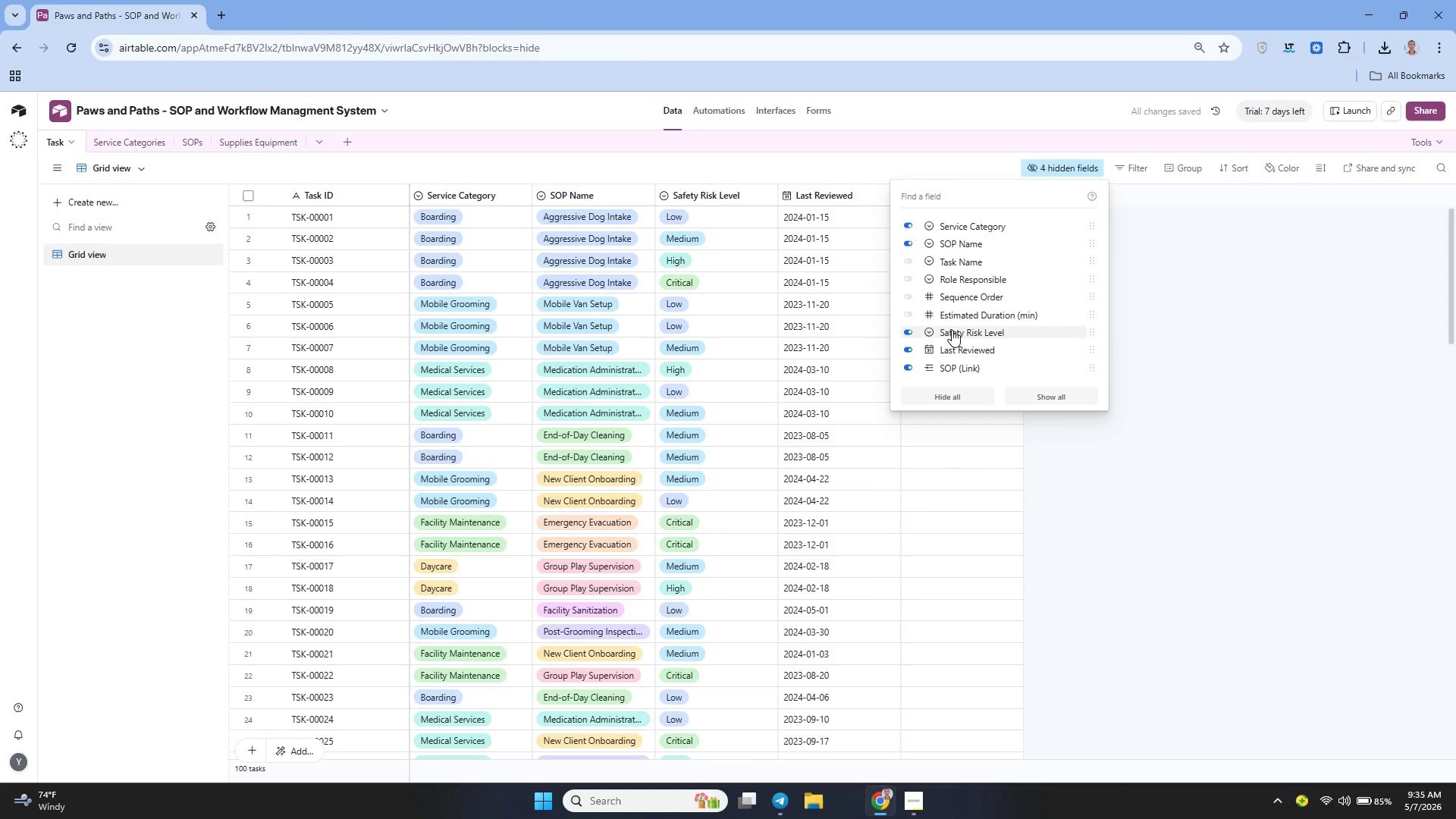 
left_click([948, 331])
 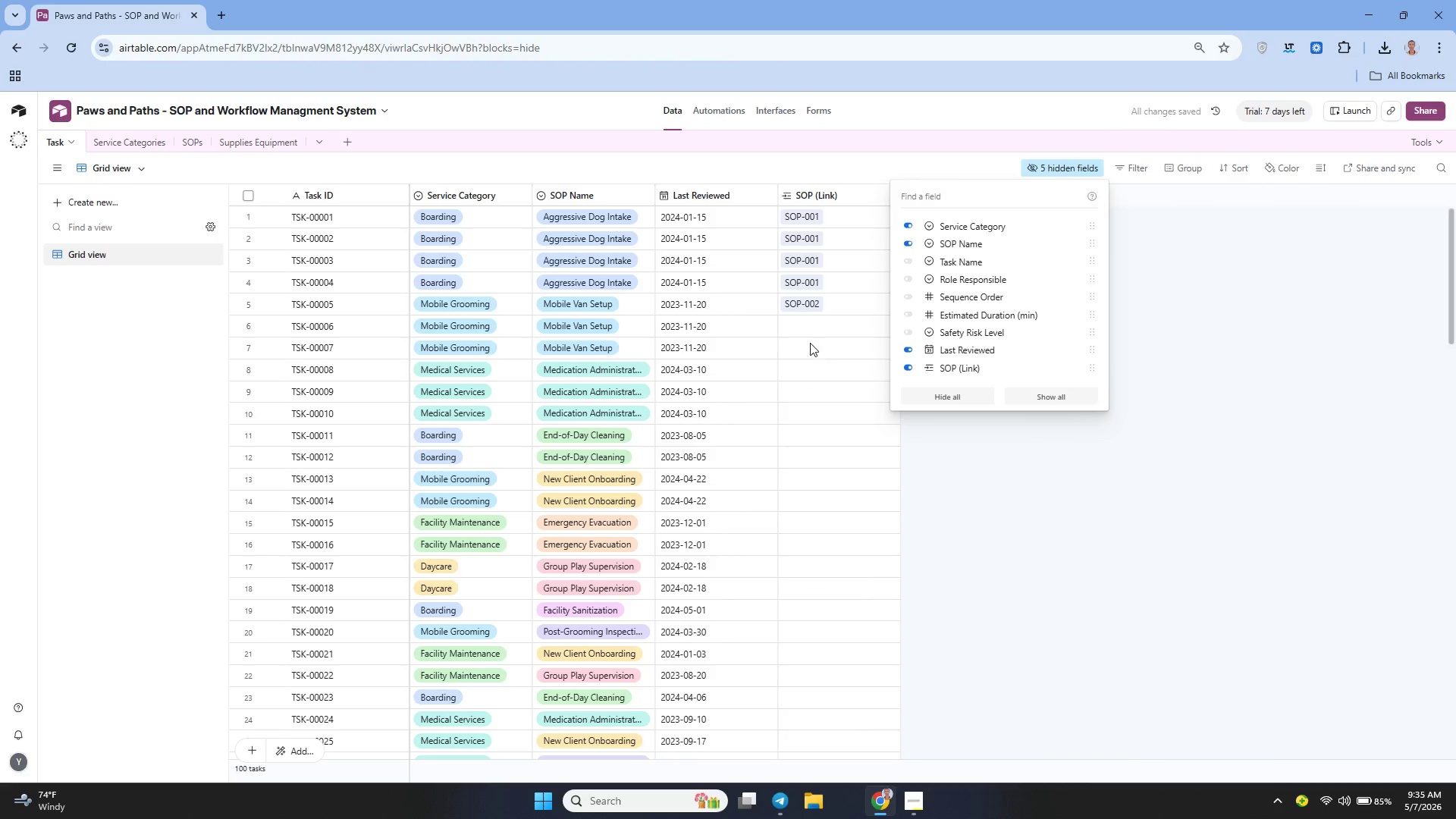 
left_click([789, 325])
 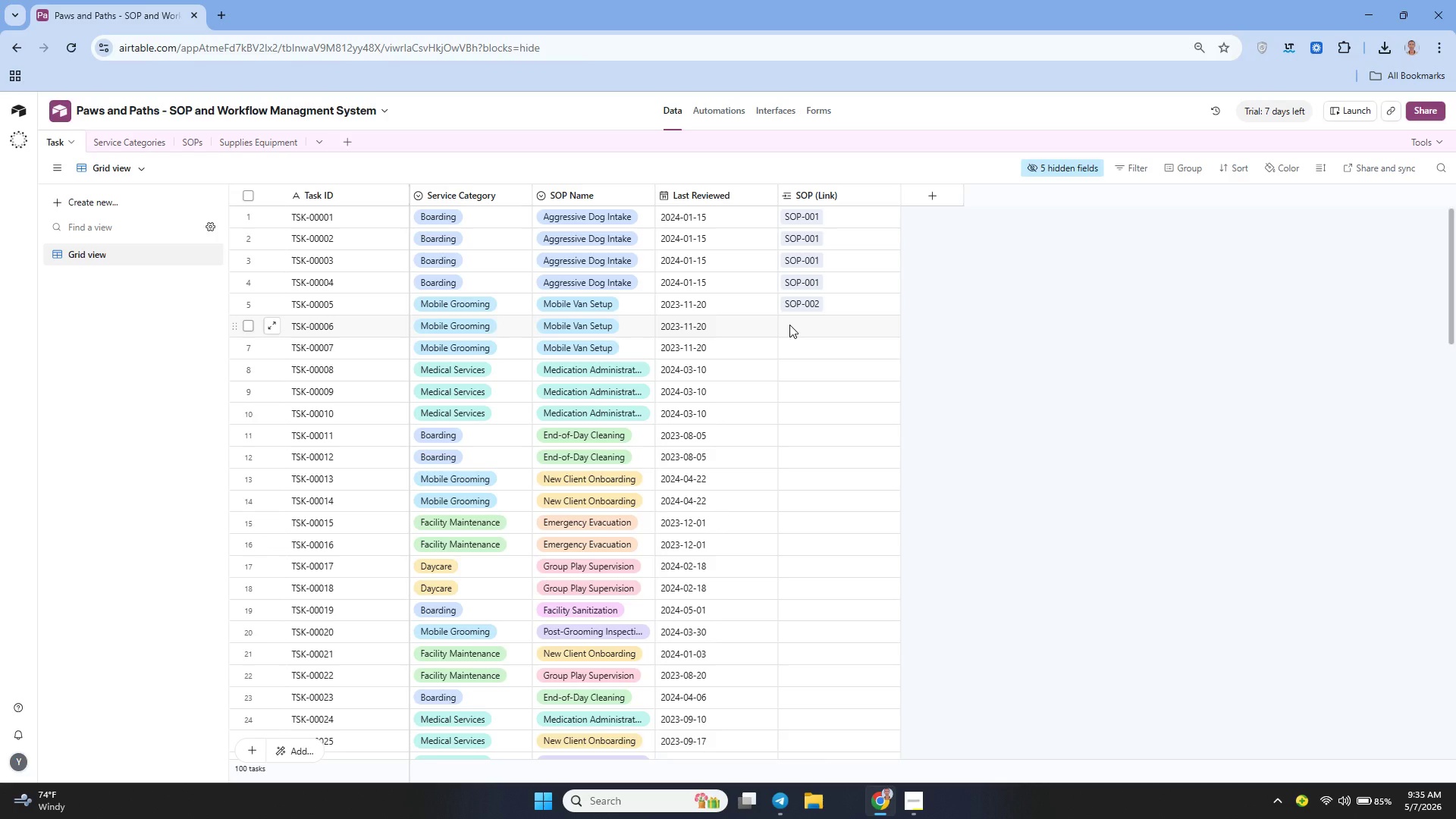 
wait(9.81)
 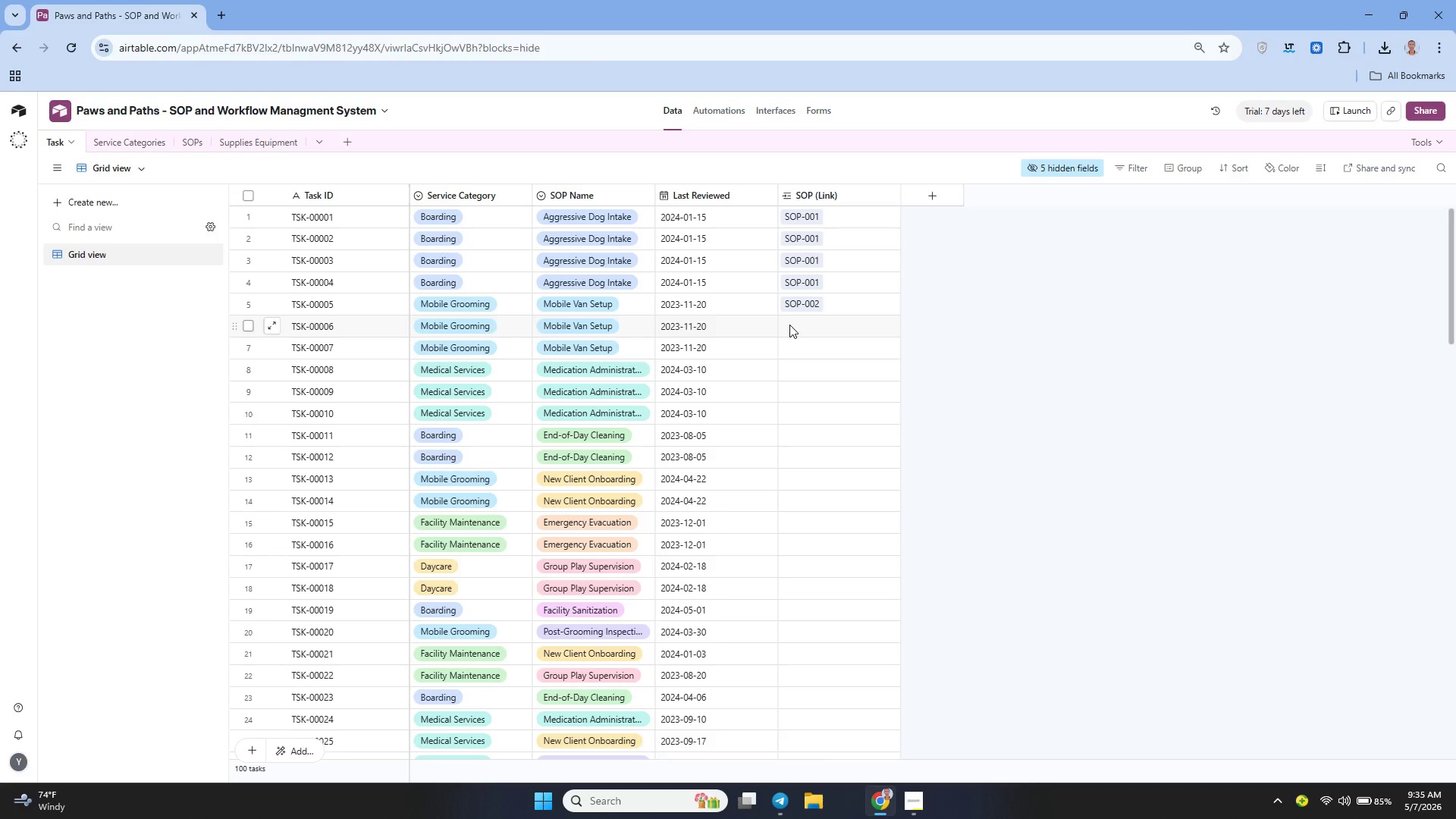 
left_click([795, 328])
 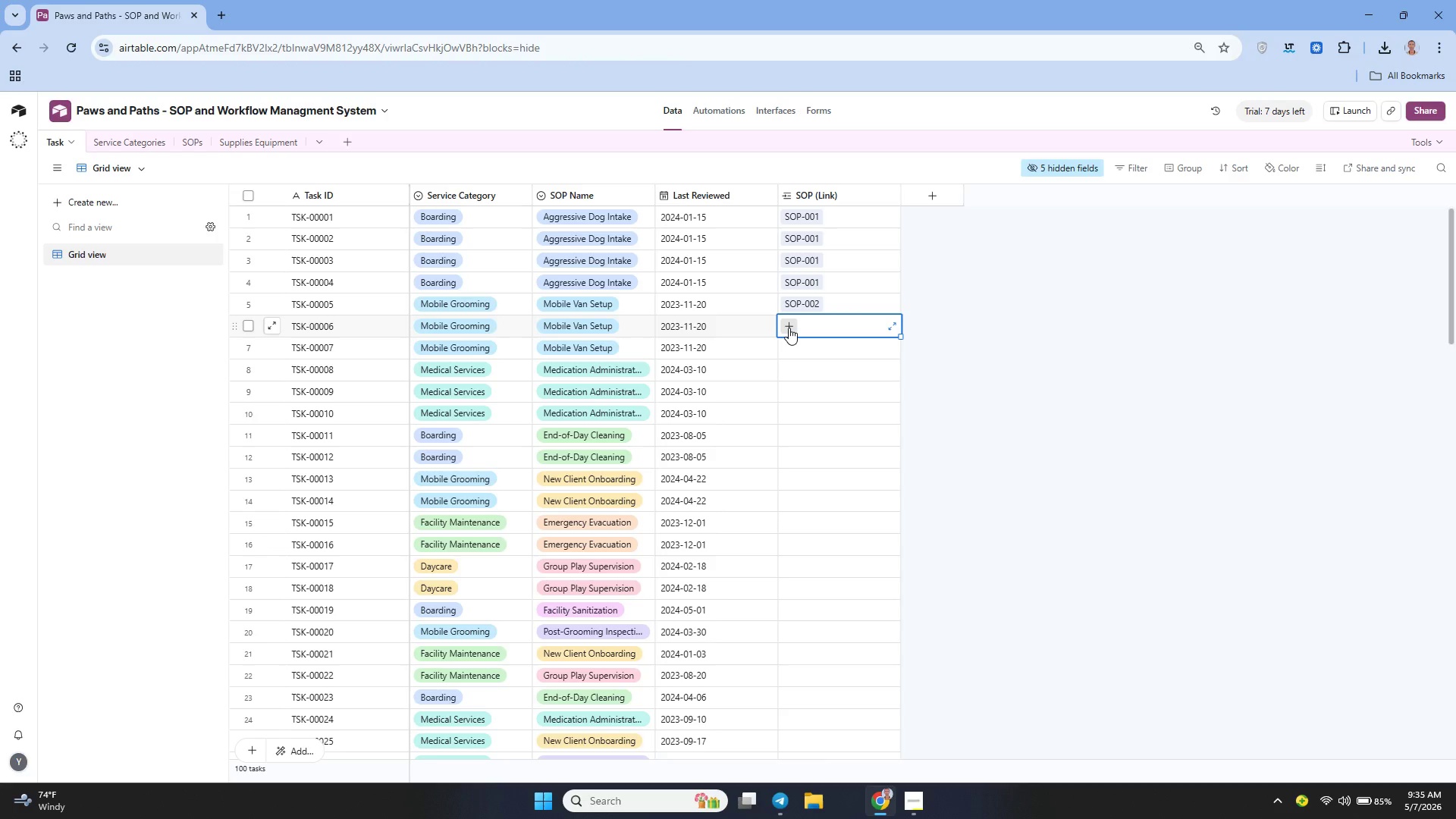 
left_click([789, 328])
 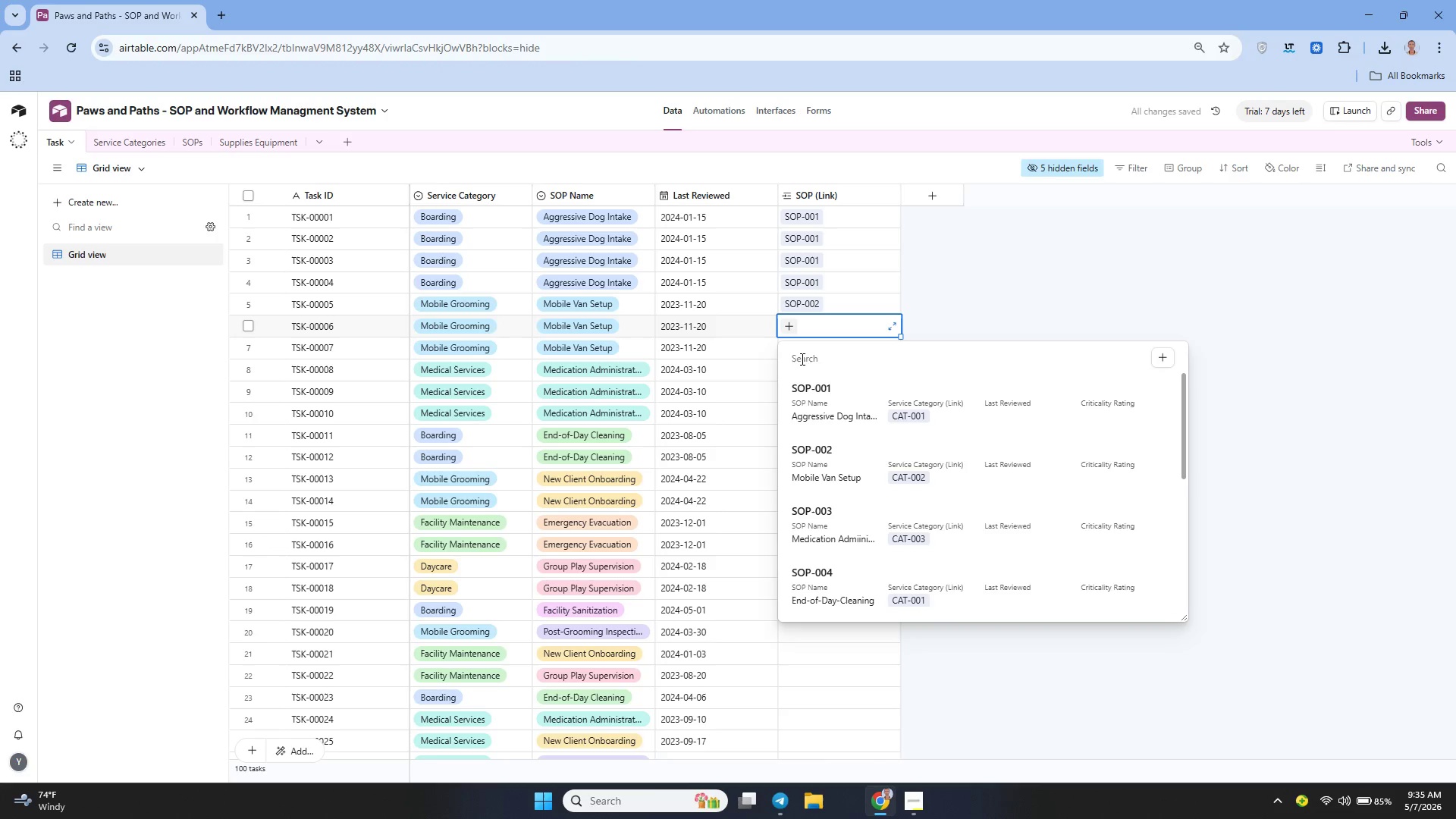 
wait(5.44)
 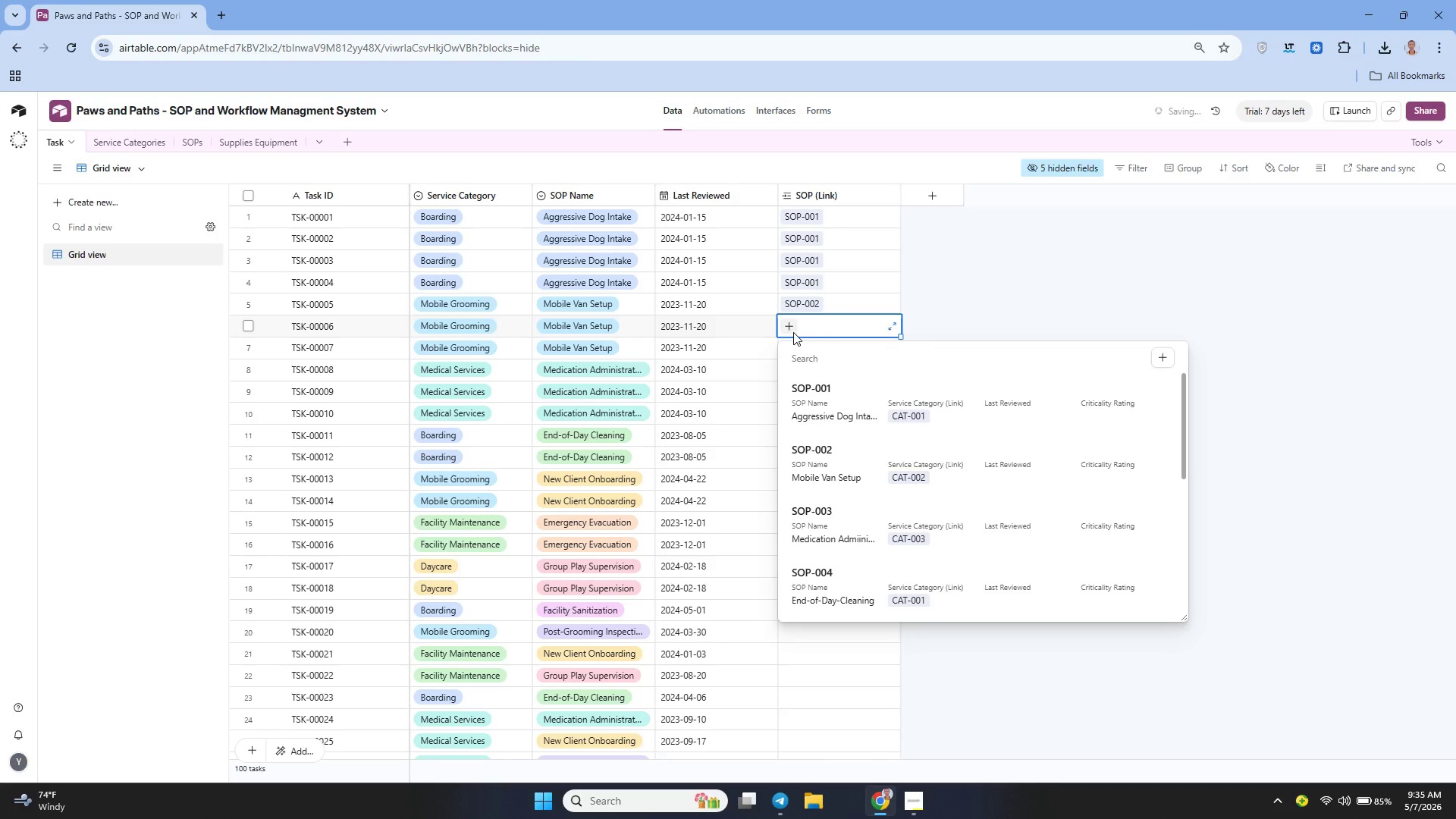 
left_click([822, 465])
 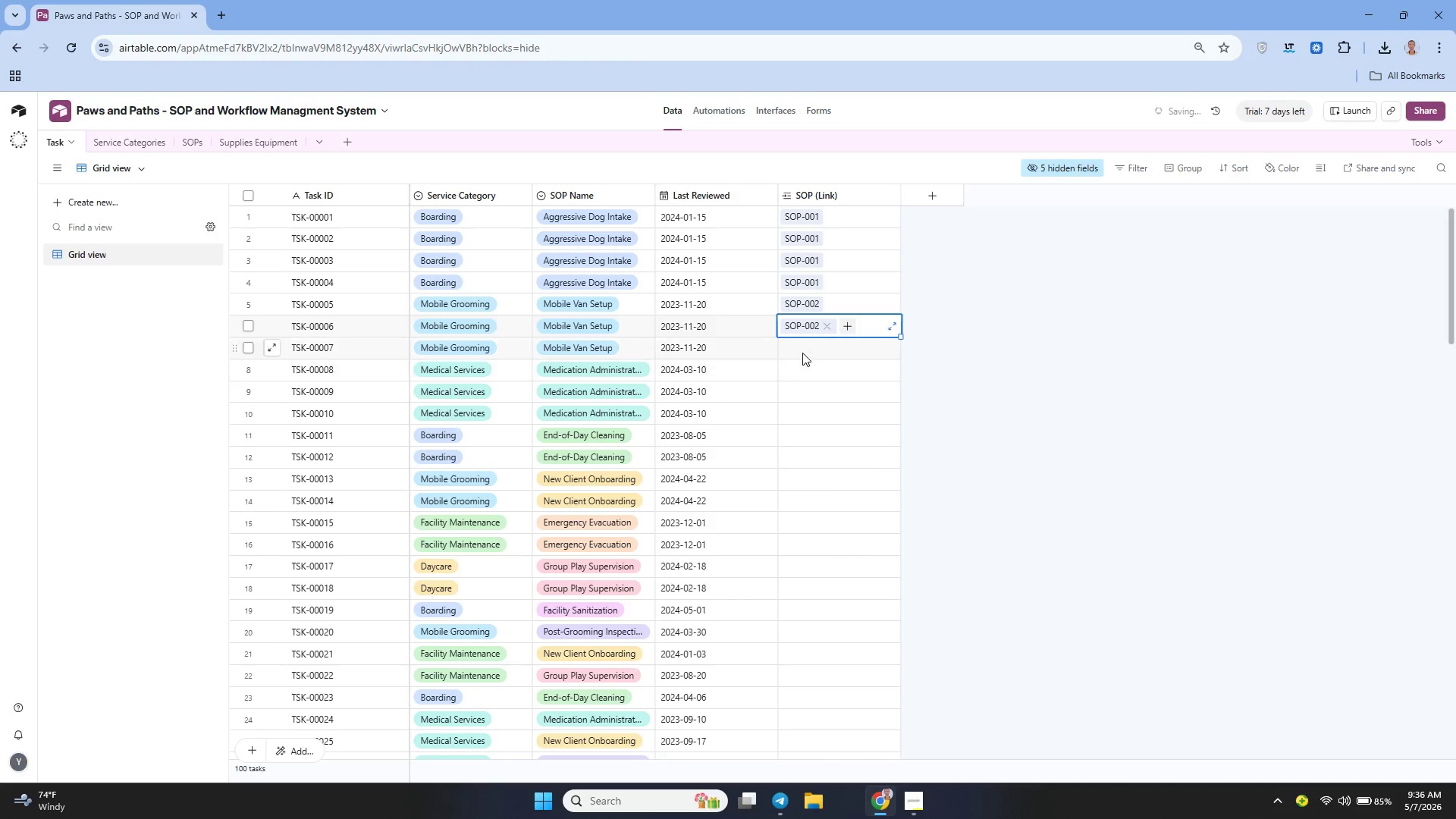 
left_click([800, 351])
 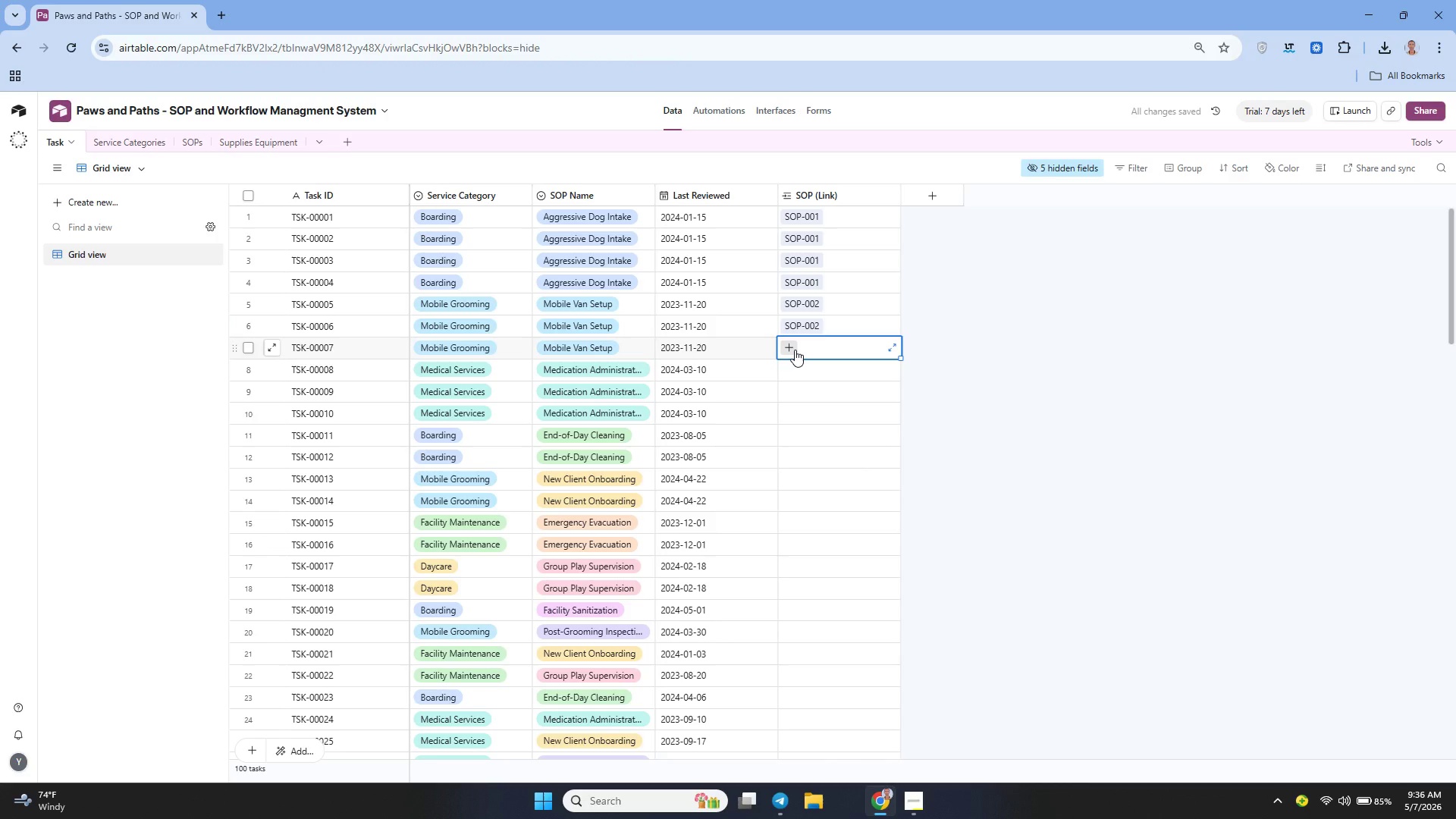 
left_click([795, 350])
 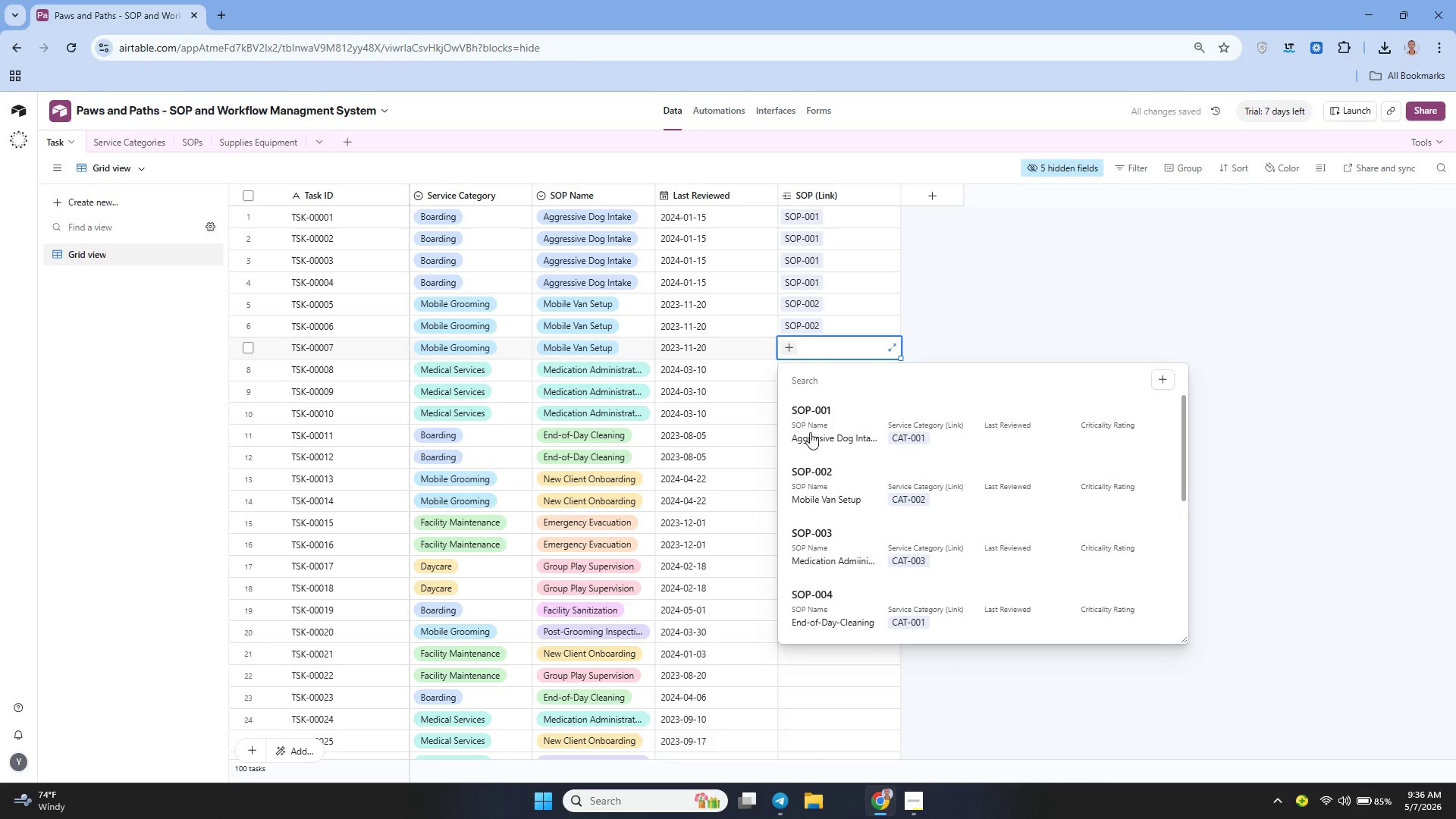 
wait(5.52)
 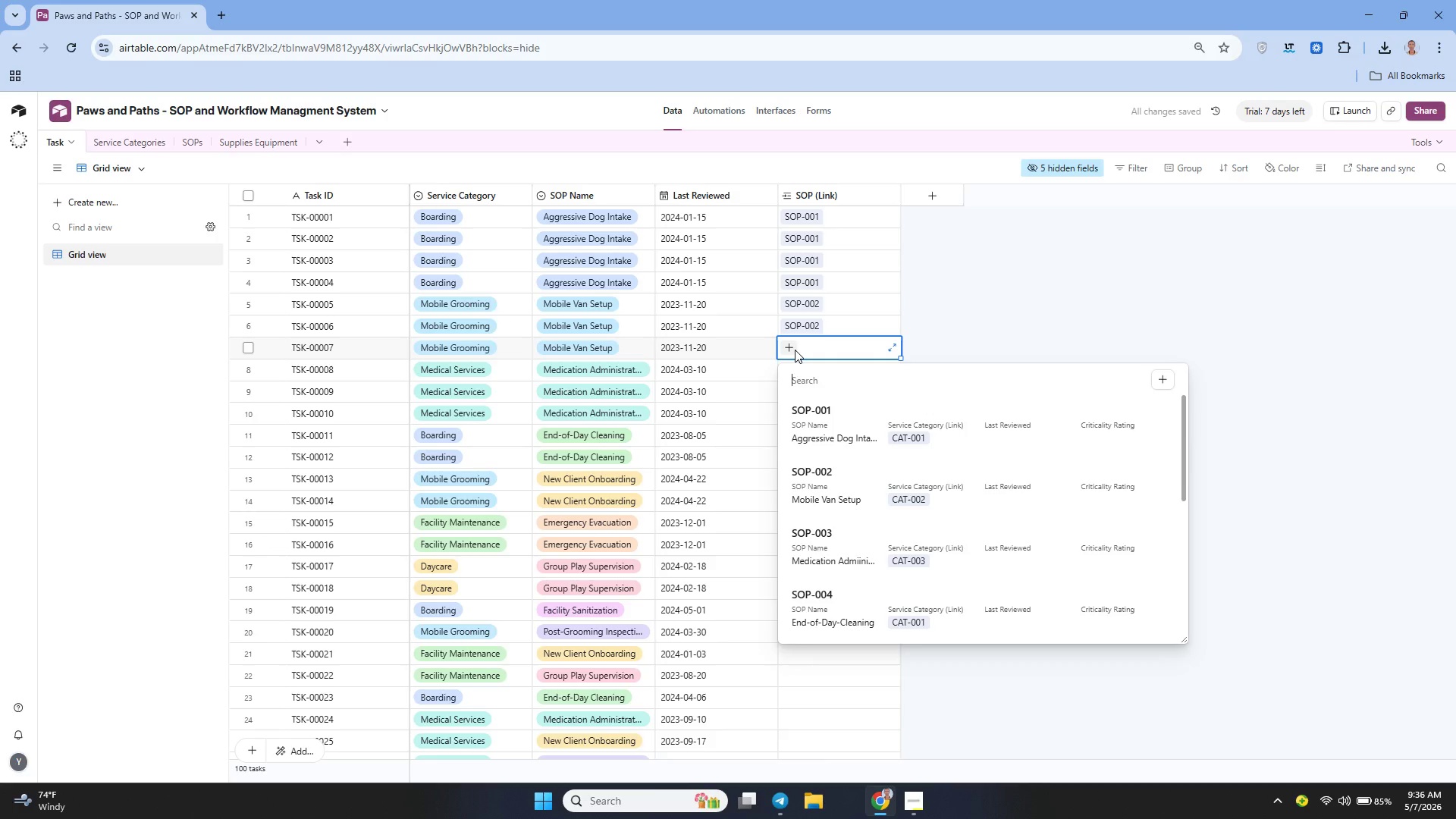 
left_click([820, 460])
 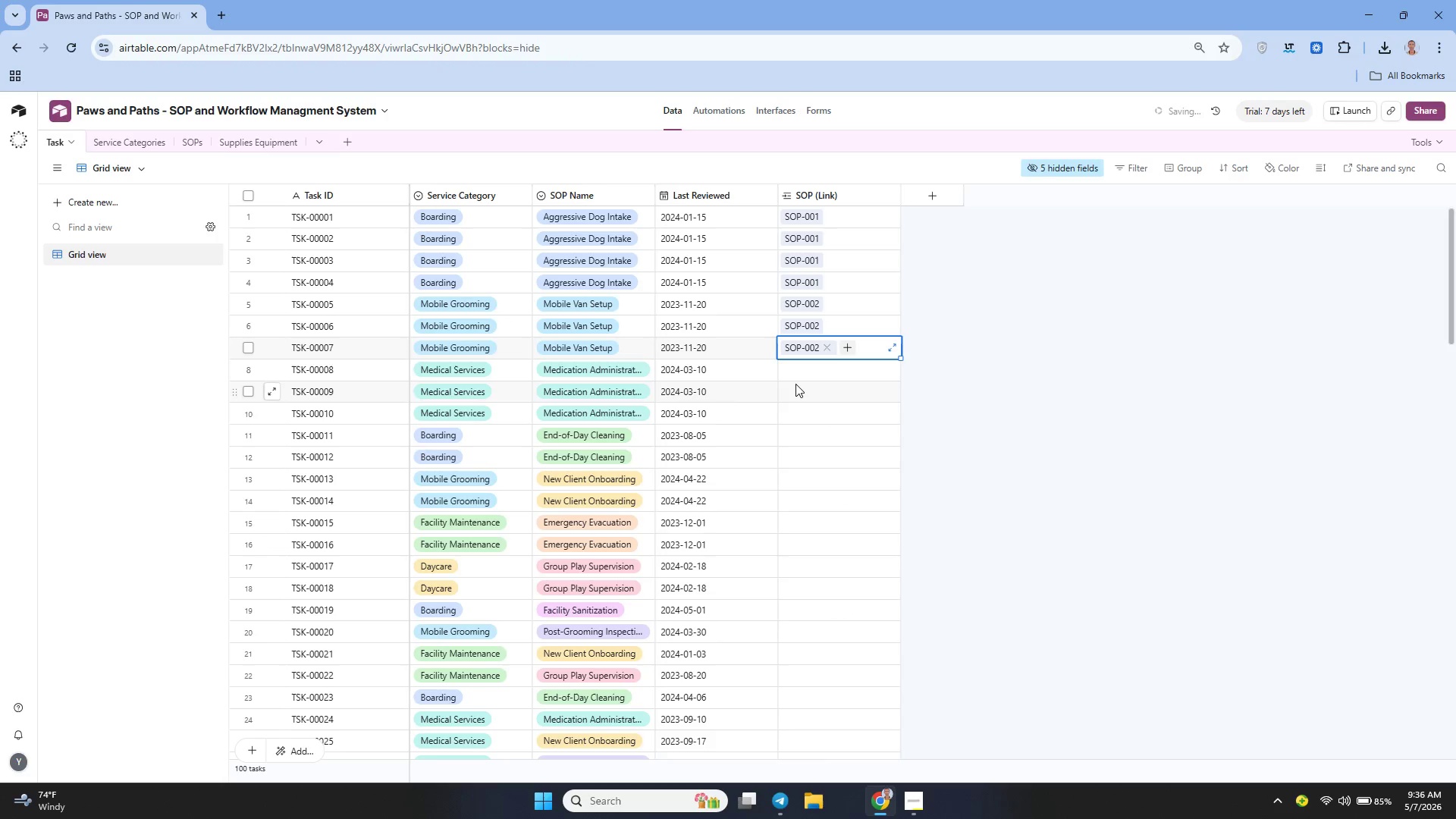 
left_click_drag(start_coordinate=[795, 380], to_coordinate=[788, 367])
 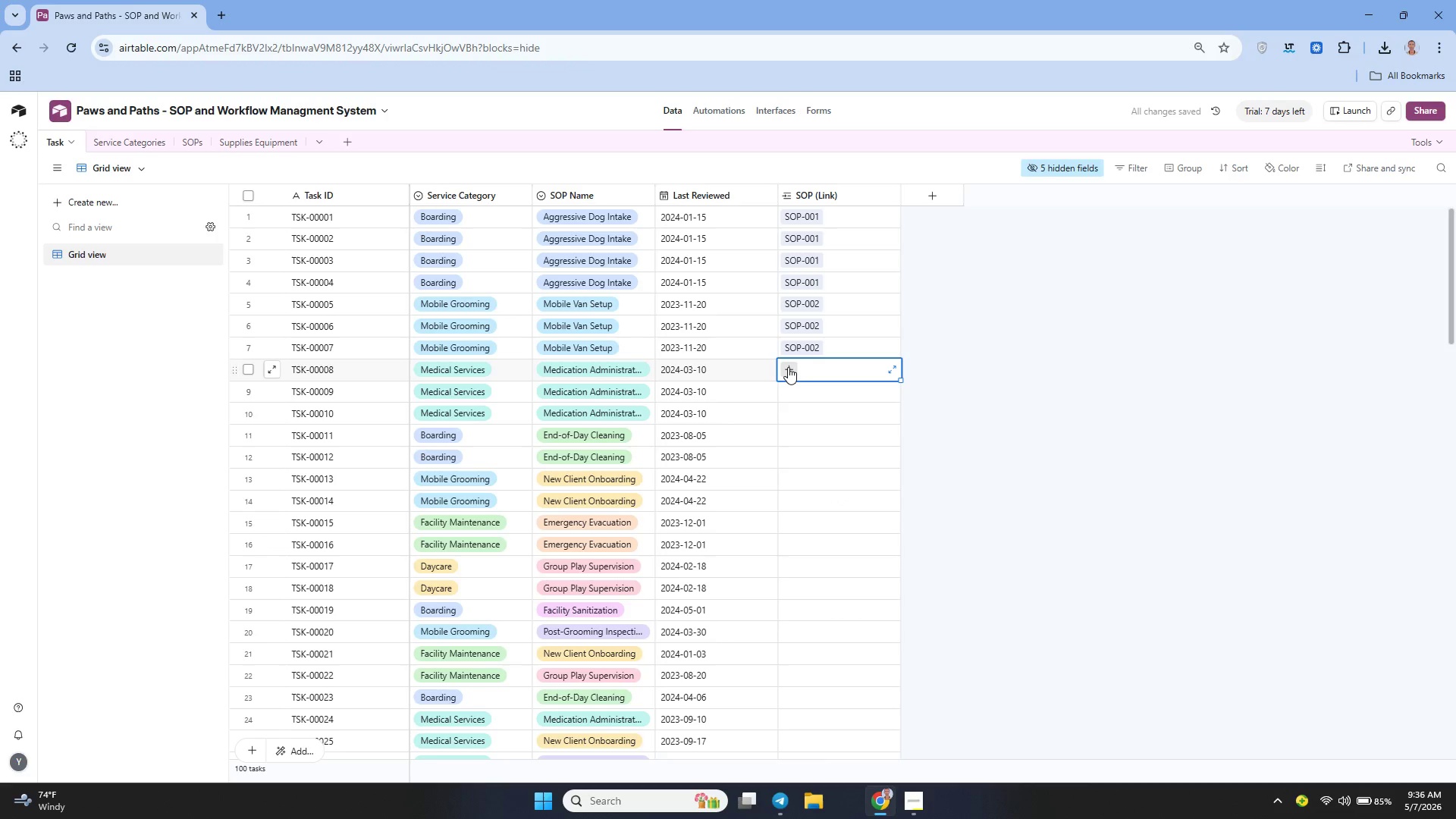 
left_click([788, 367])
 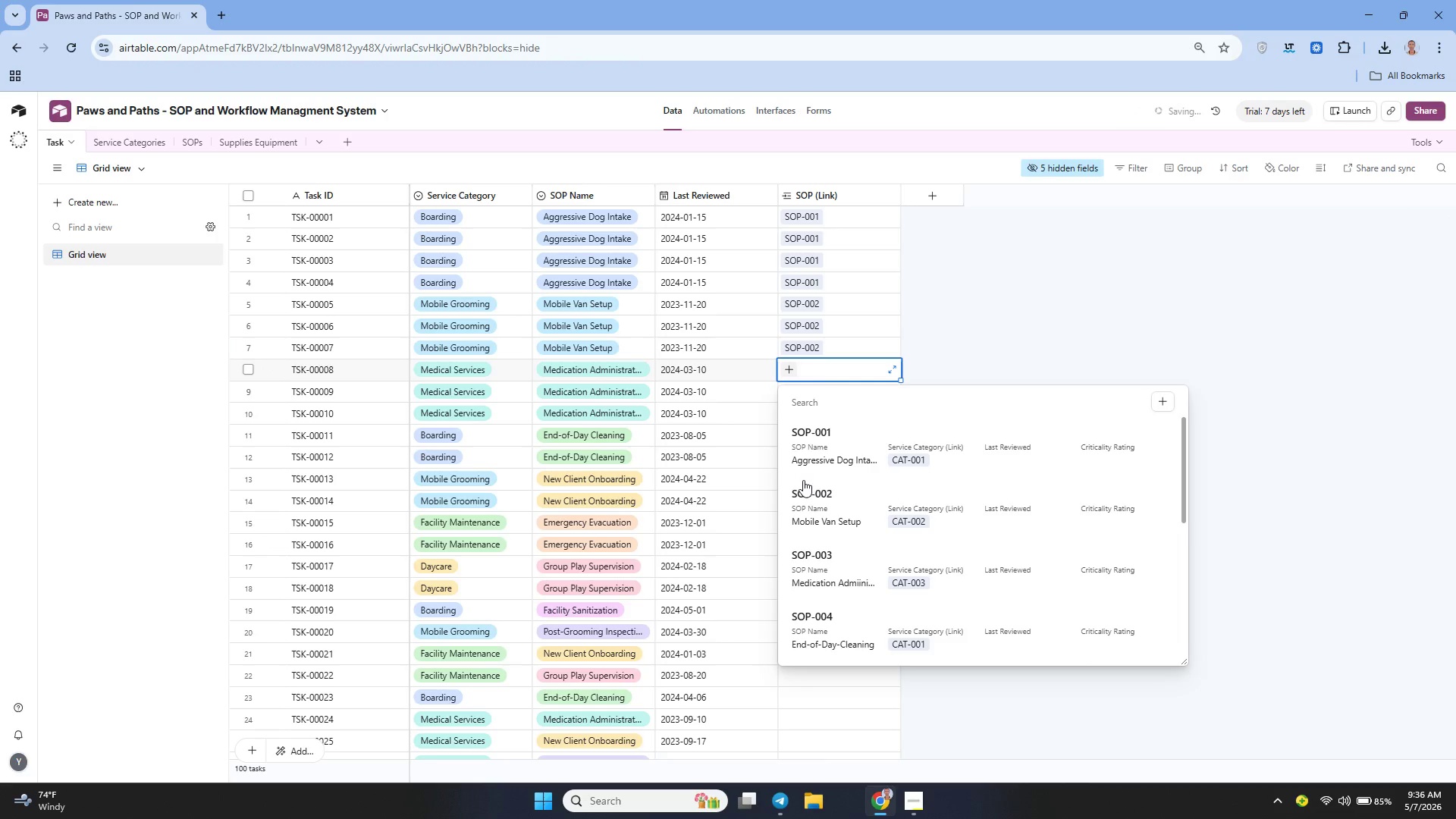 
left_click([803, 488])
 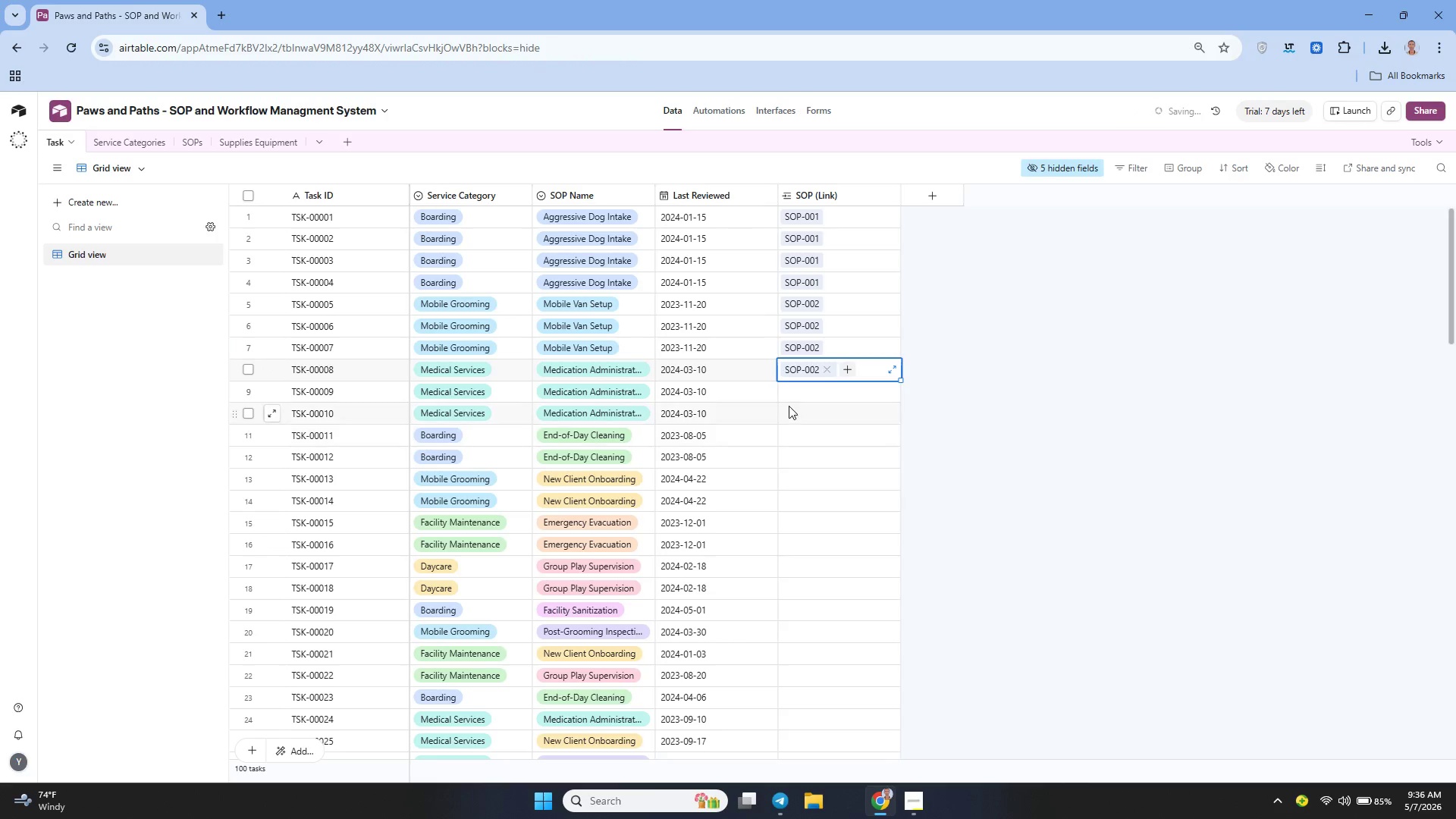 
left_click([789, 406])
 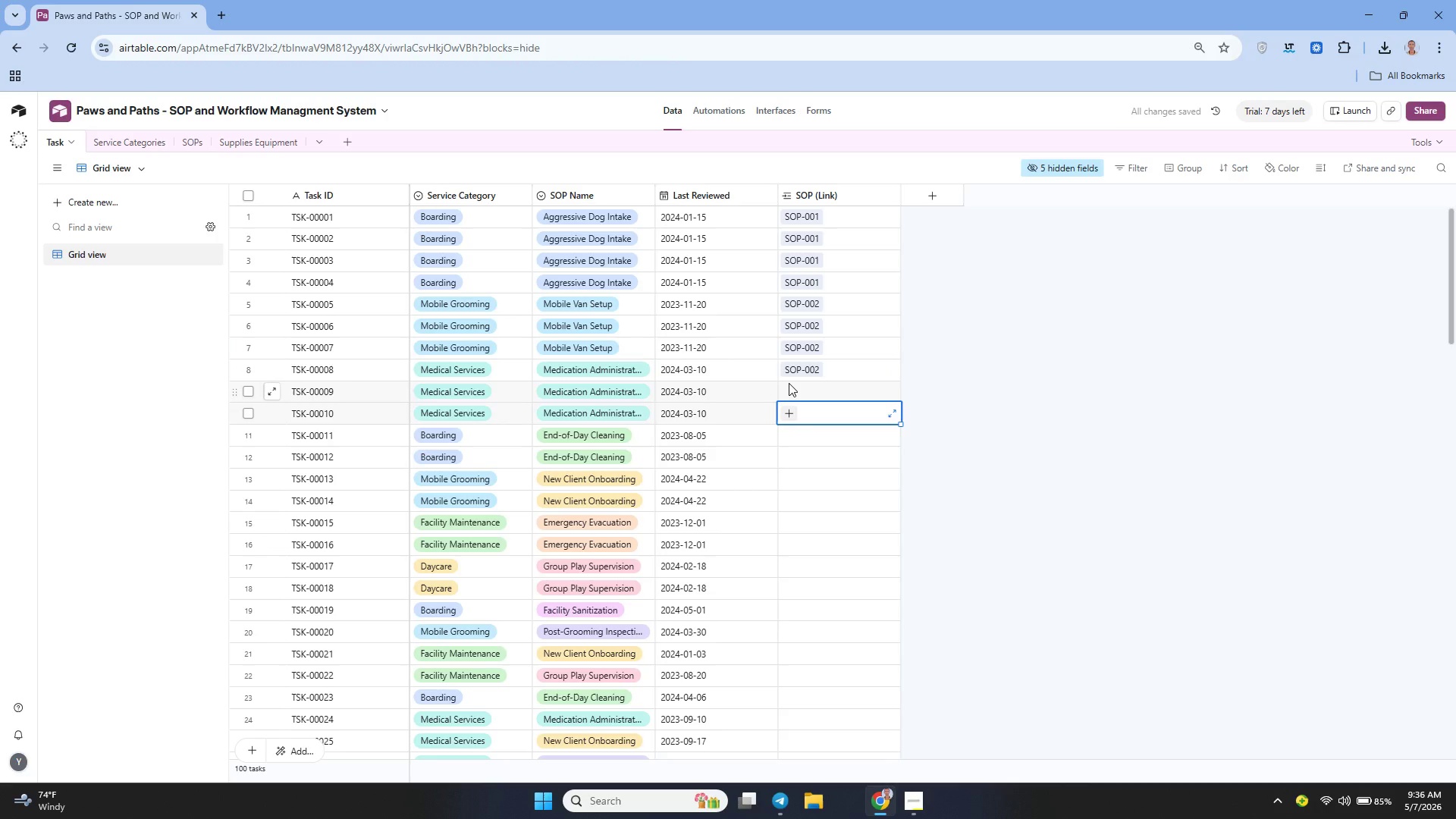 
left_click([789, 383])
 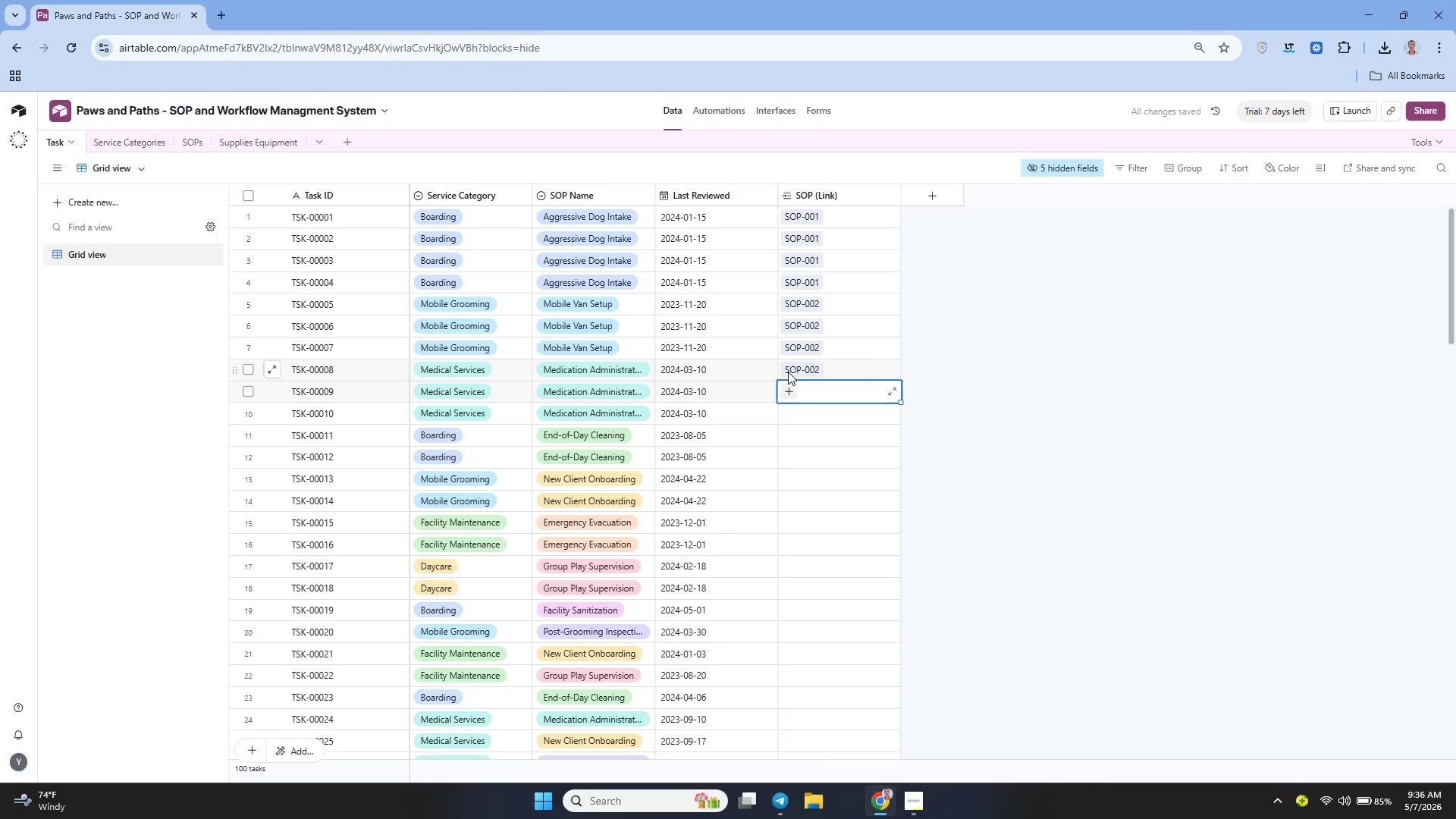 
left_click([797, 366])
 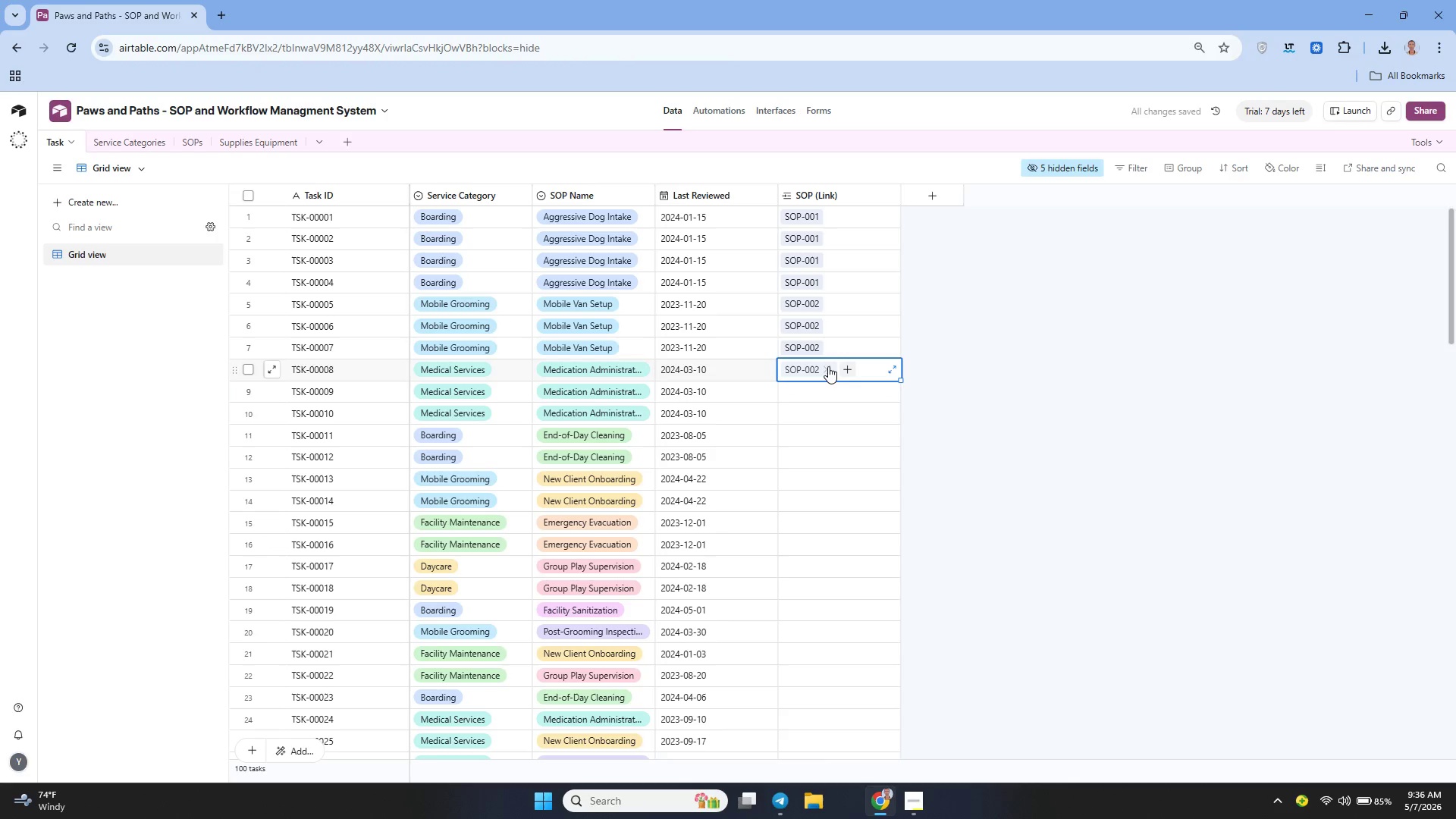 
left_click([827, 366])
 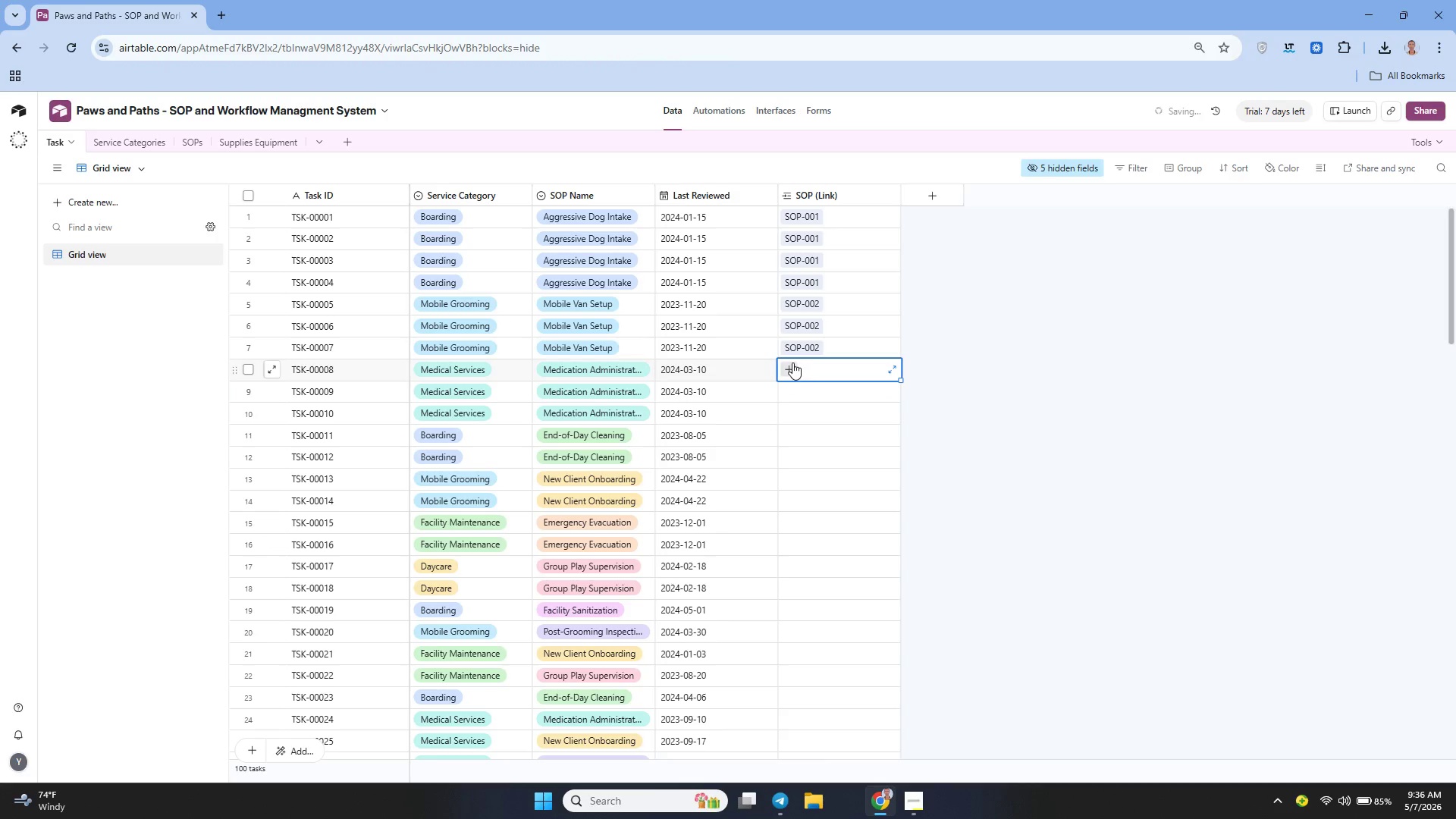 
left_click([792, 362])
 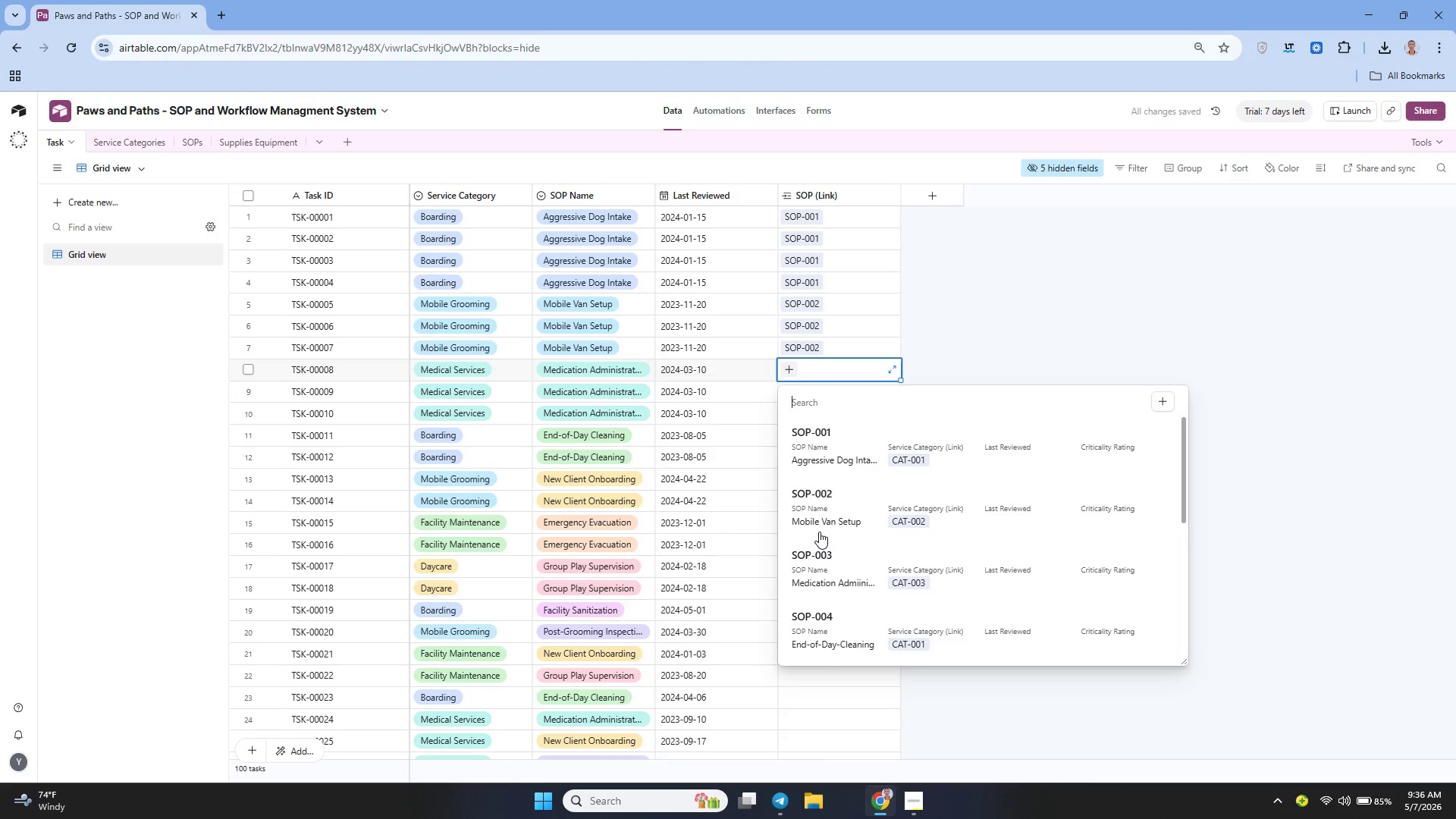 
left_click([823, 554])
 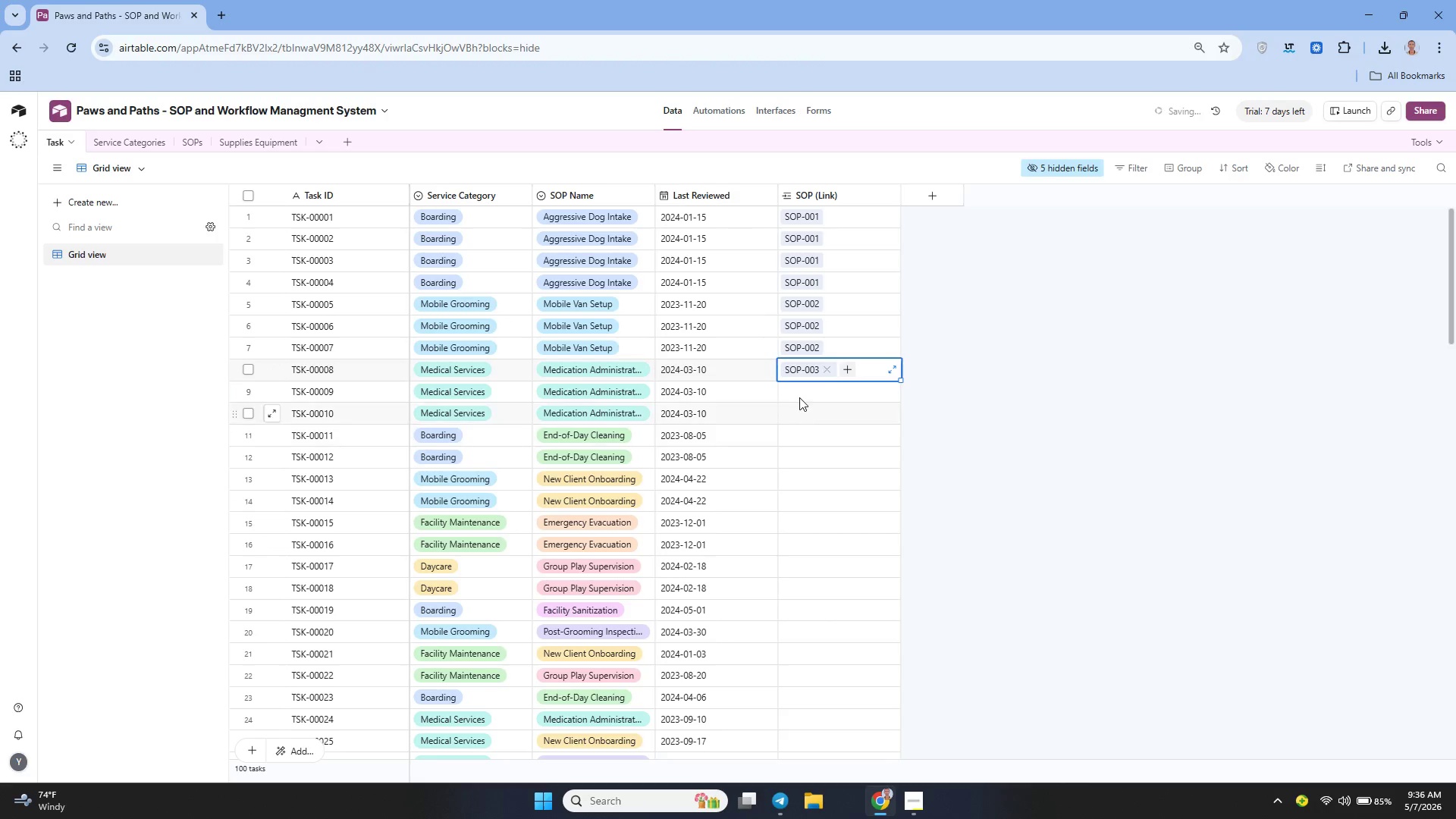 
left_click_drag(start_coordinate=[799, 396], to_coordinate=[792, 394])
 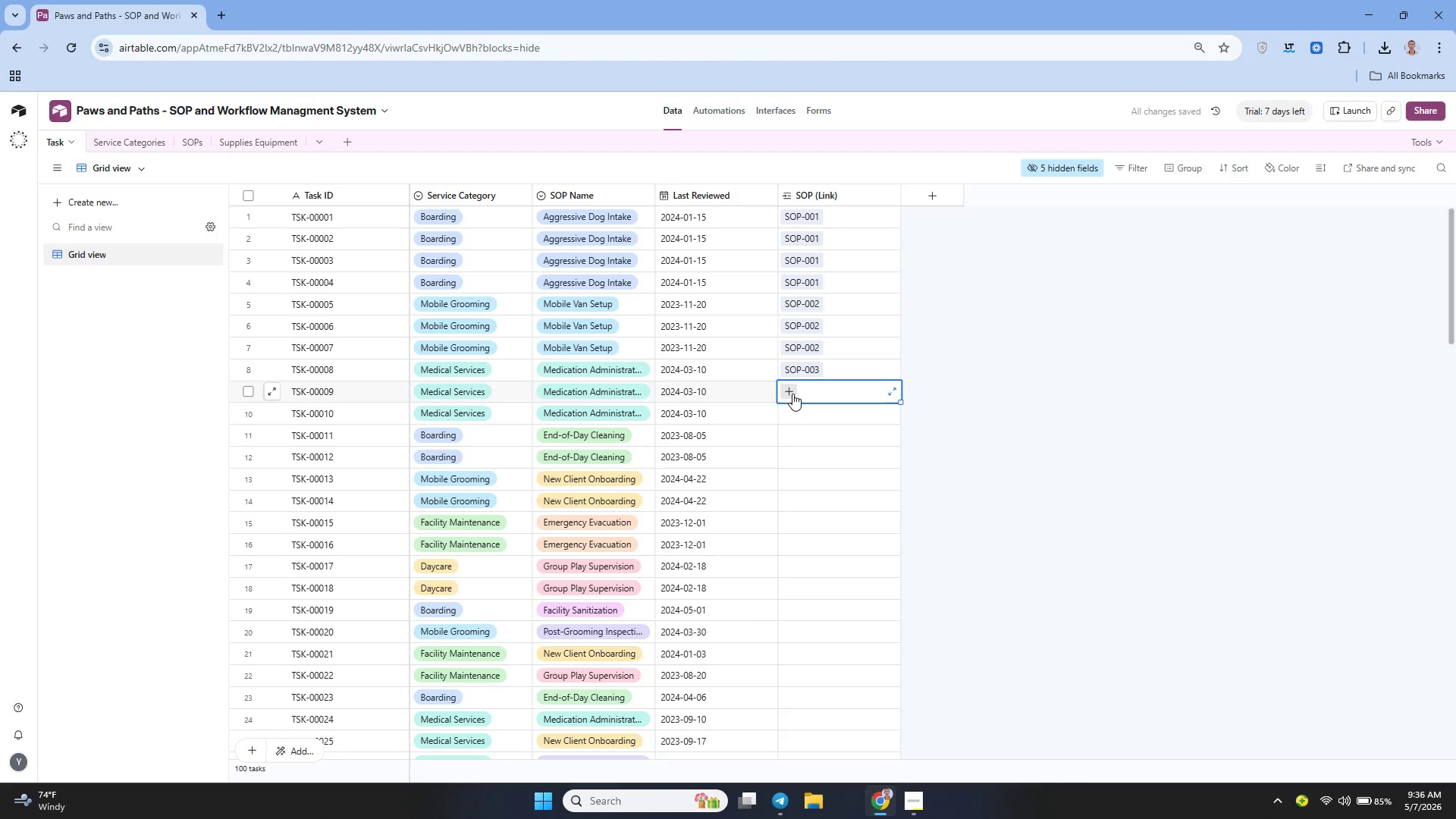 
left_click([792, 394])
 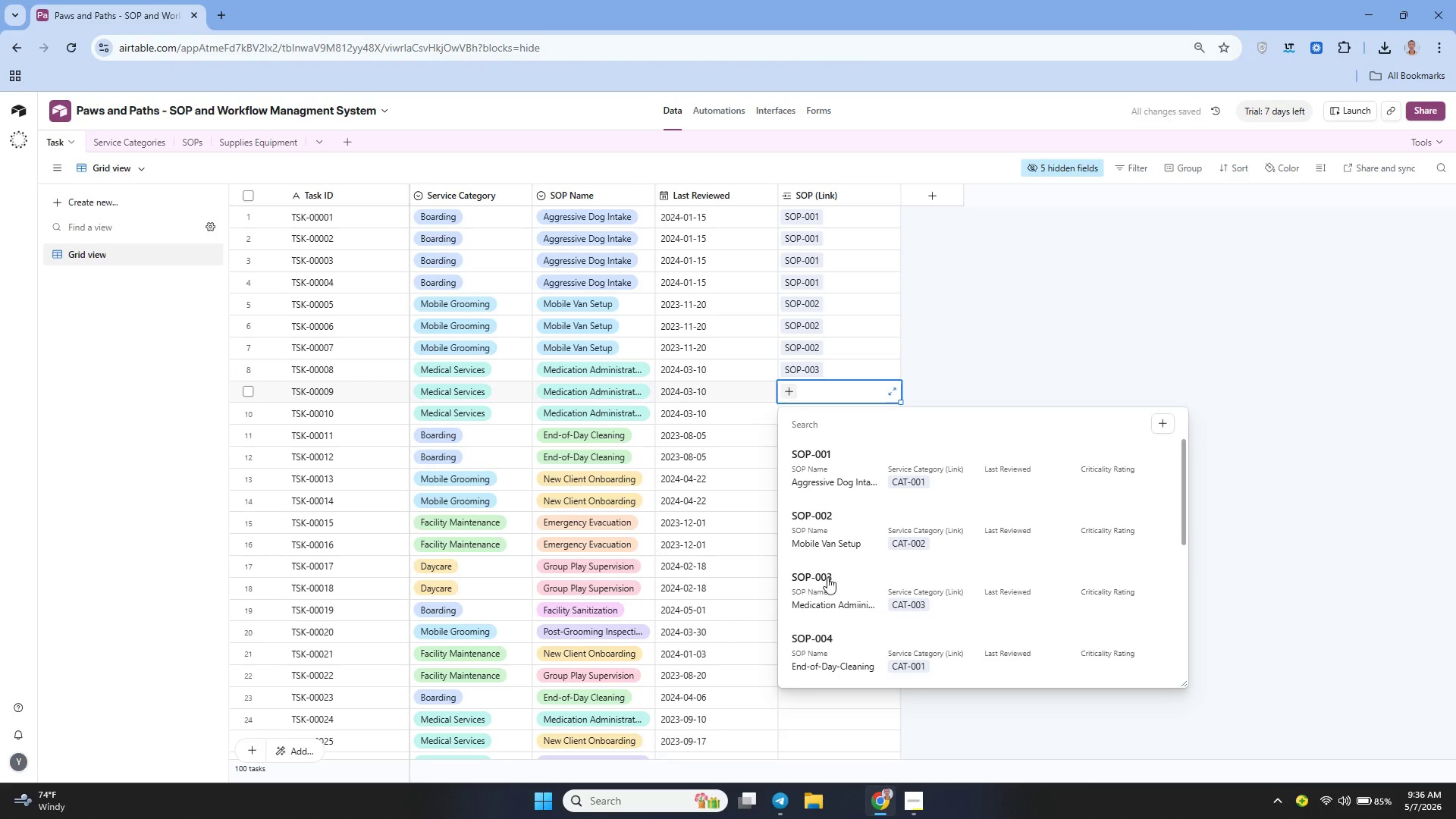 
left_click([829, 588])
 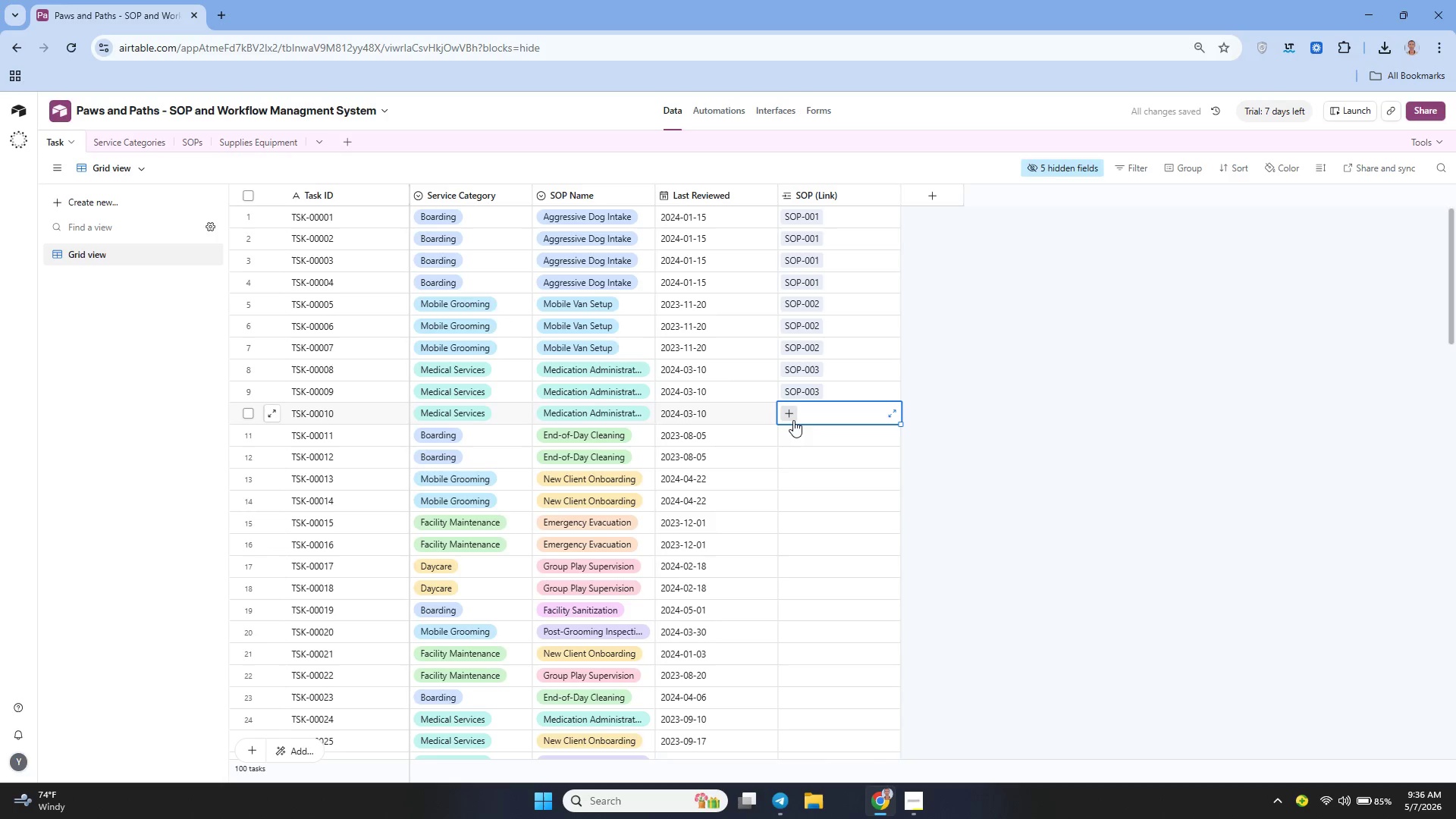 
left_click([790, 417])
 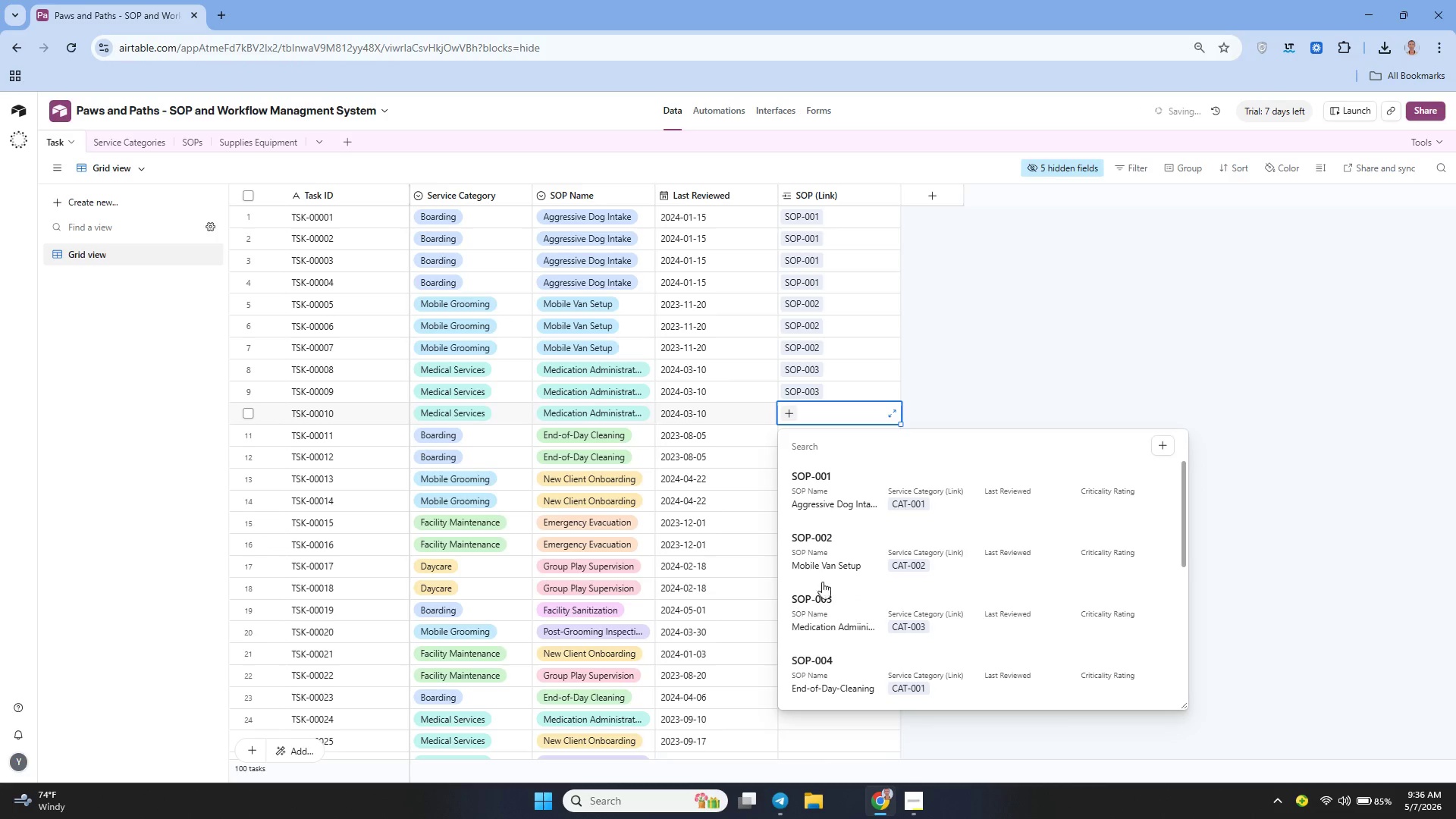 
left_click([824, 602])
 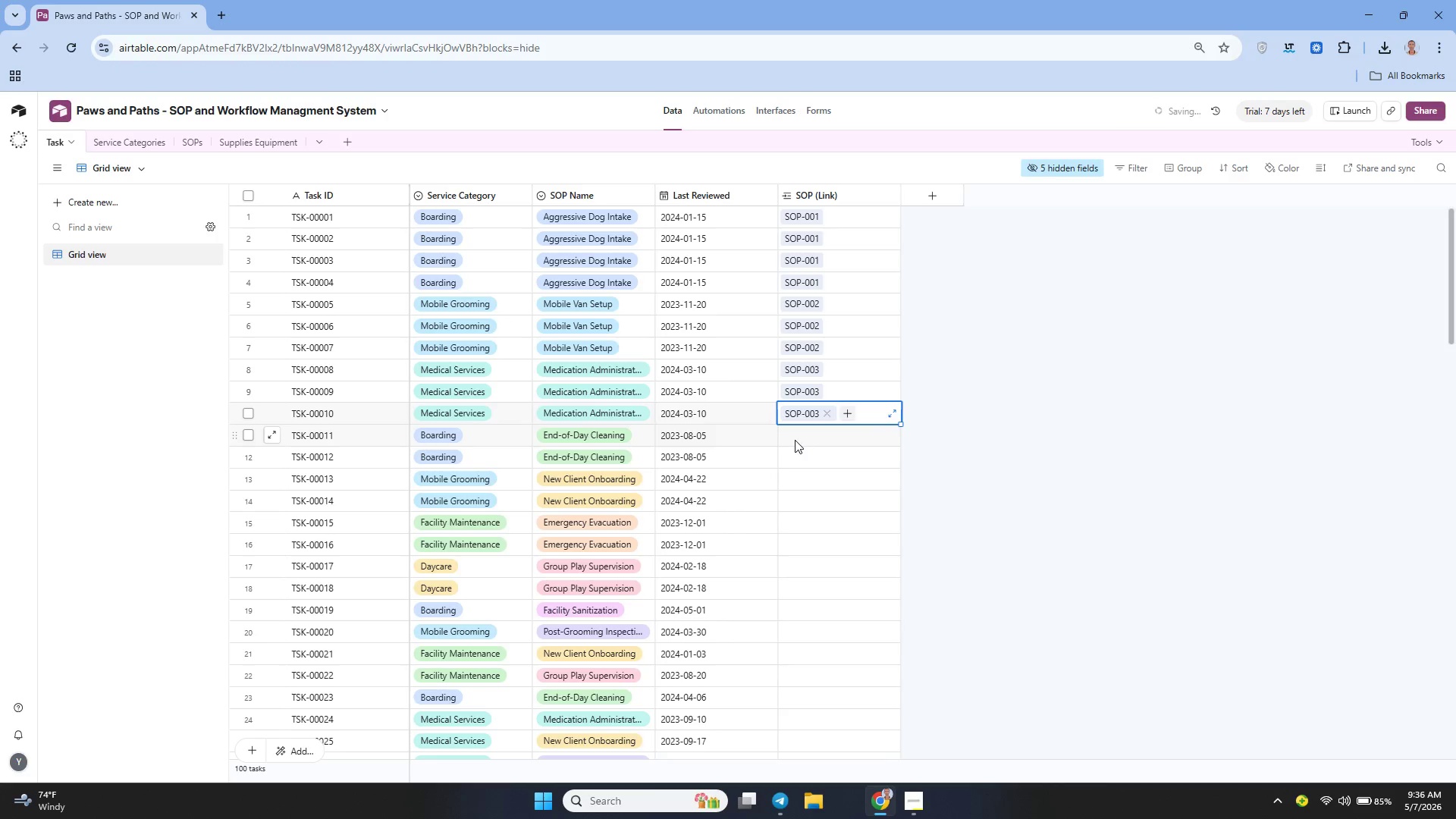 
left_click([793, 440])
 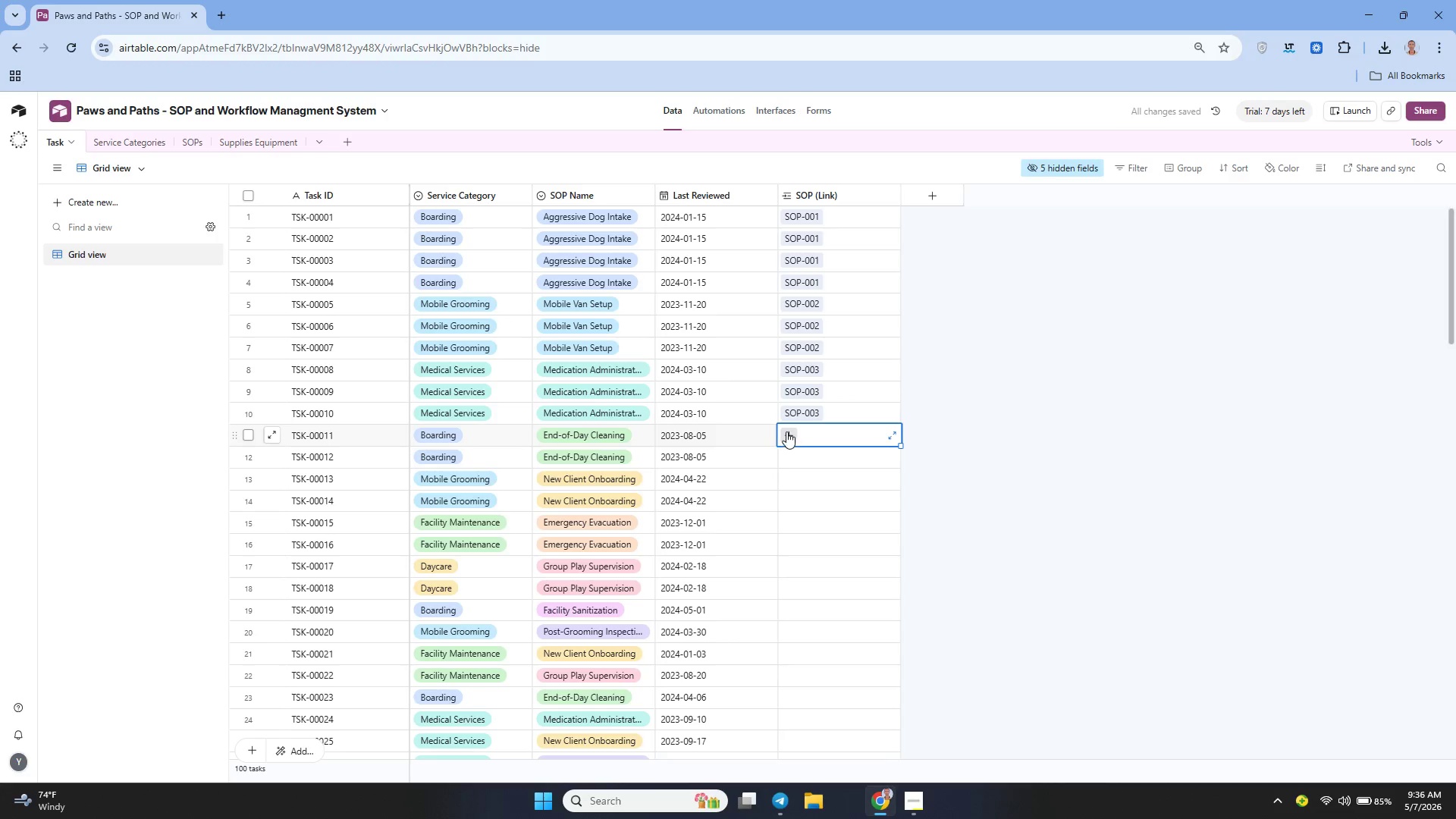 
left_click([786, 431])
 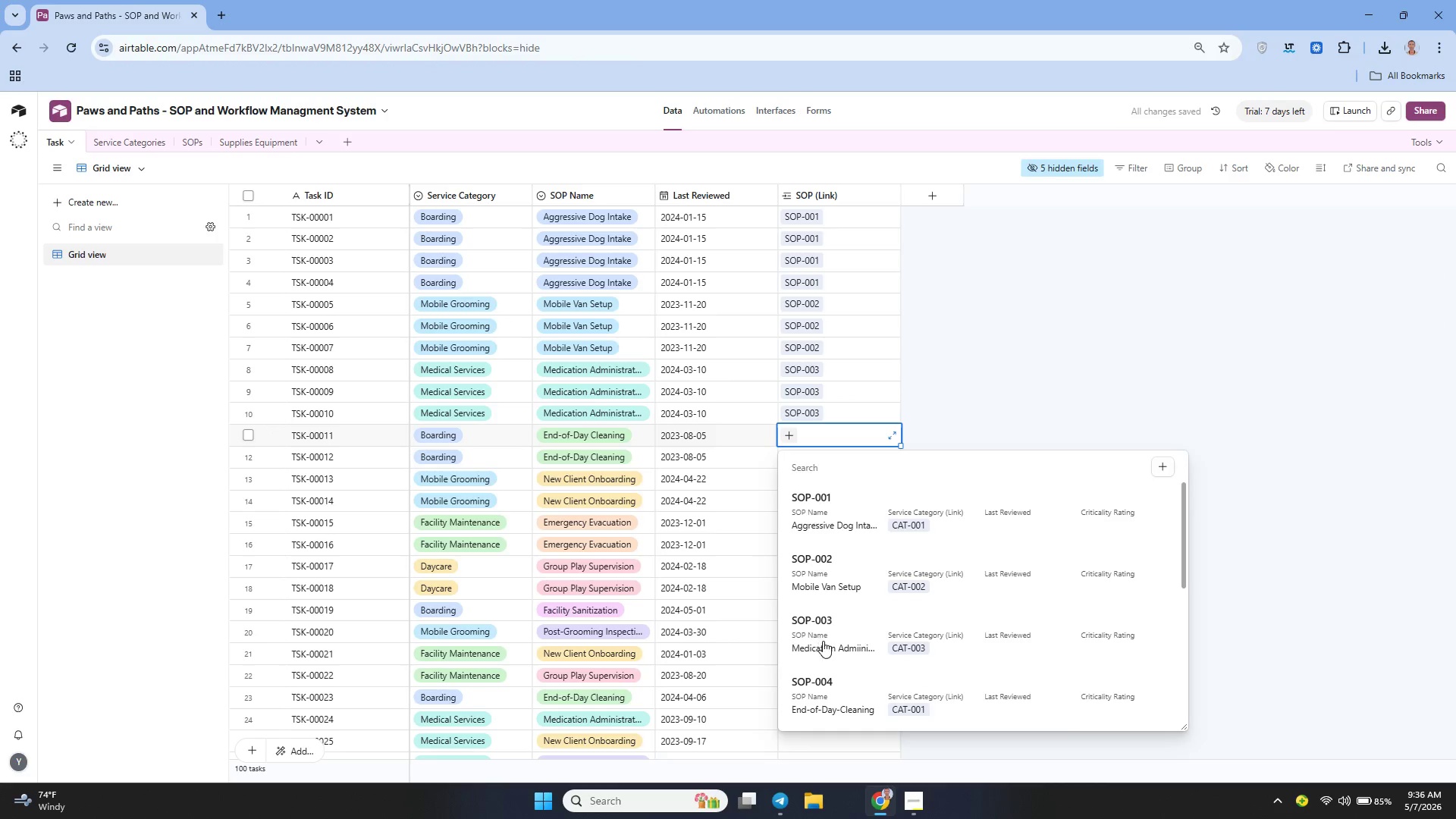 
left_click([828, 676])
 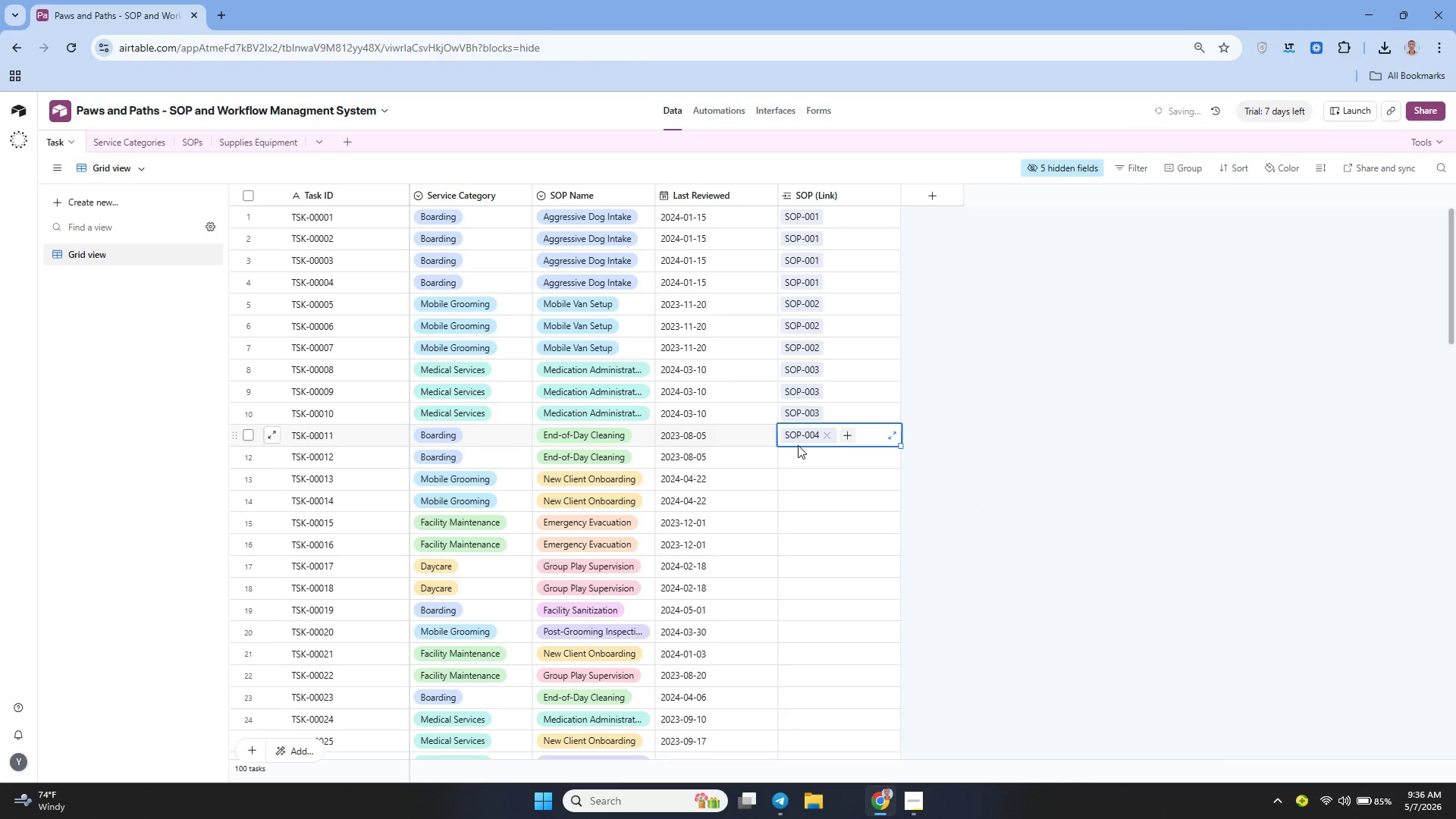 
left_click([798, 454])
 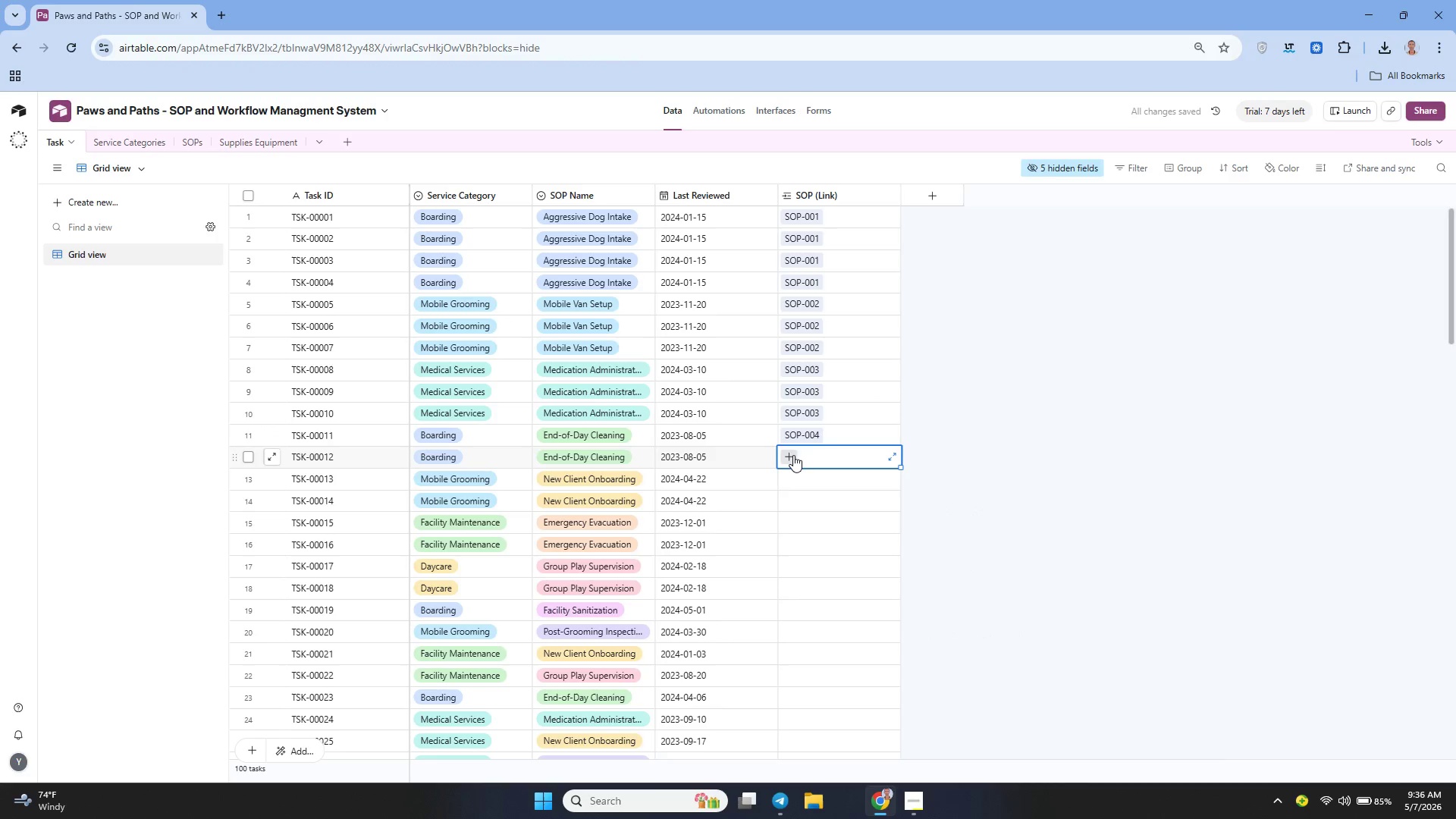 
left_click([792, 455])
 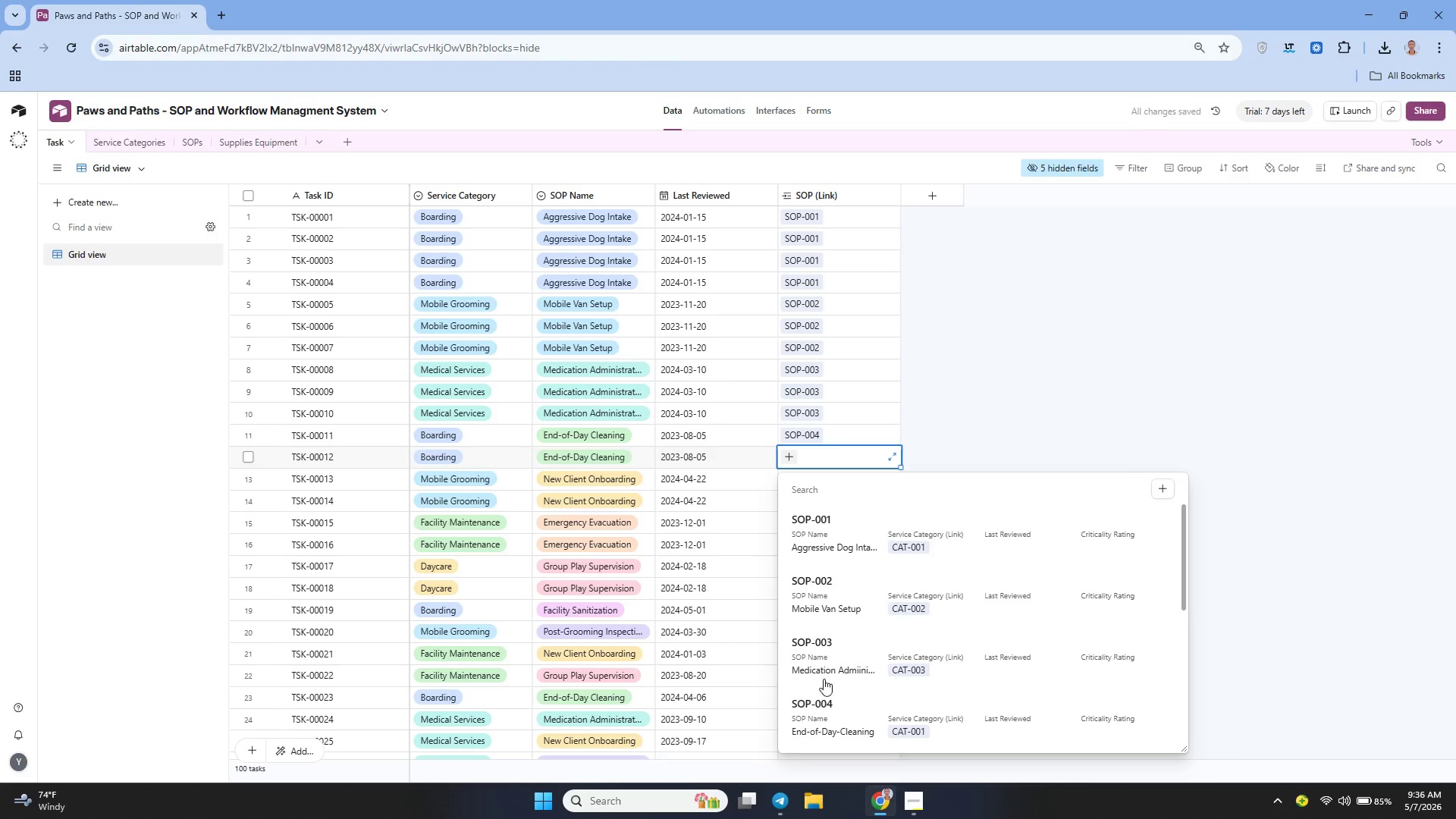 
left_click([826, 708])
 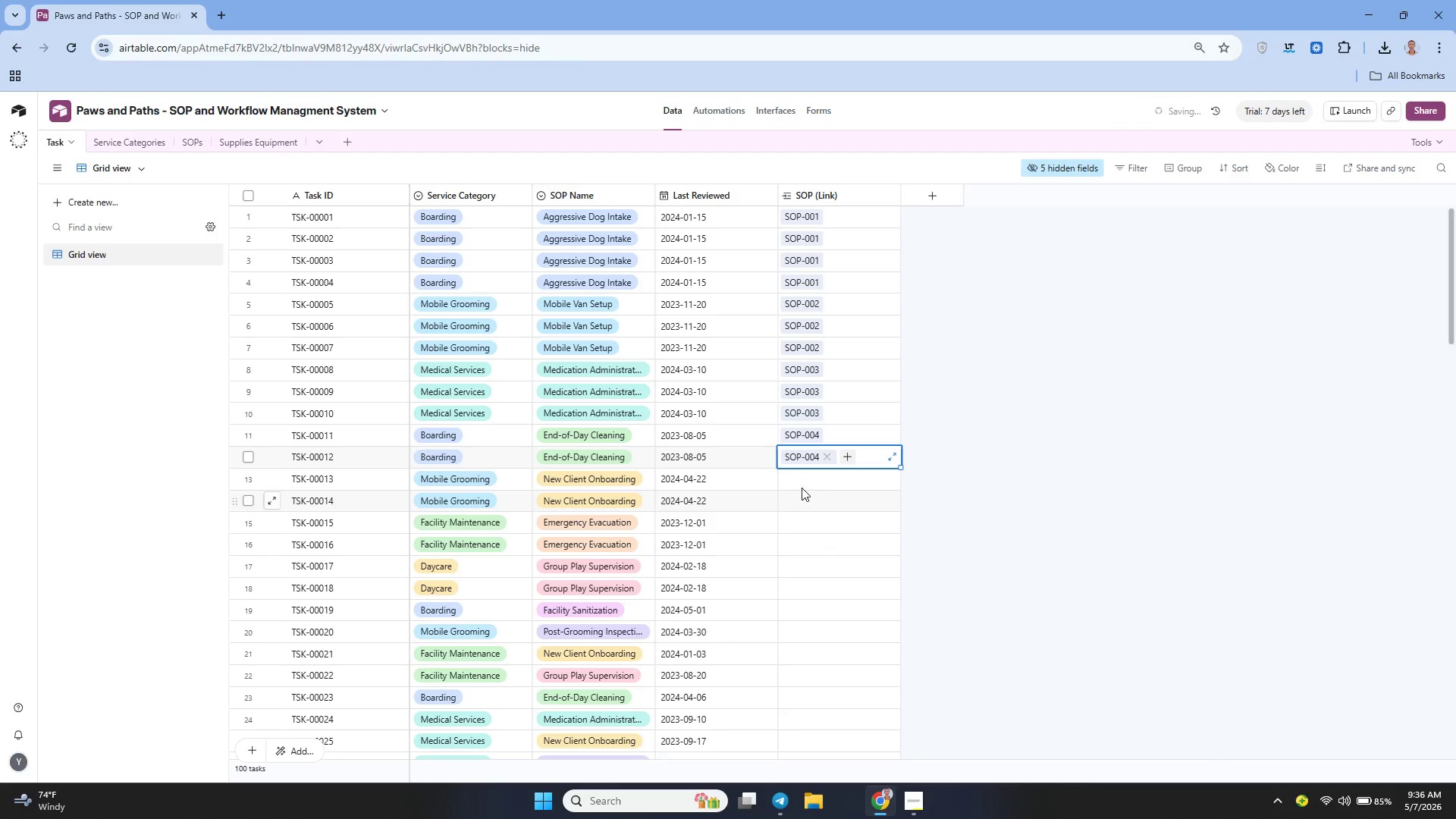 
left_click([801, 487])
 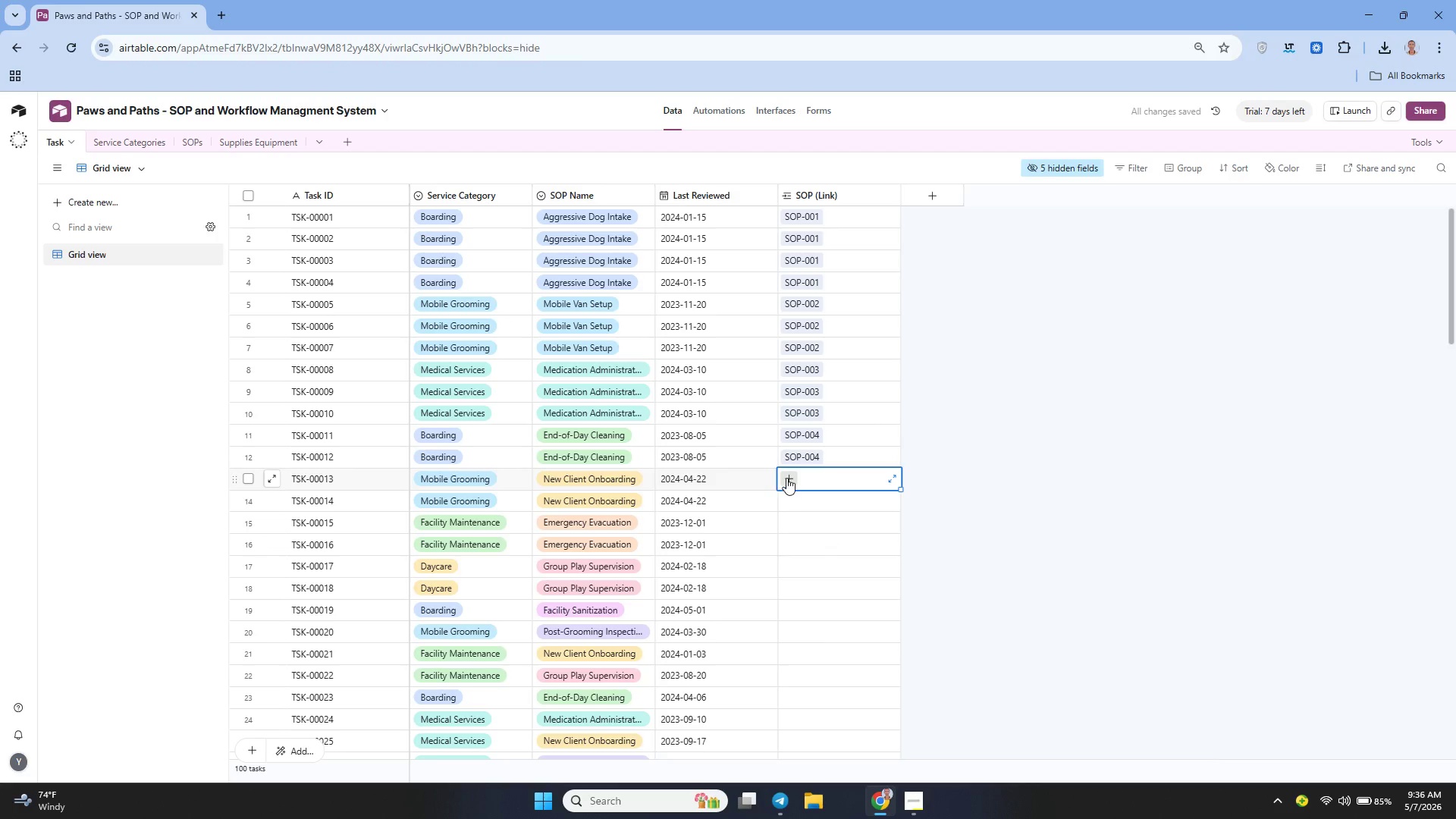 
left_click([785, 474])
 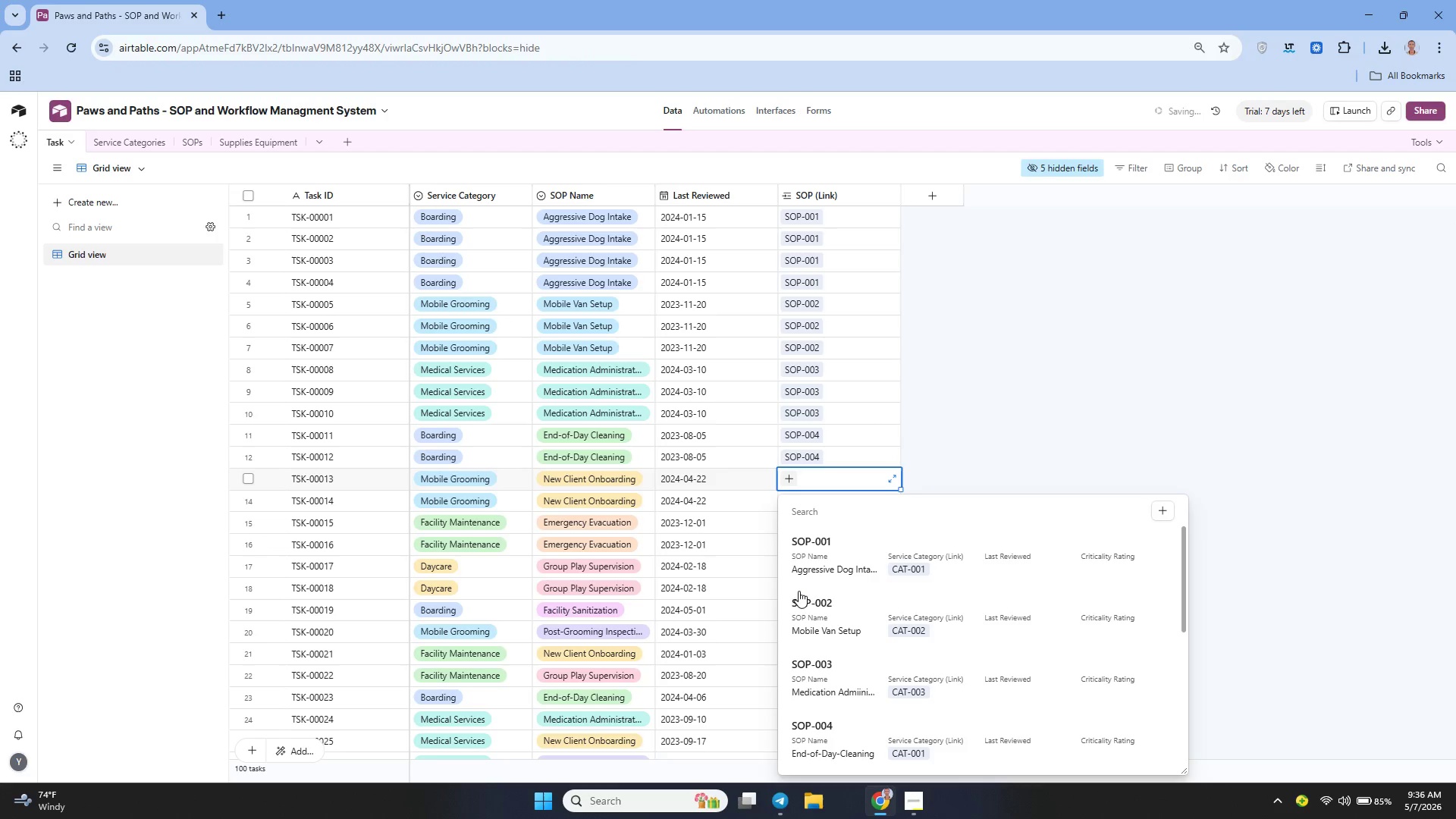 
mouse_move([817, 661])
 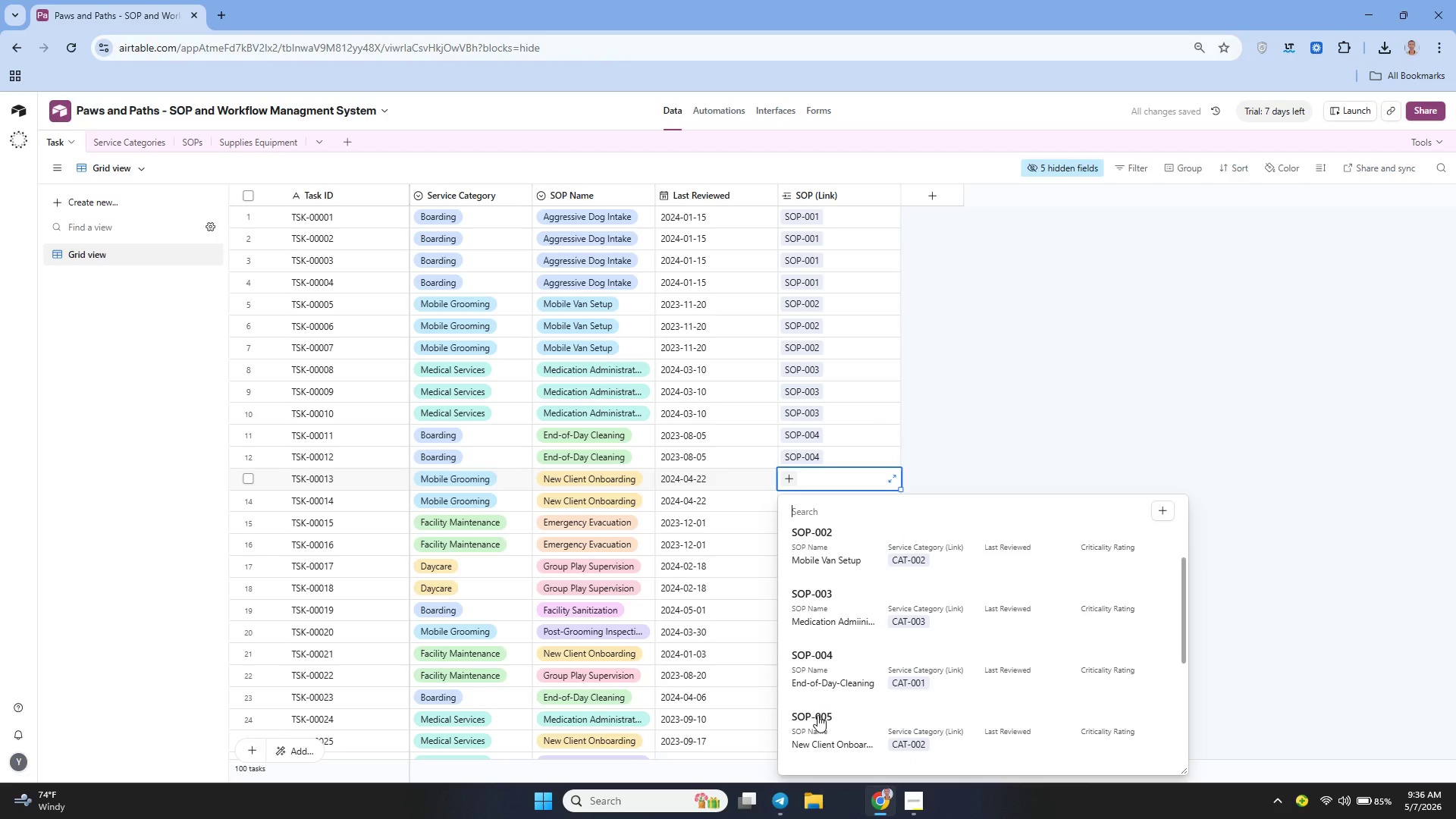 
left_click([817, 715])
 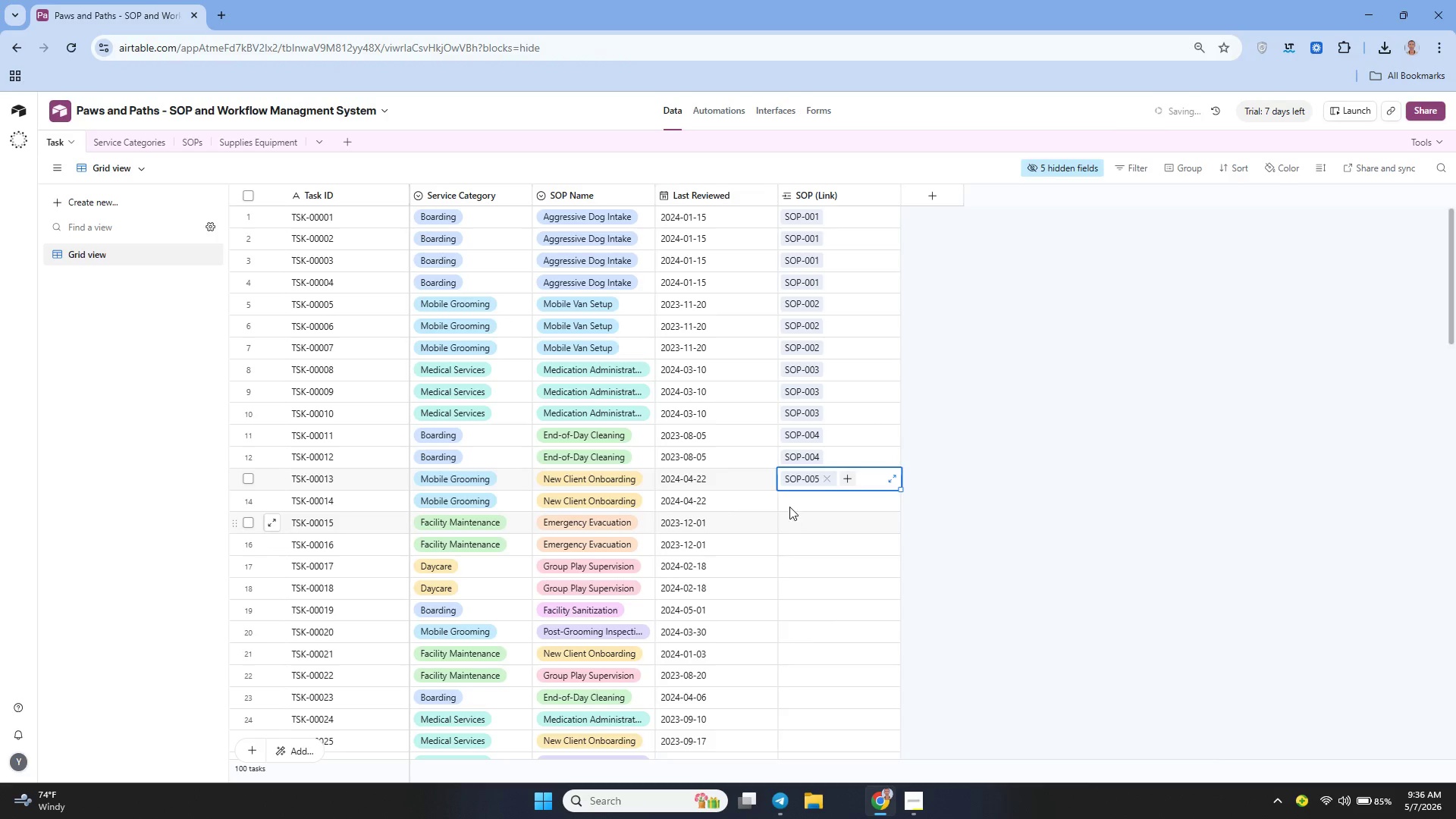 
left_click([787, 497])
 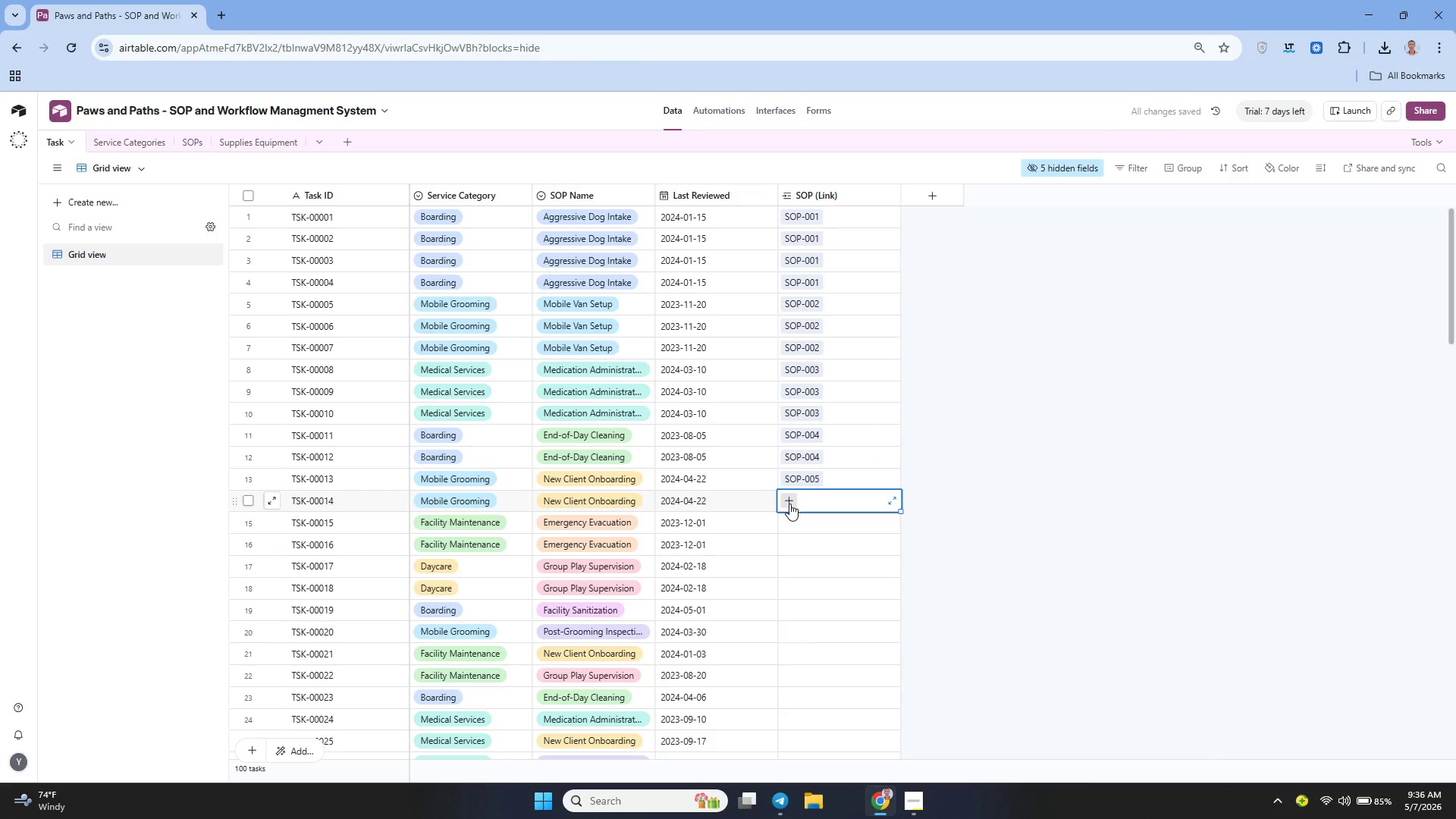 
left_click([789, 504])
 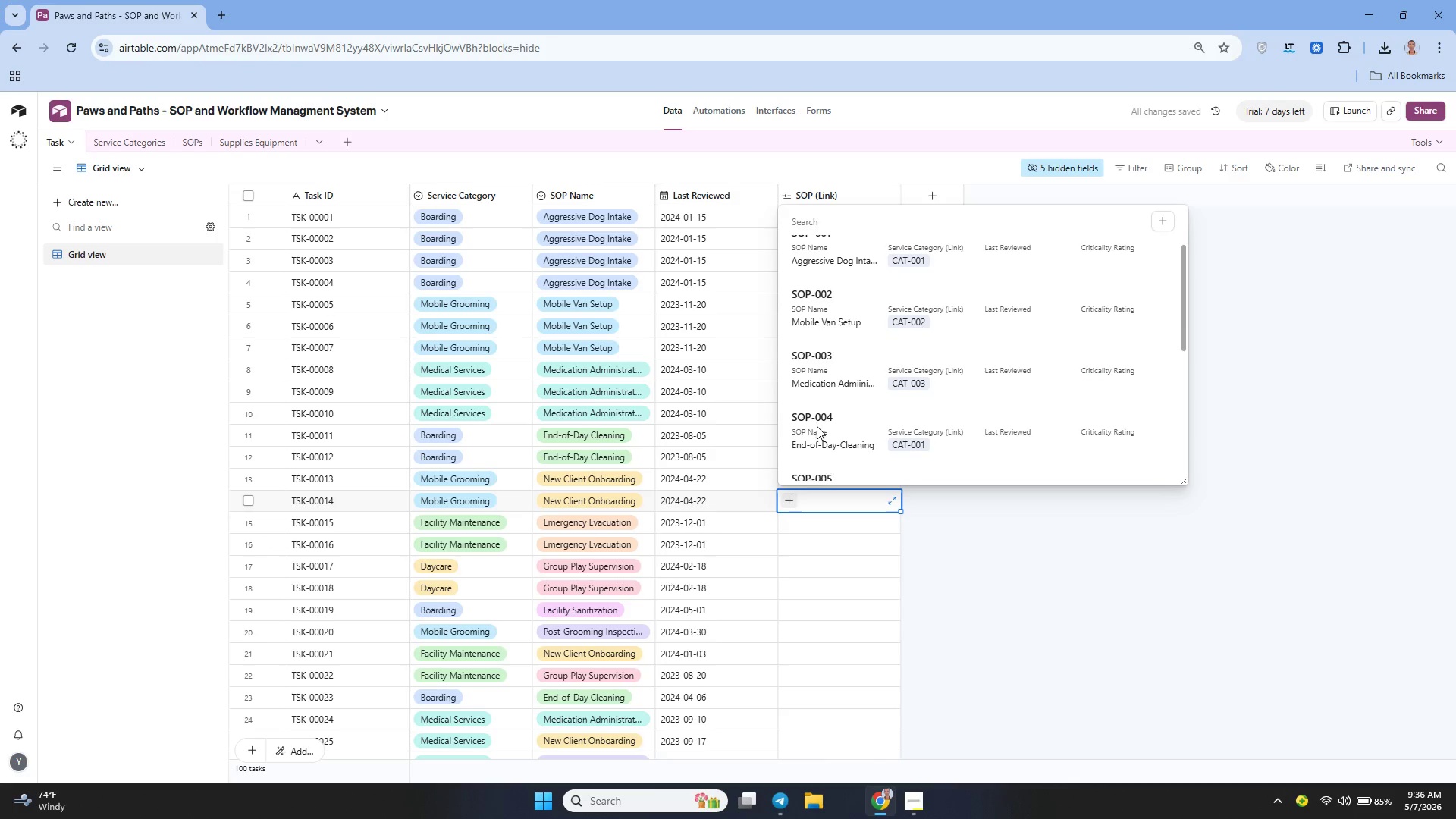 
left_click([830, 428])
 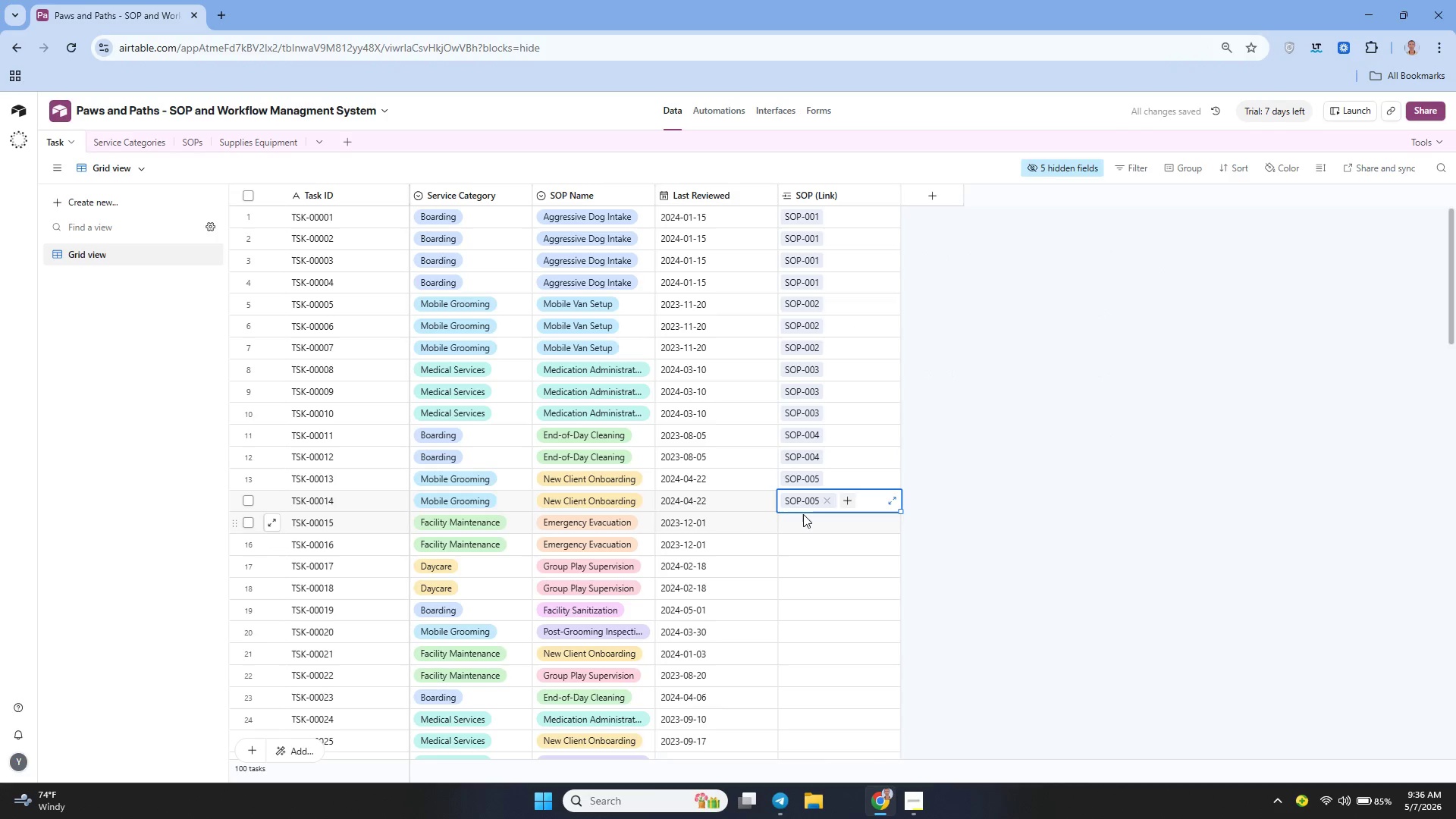 
left_click([803, 514])
 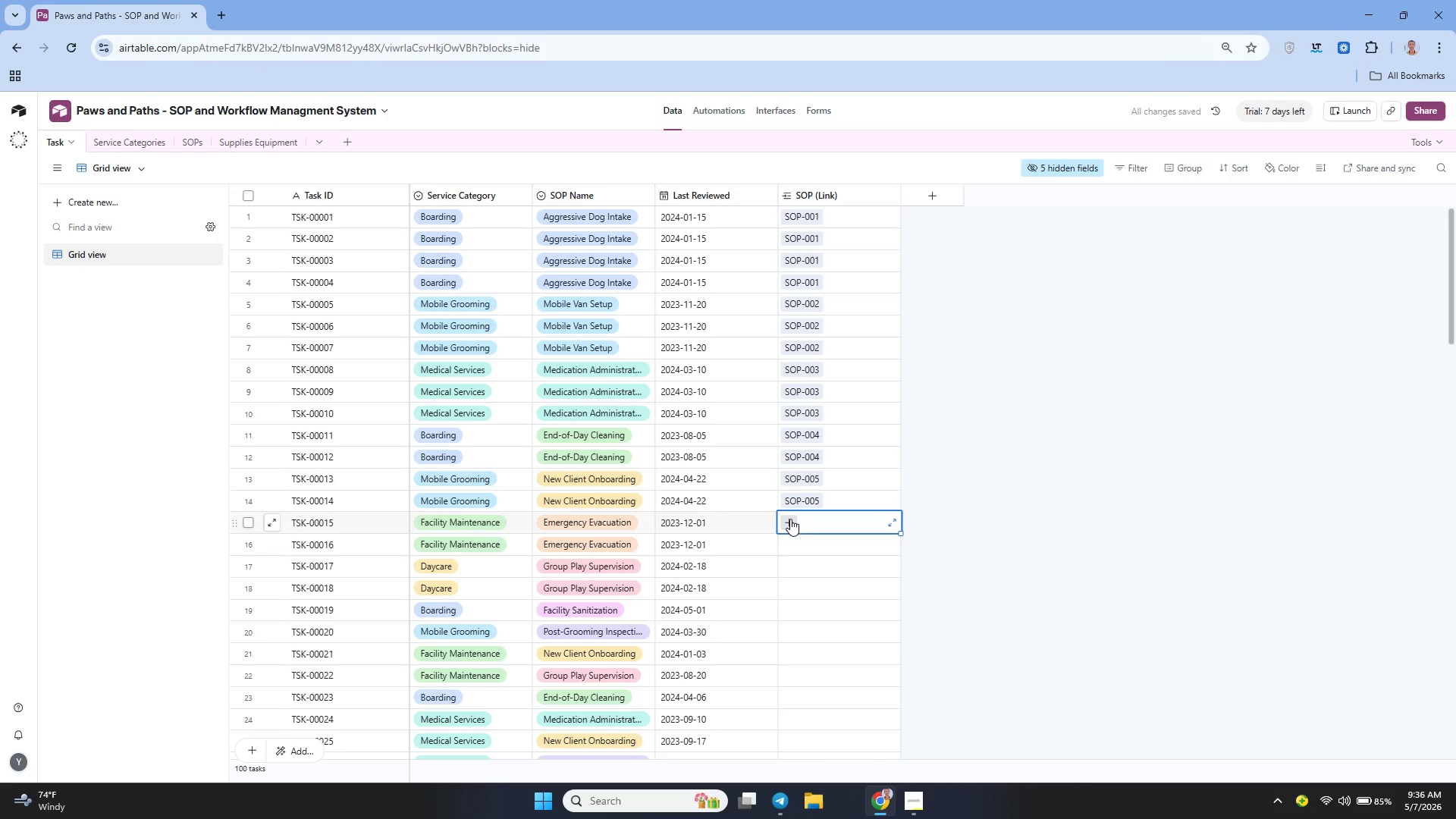 
left_click([790, 519])
 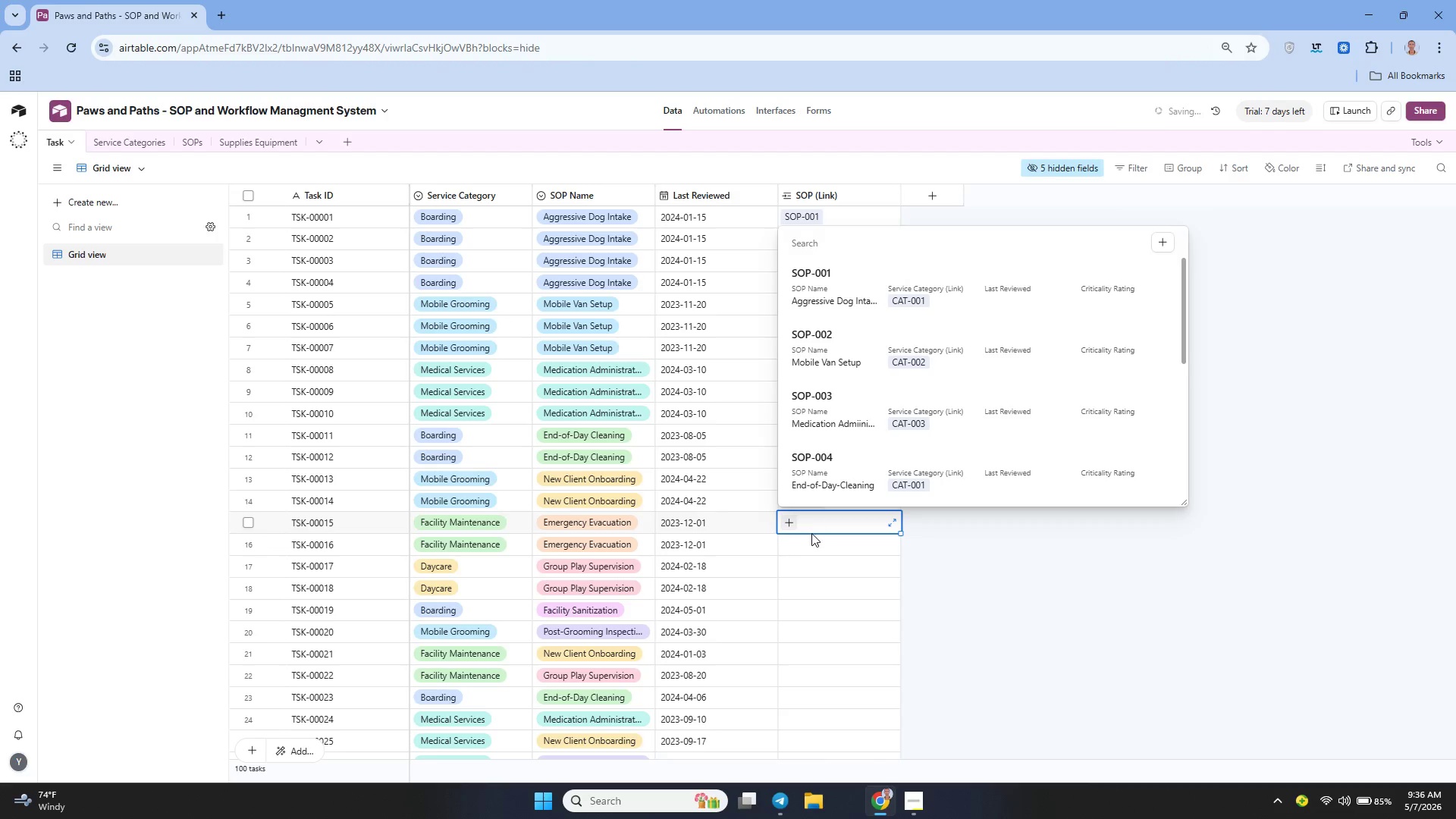 
mouse_move([843, 453])
 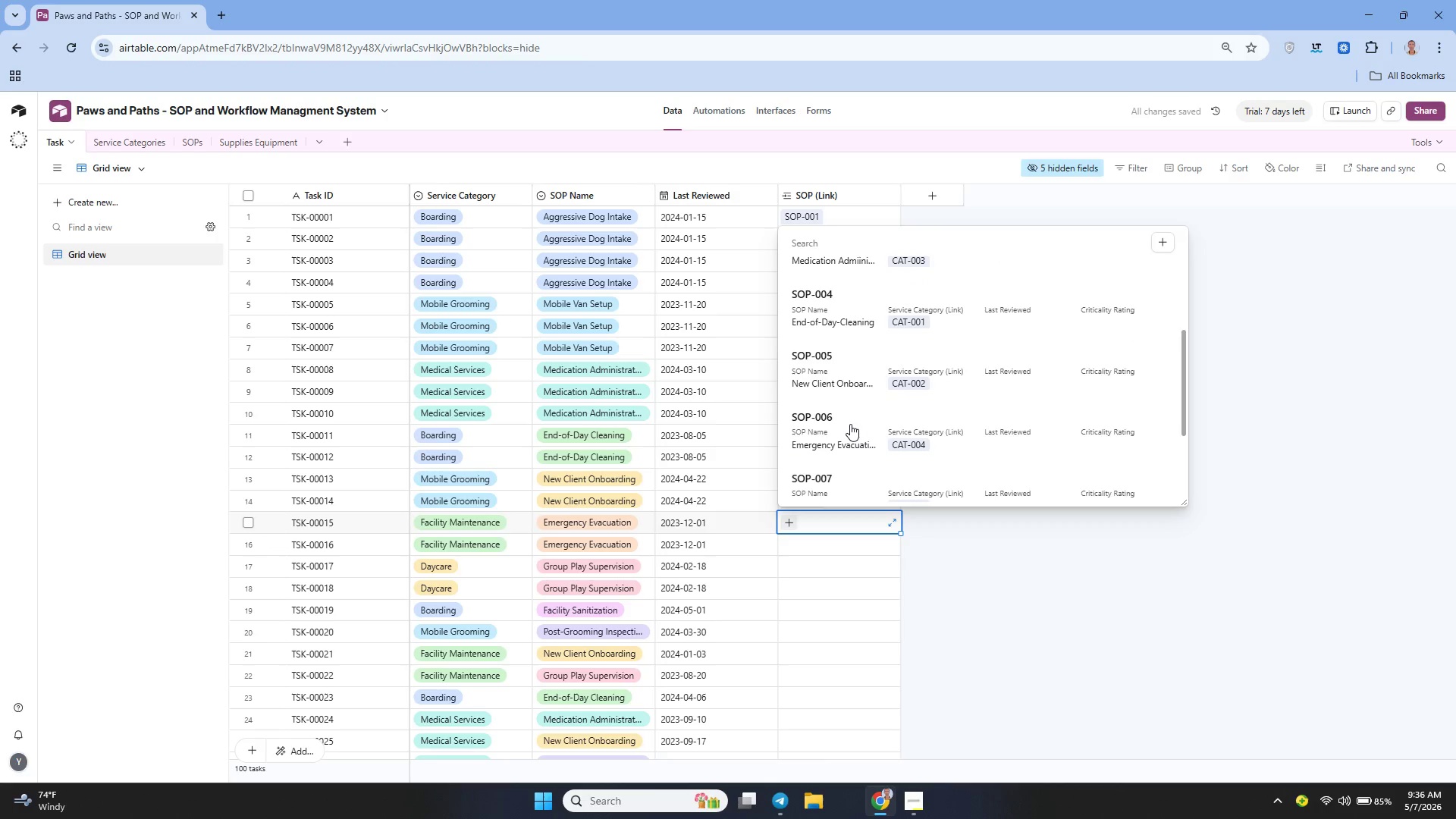 
left_click([850, 424])
 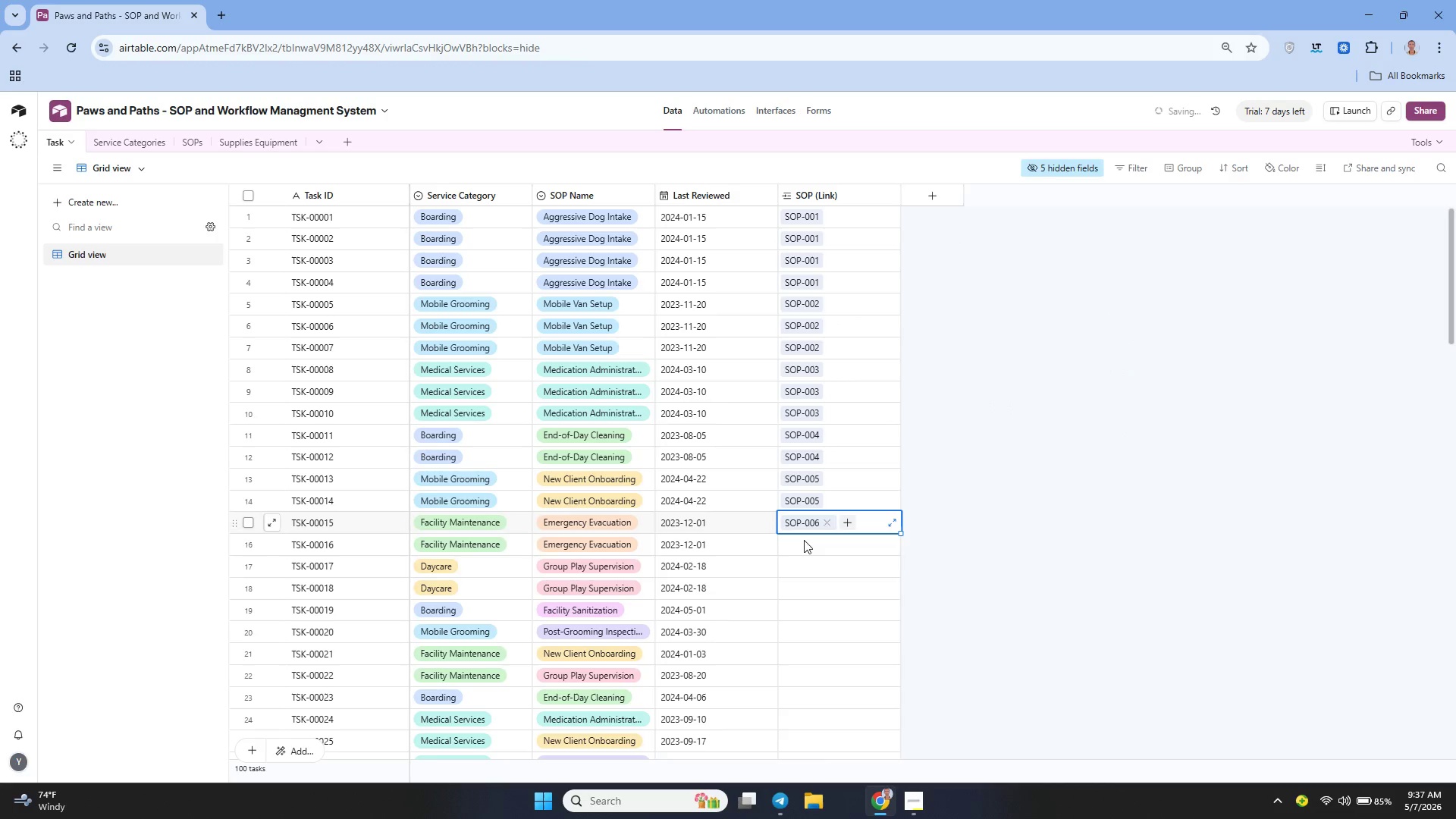 
left_click([801, 544])
 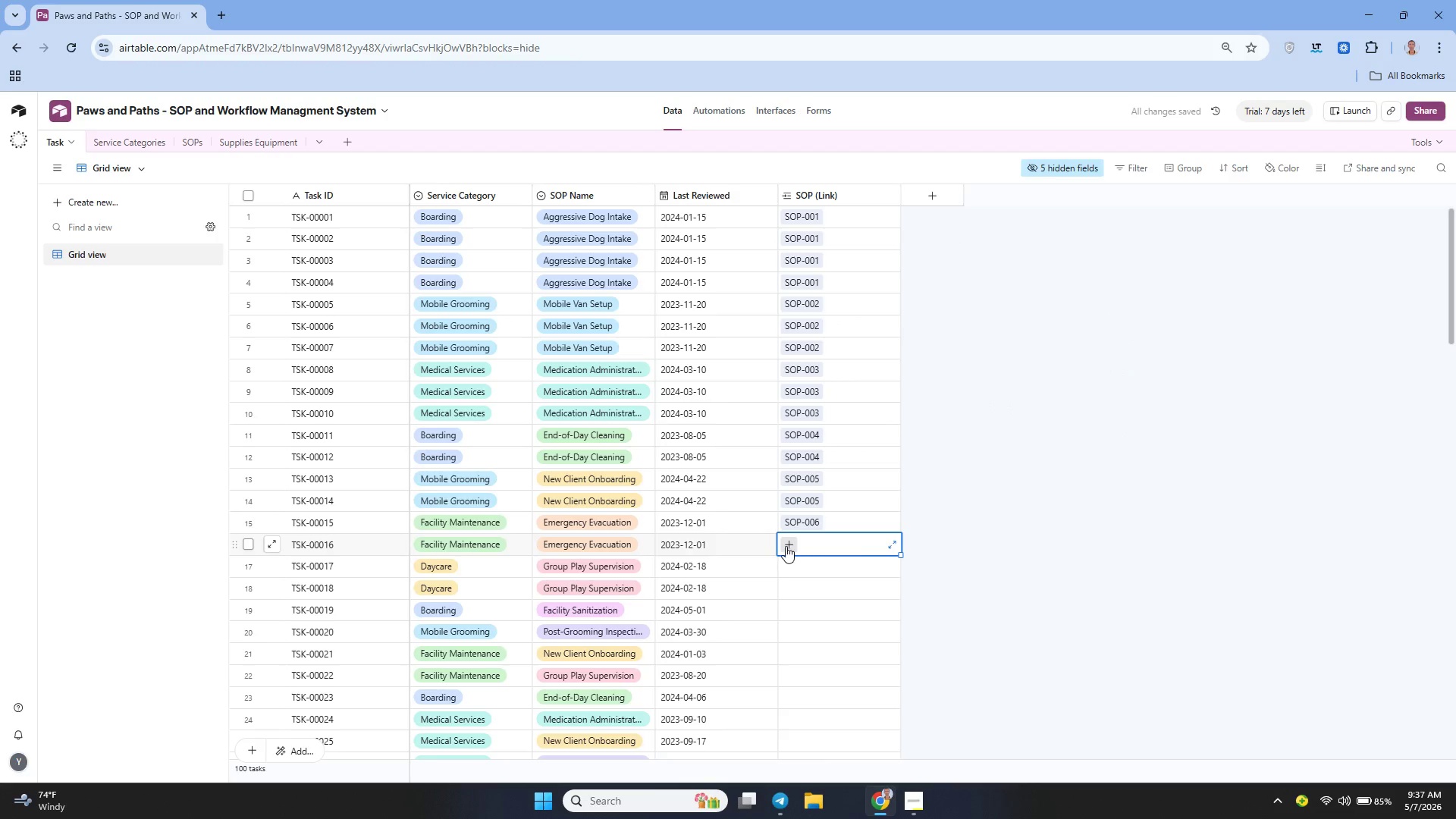 
left_click([786, 546])
 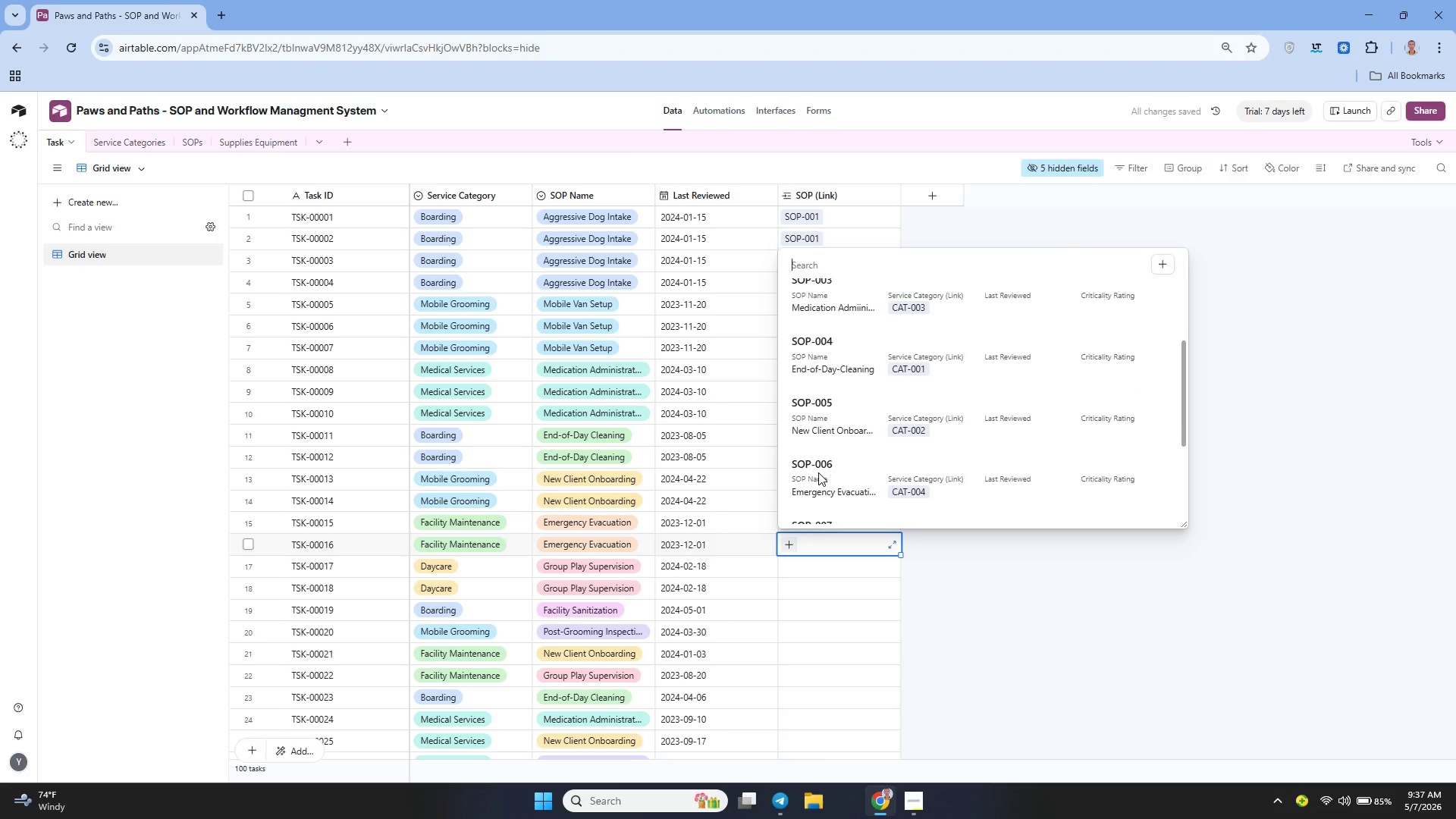 
left_click([825, 476])
 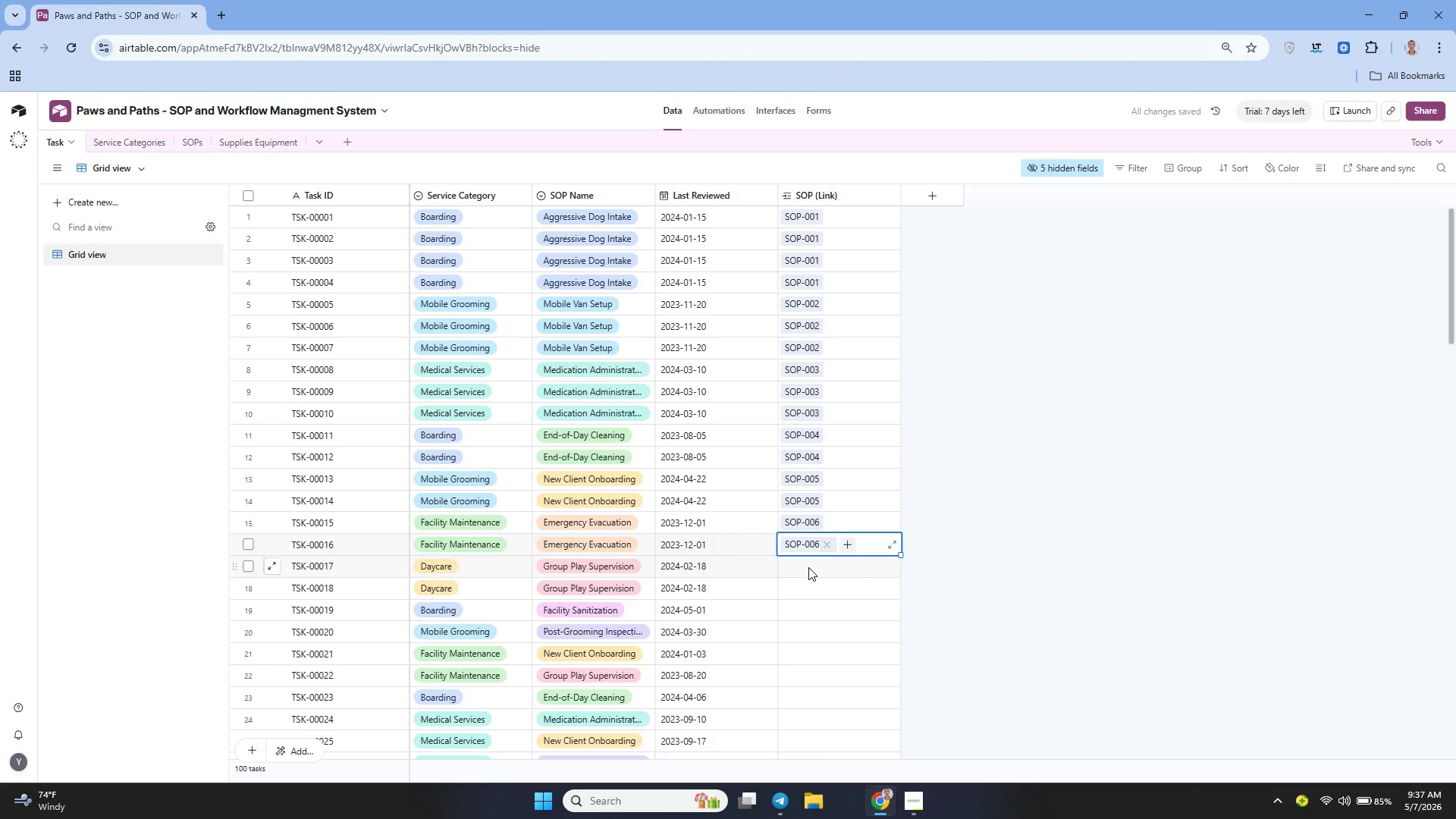 
left_click([808, 567])
 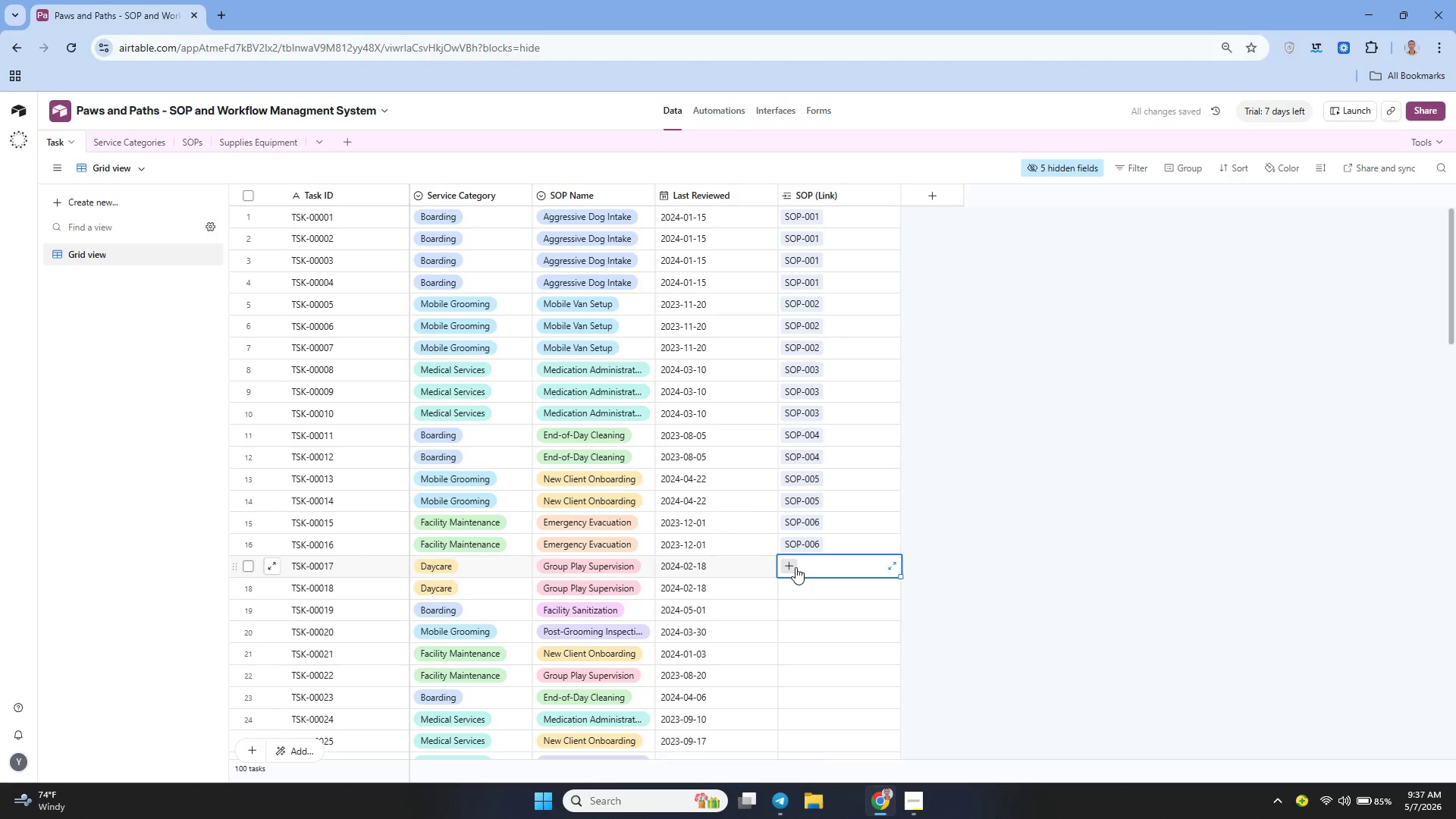 
left_click([795, 567])
 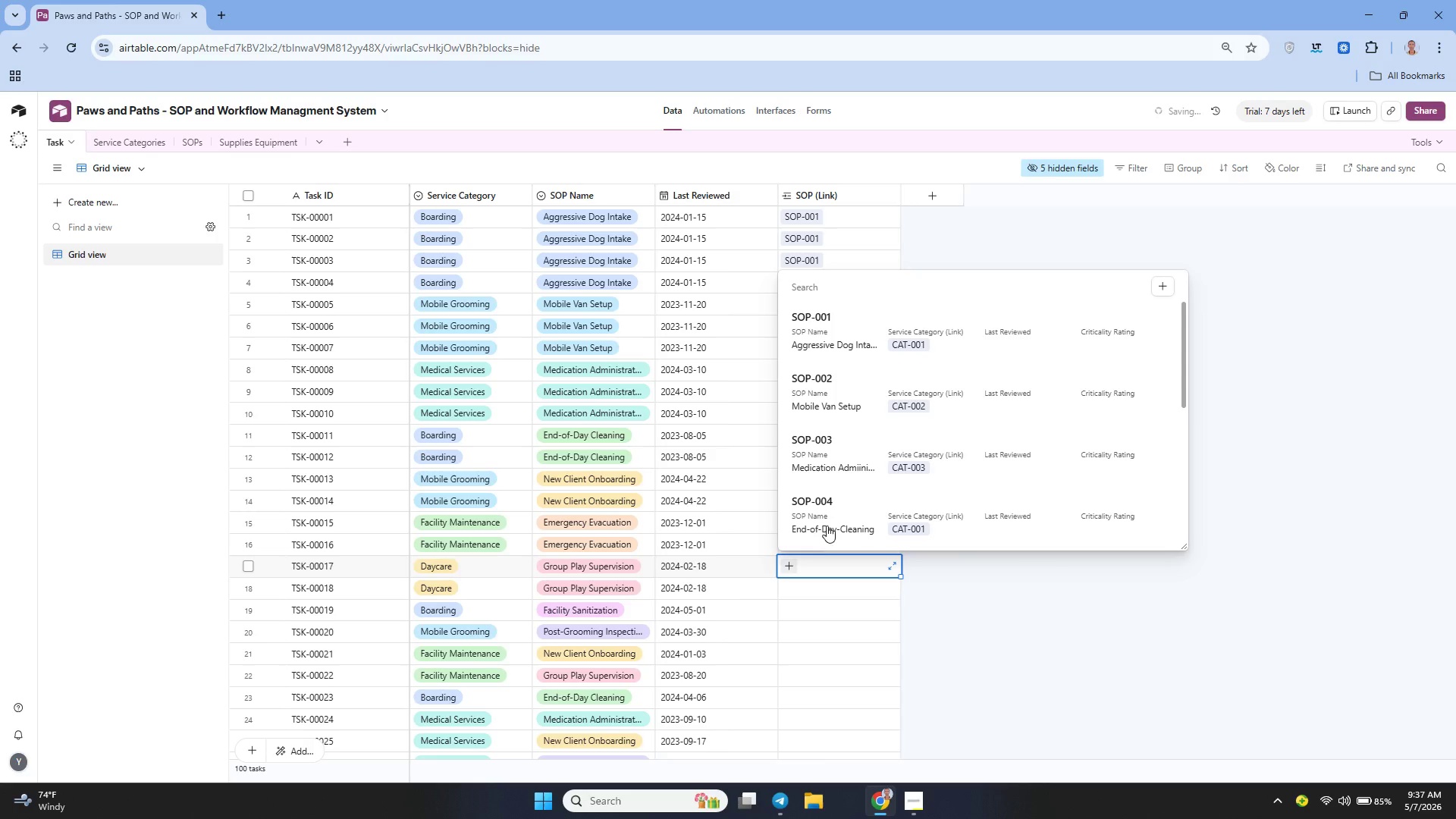 
mouse_move([840, 495])
 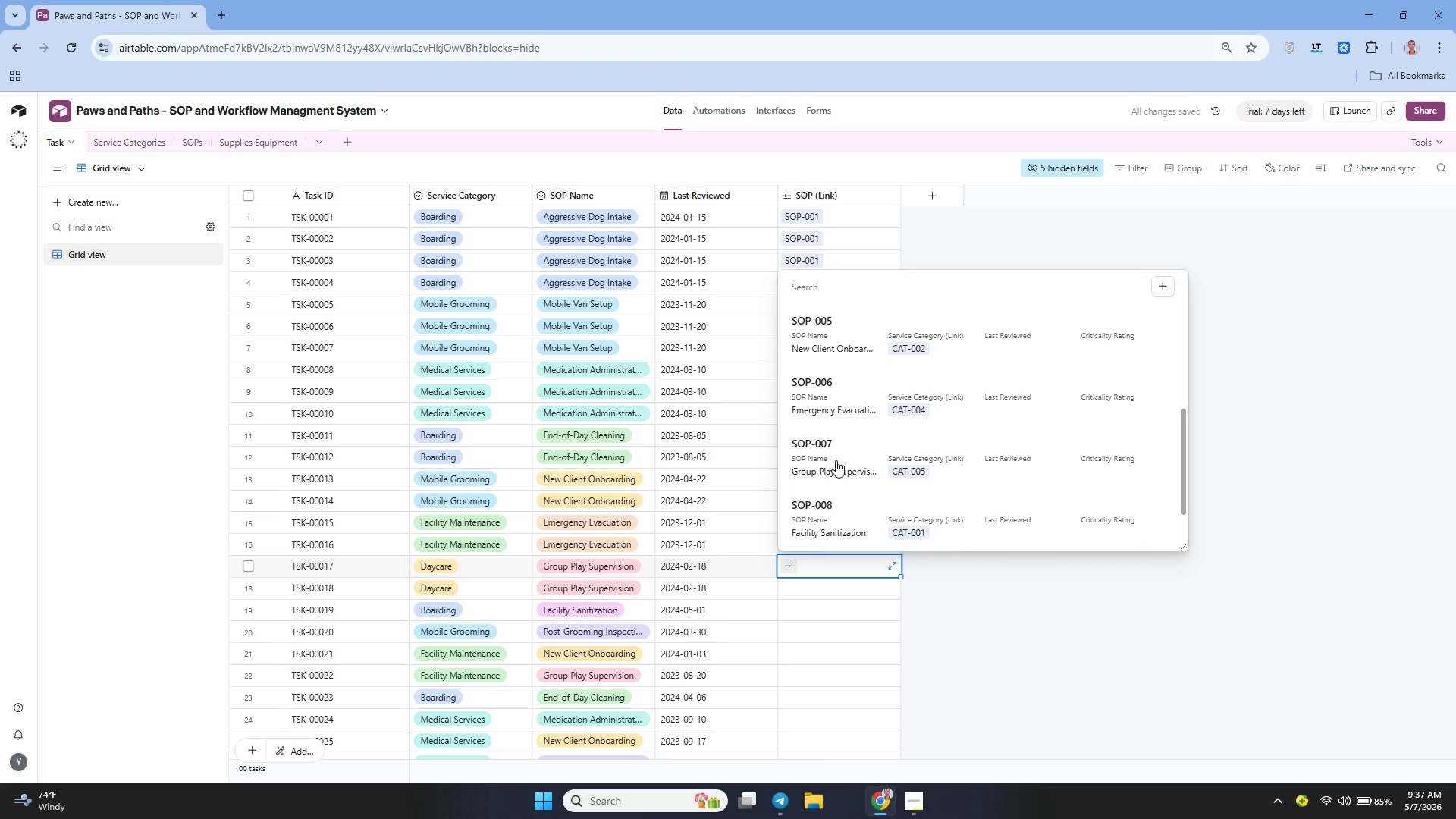 
left_click([836, 460])
 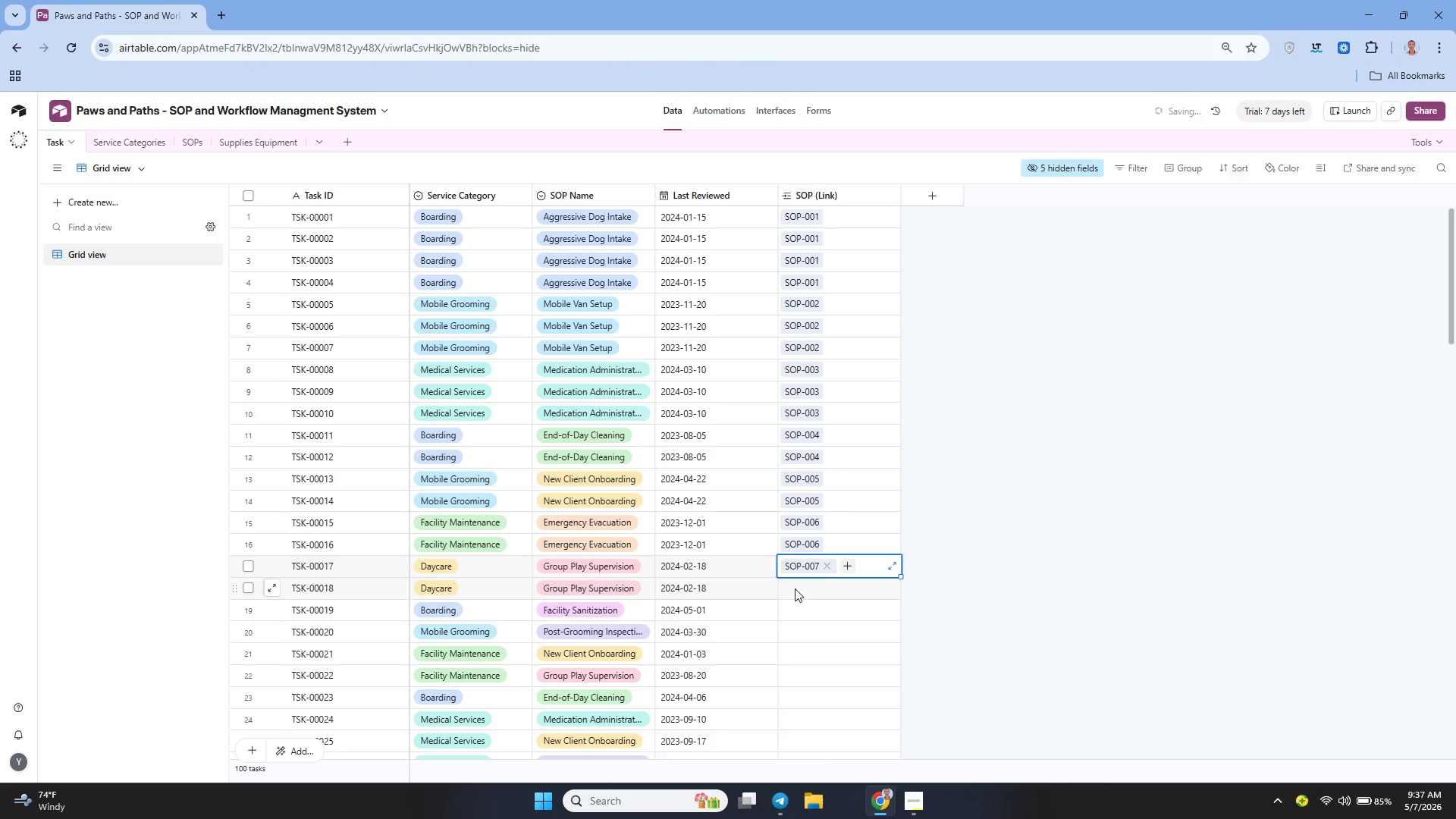 
left_click([795, 585])
 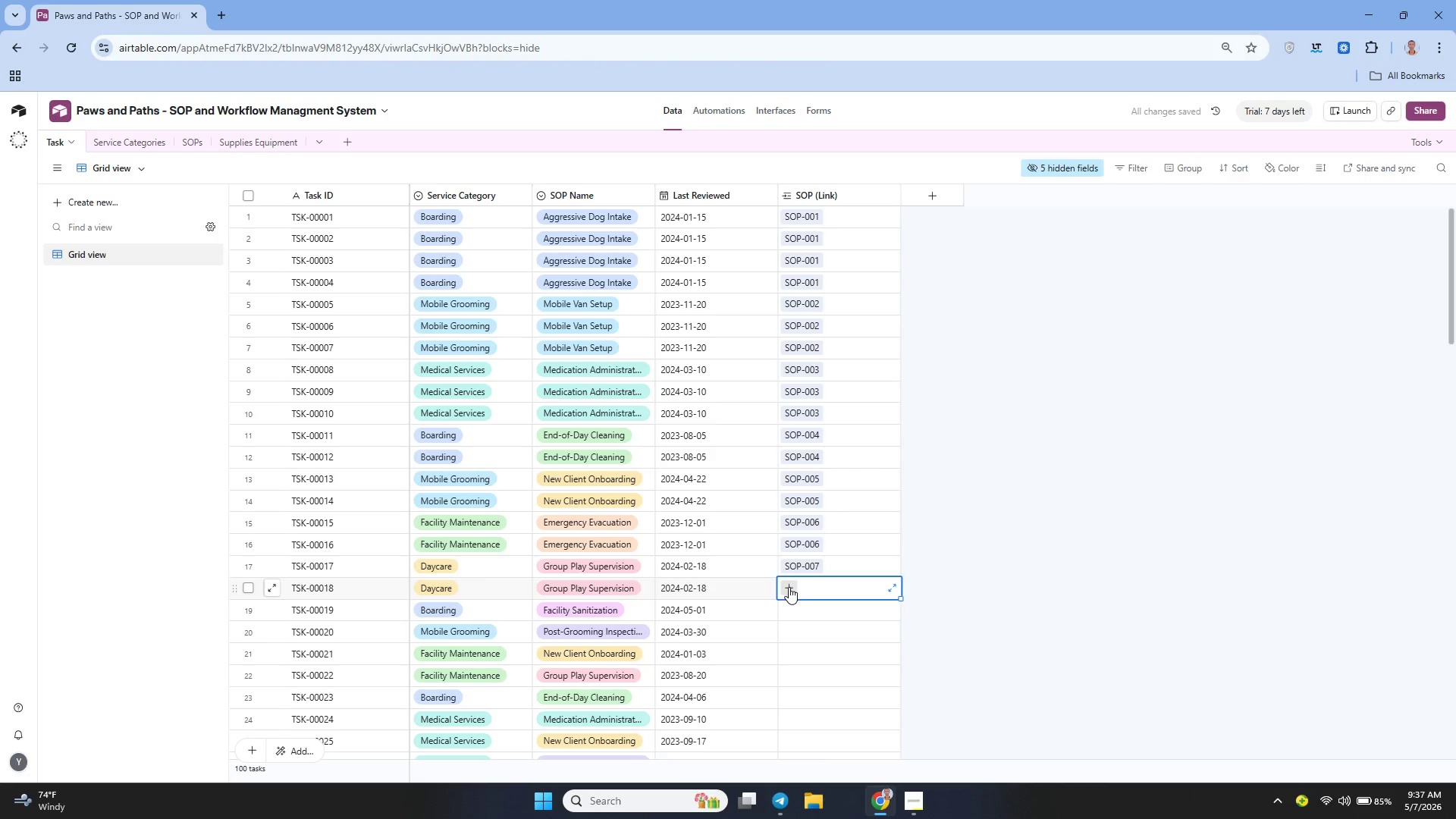 
left_click([789, 587])
 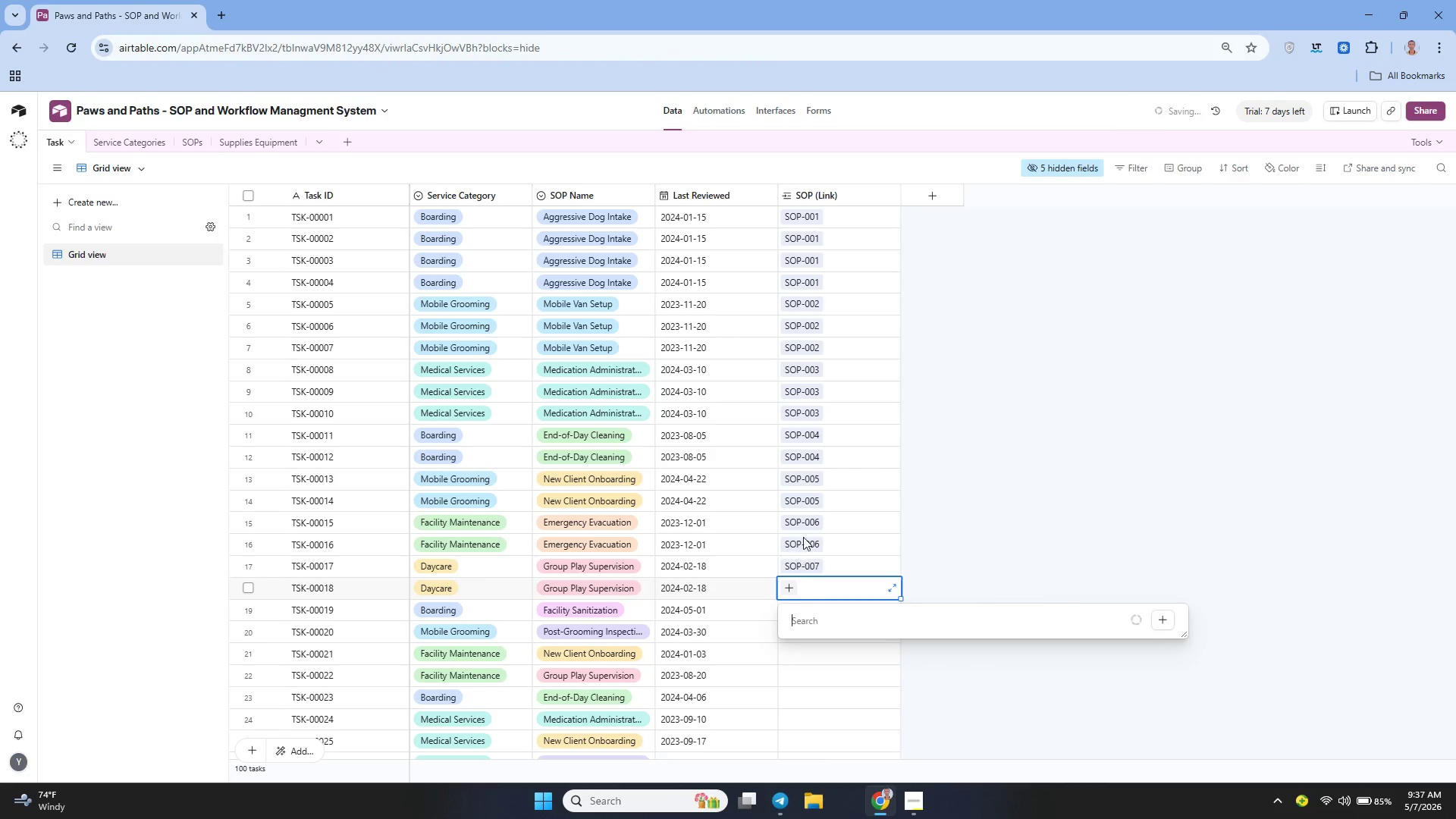 
mouse_move([824, 529])
 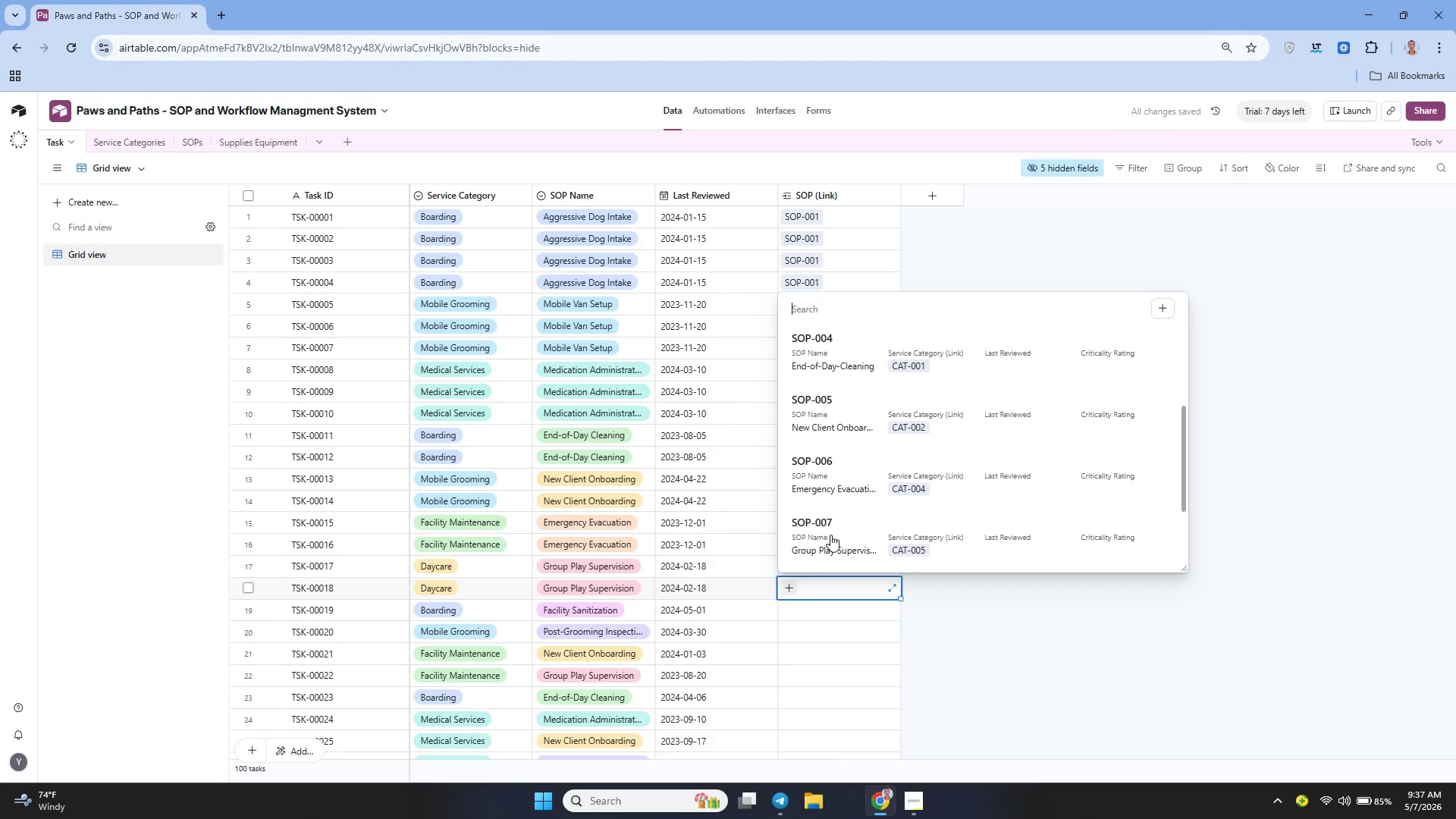 
left_click([830, 535])
 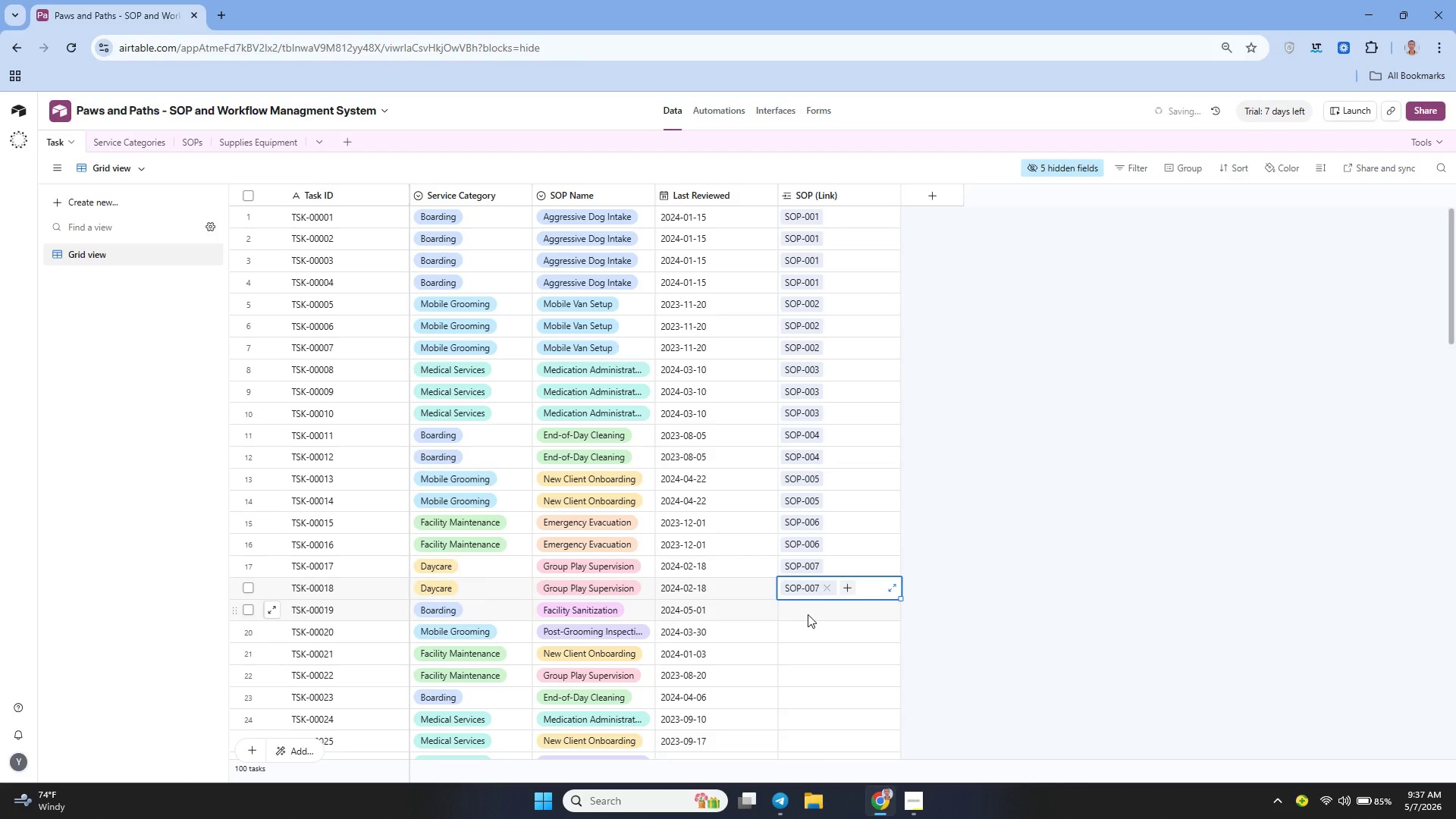 
left_click([799, 614])
 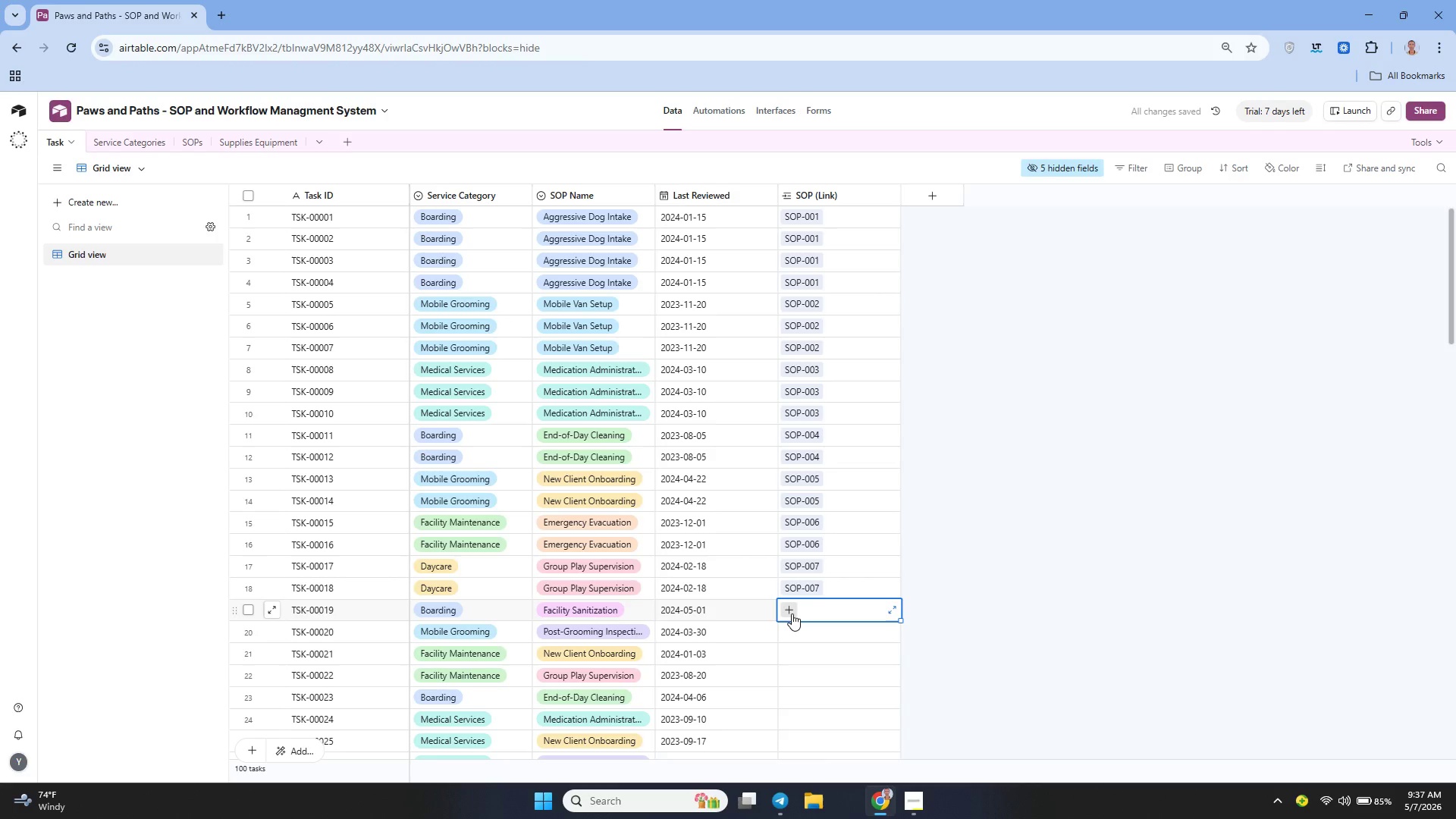 
left_click([792, 613])
 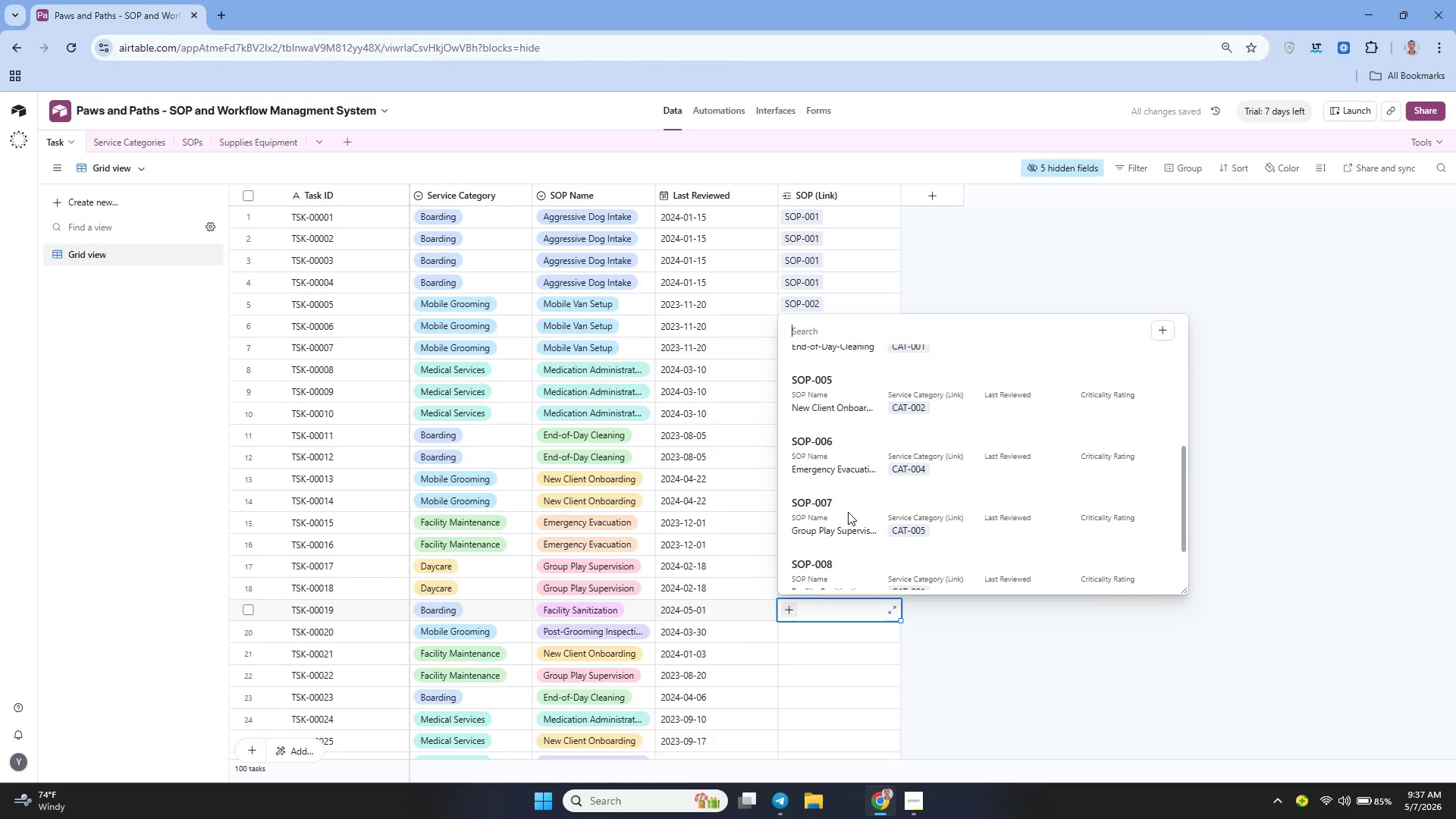 
wait(5.39)
 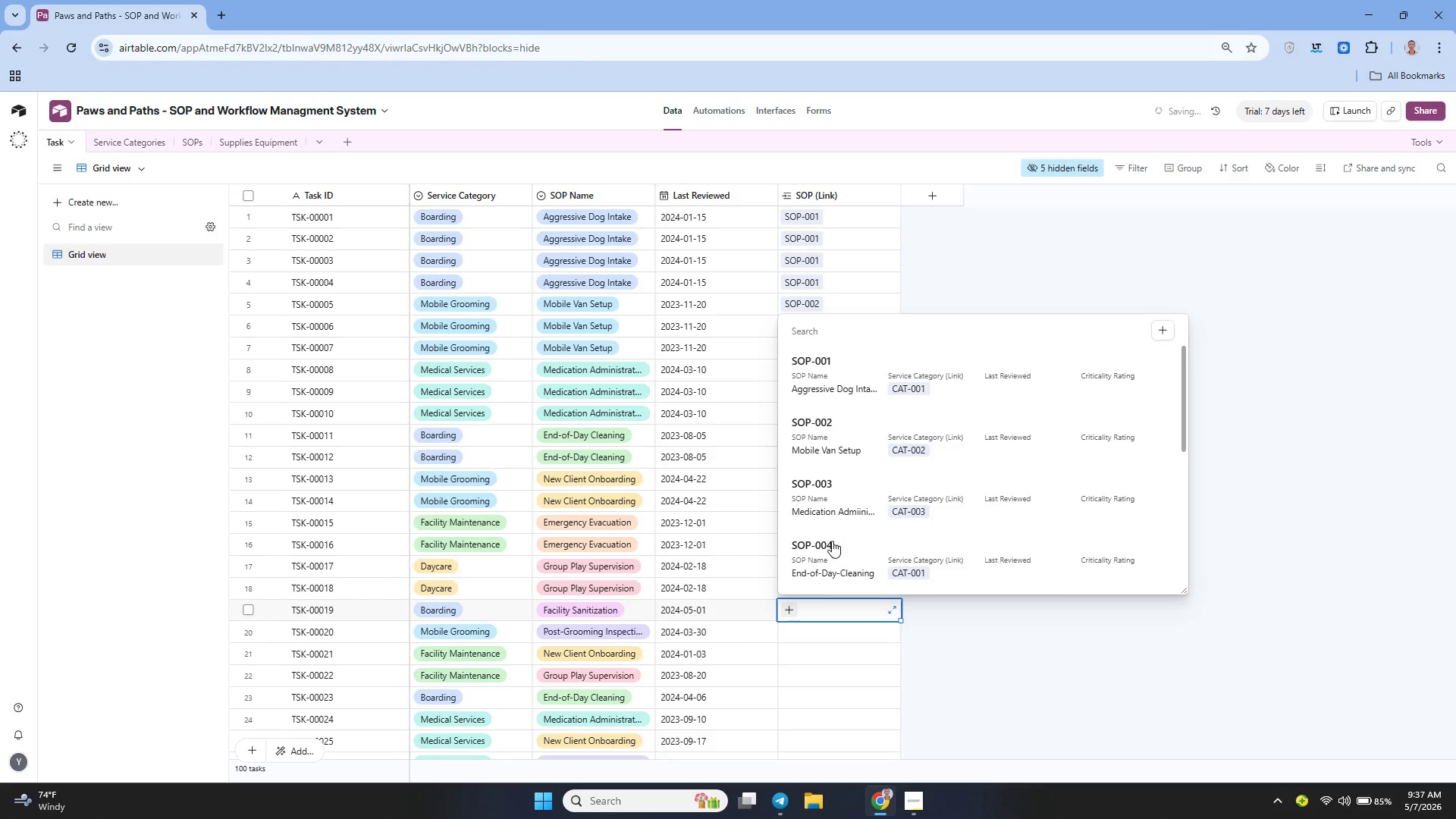 
left_click([835, 498])
 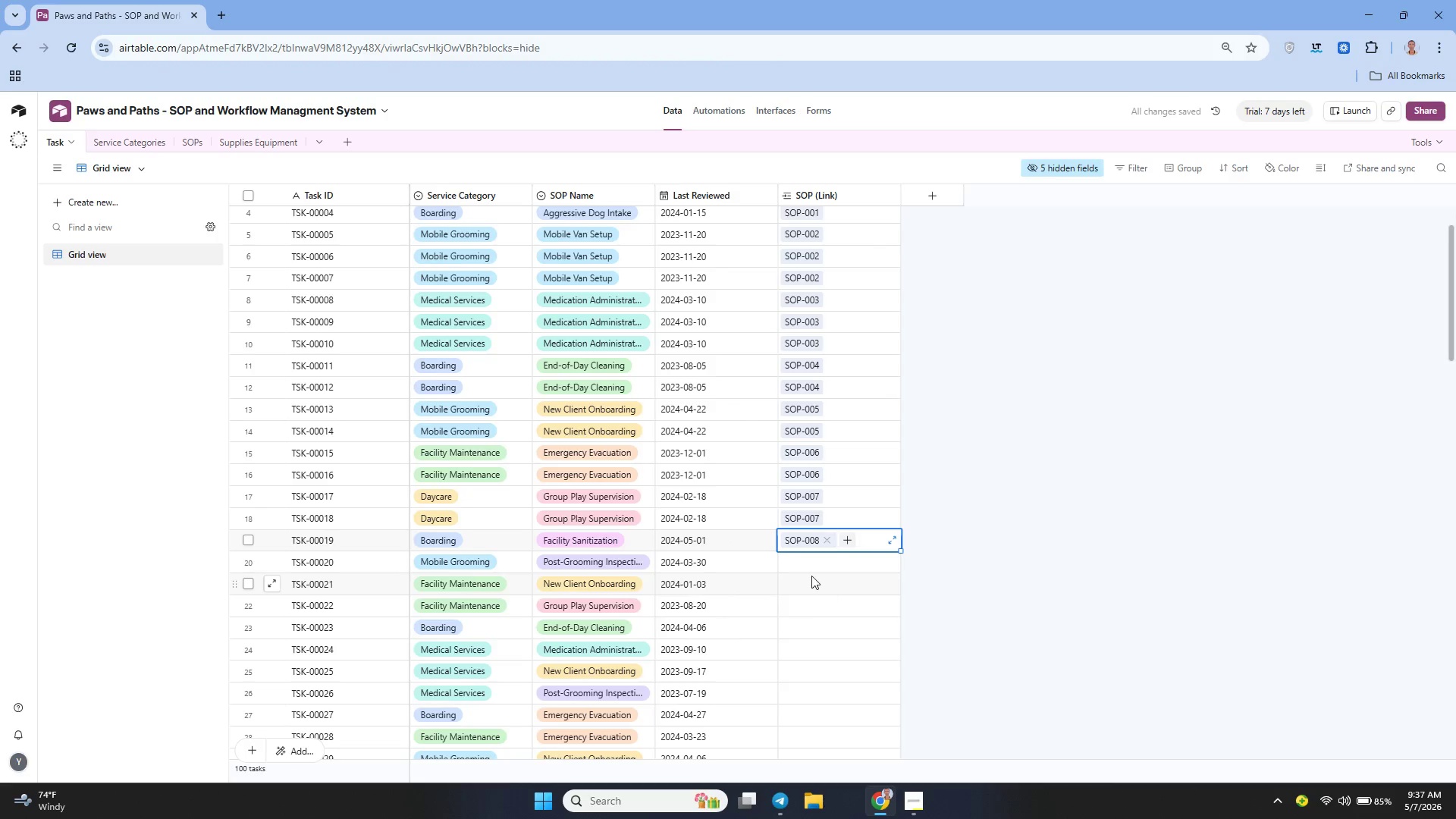 
left_click([797, 559])
 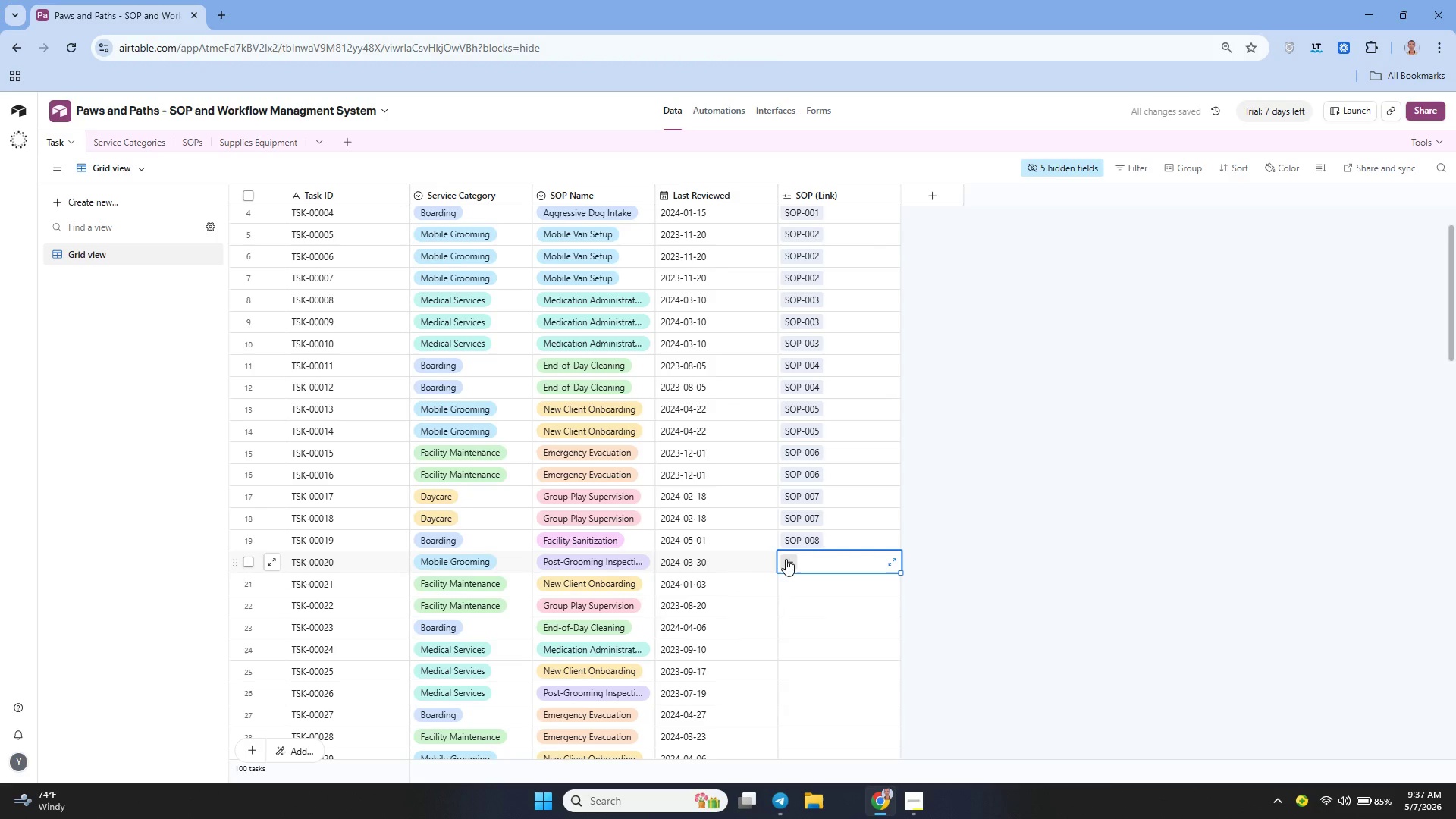 
left_click([786, 559])
 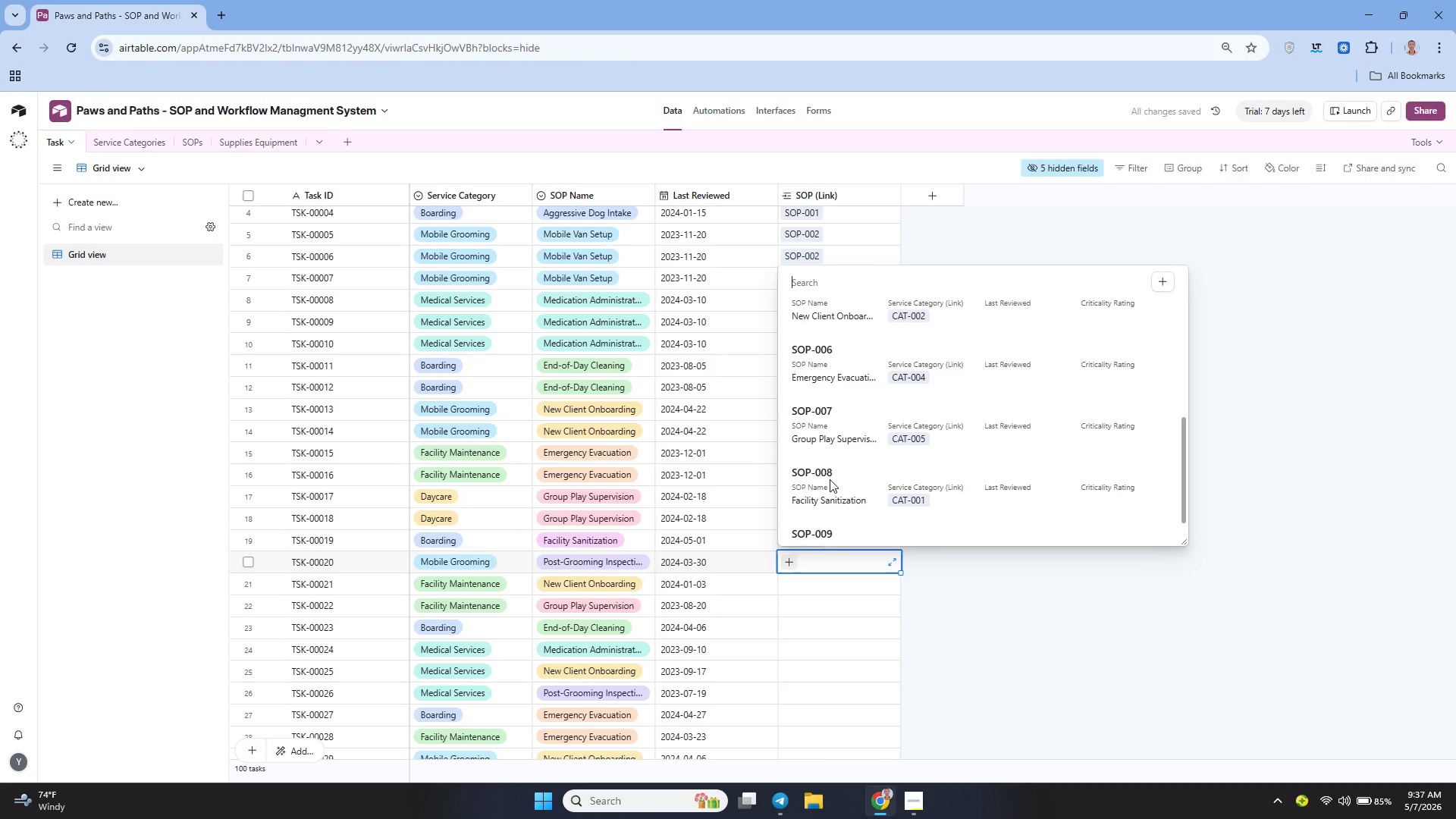 
left_click([832, 504])
 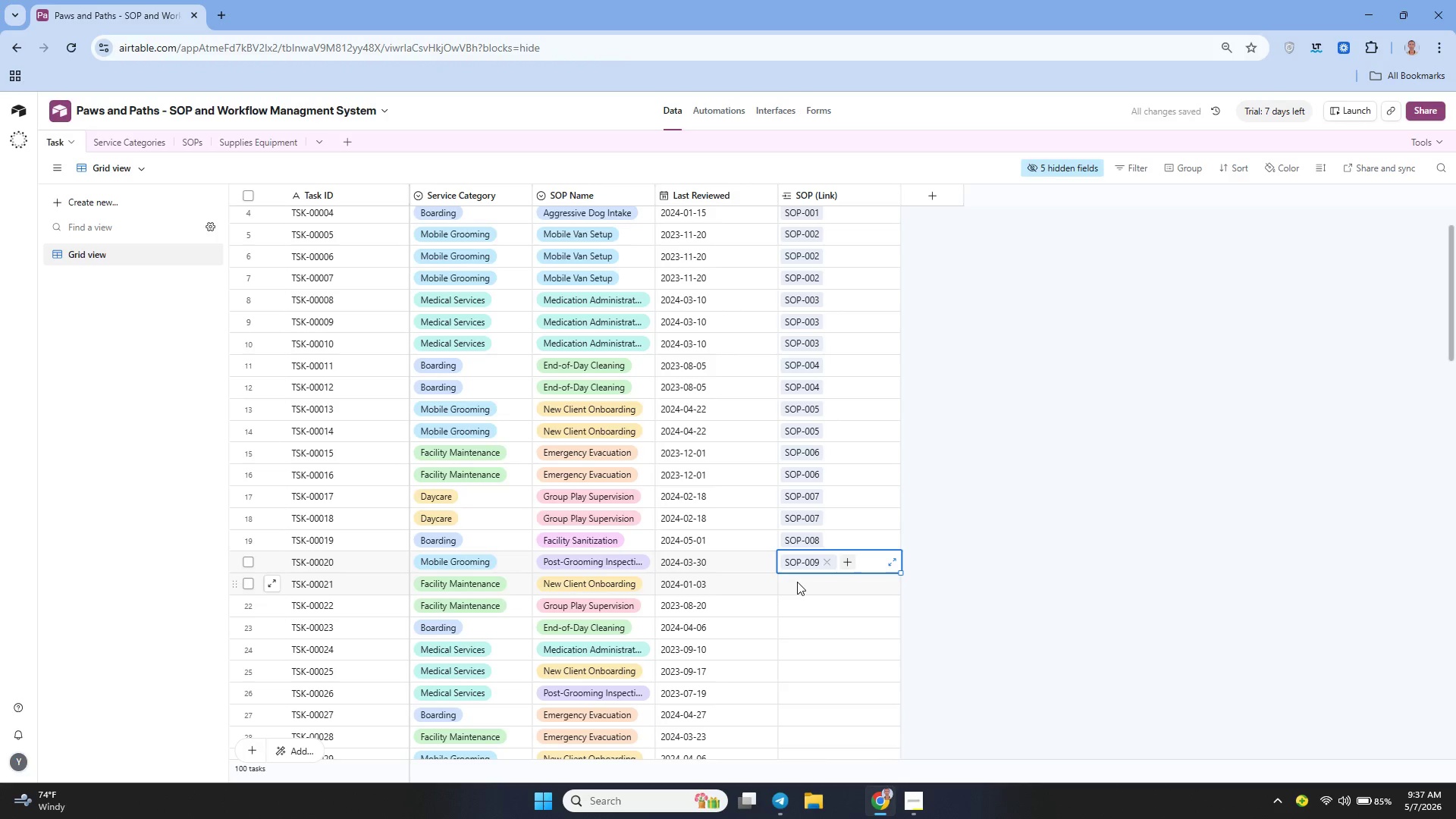 
left_click([795, 582])
 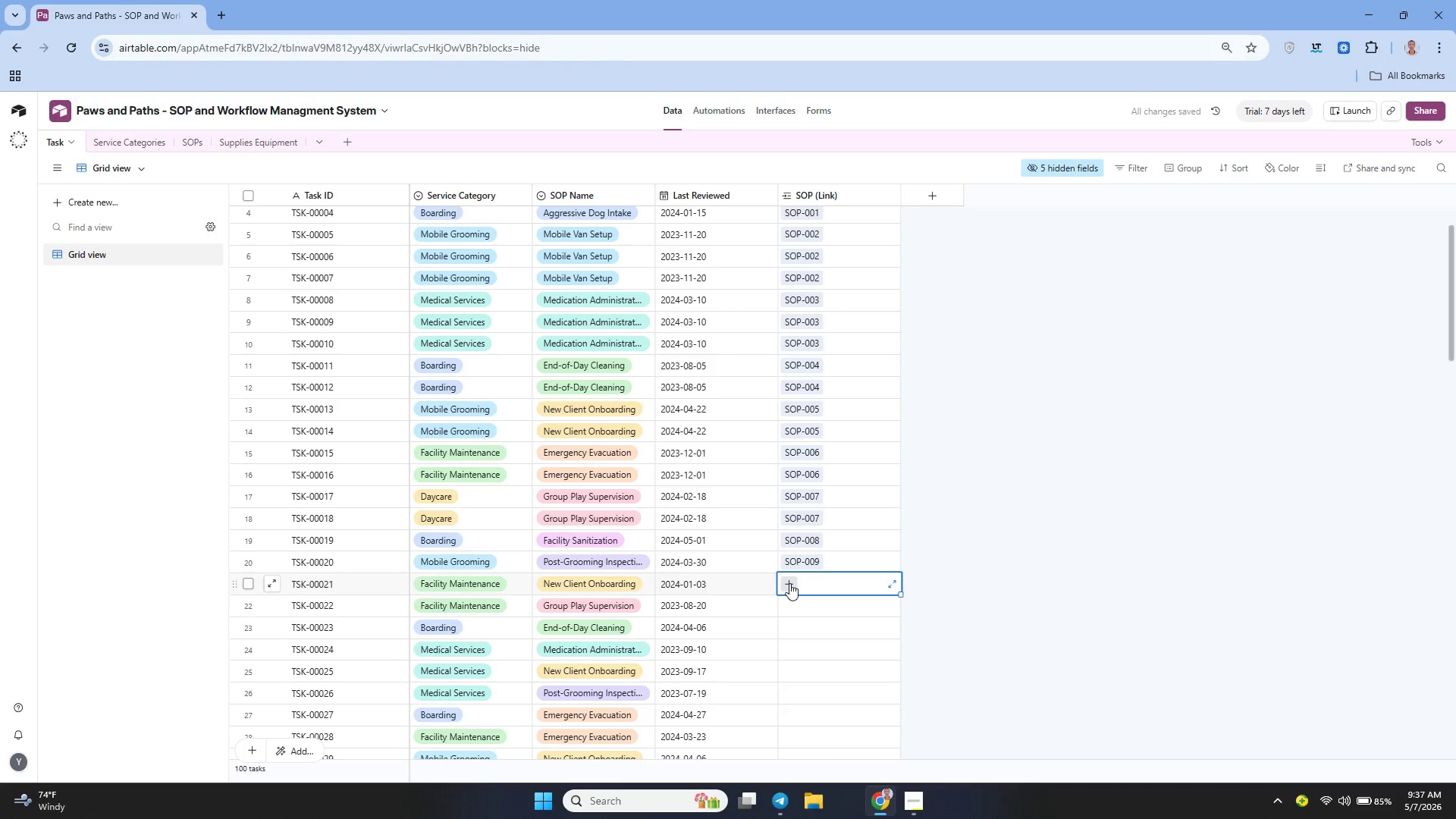 
left_click([789, 583])
 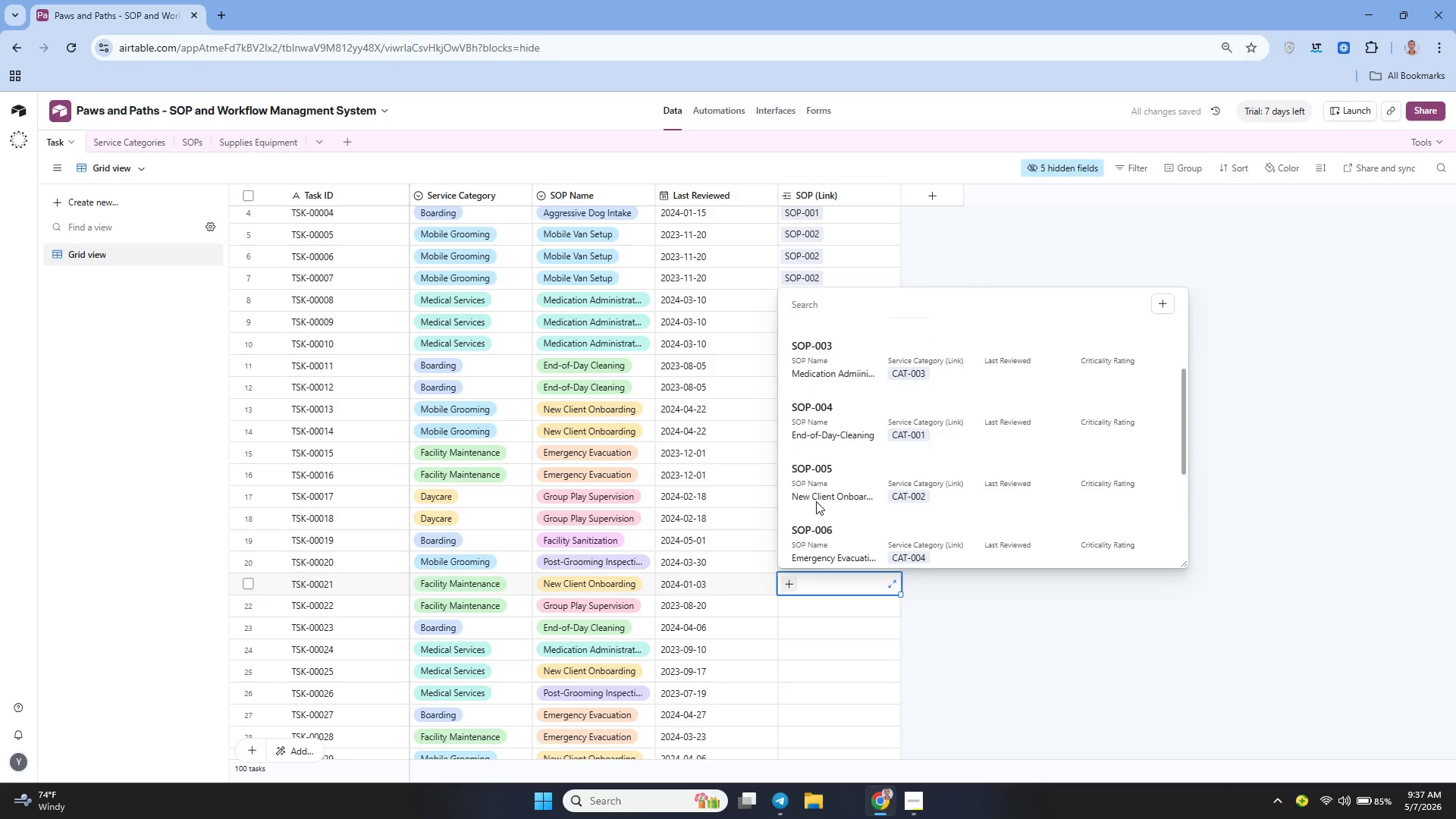 
left_click([824, 465])
 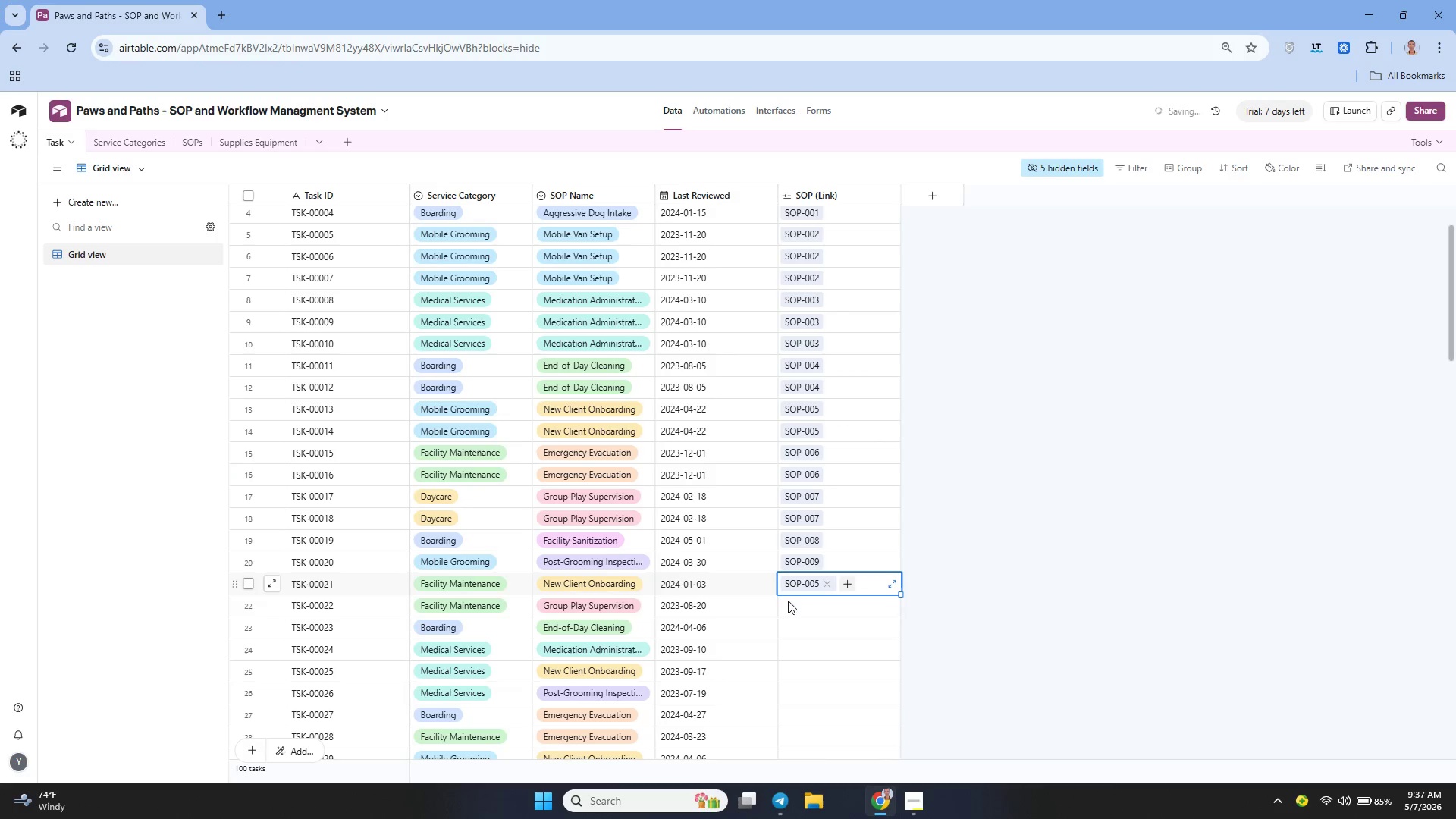 
left_click([788, 607])
 